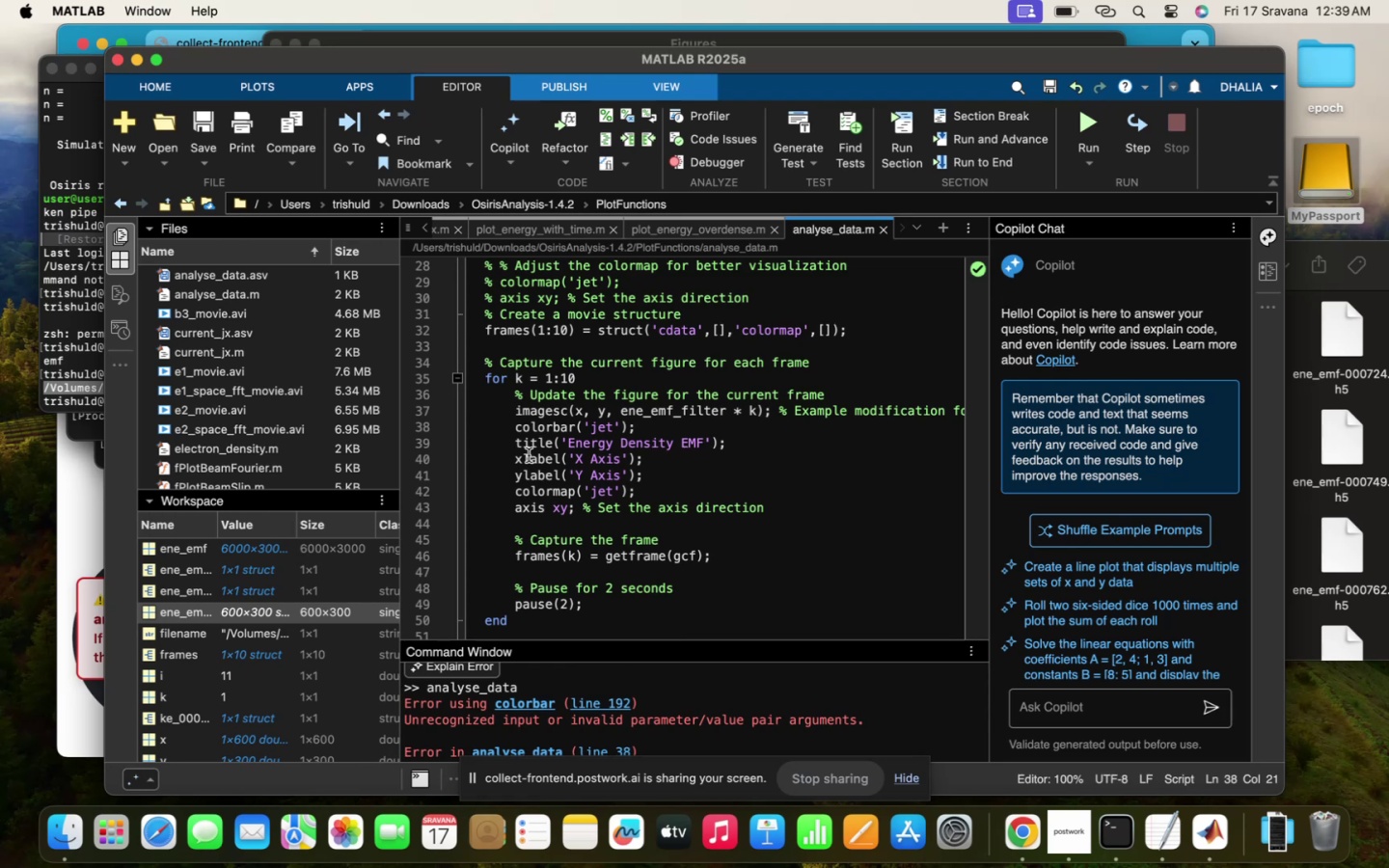 
left_click([516, 428])
 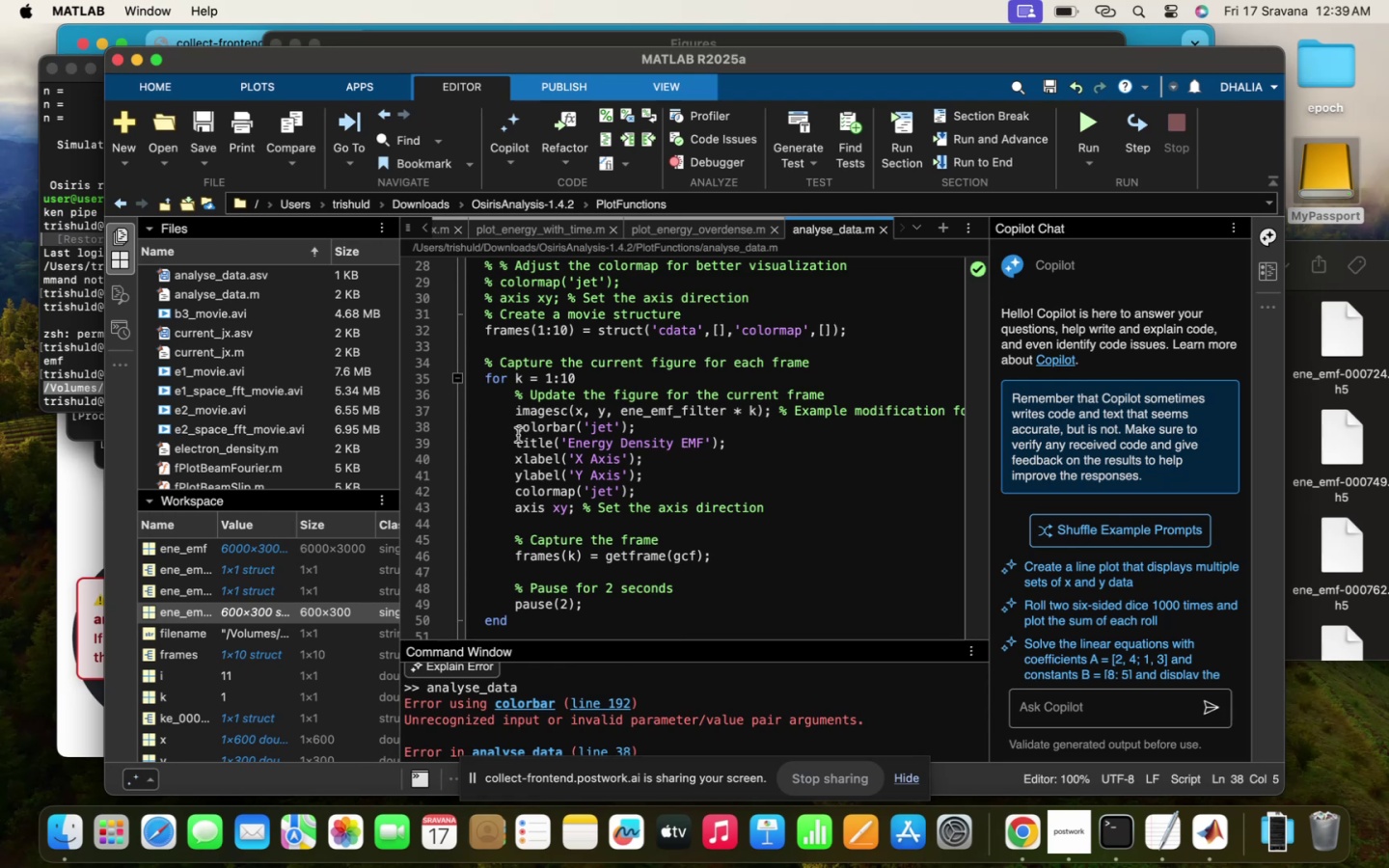 
key(Shift+5)
 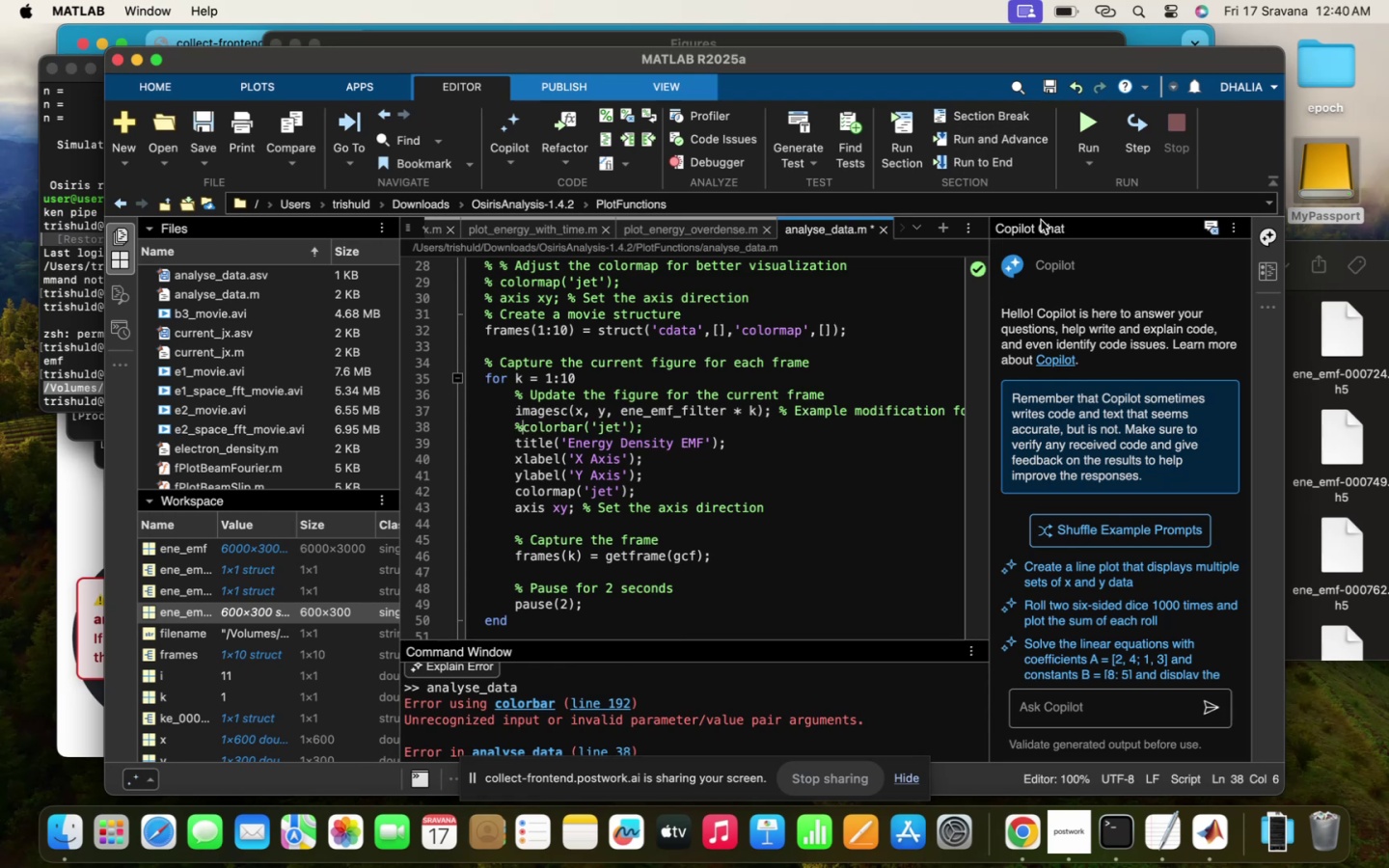 
wait(6.98)
 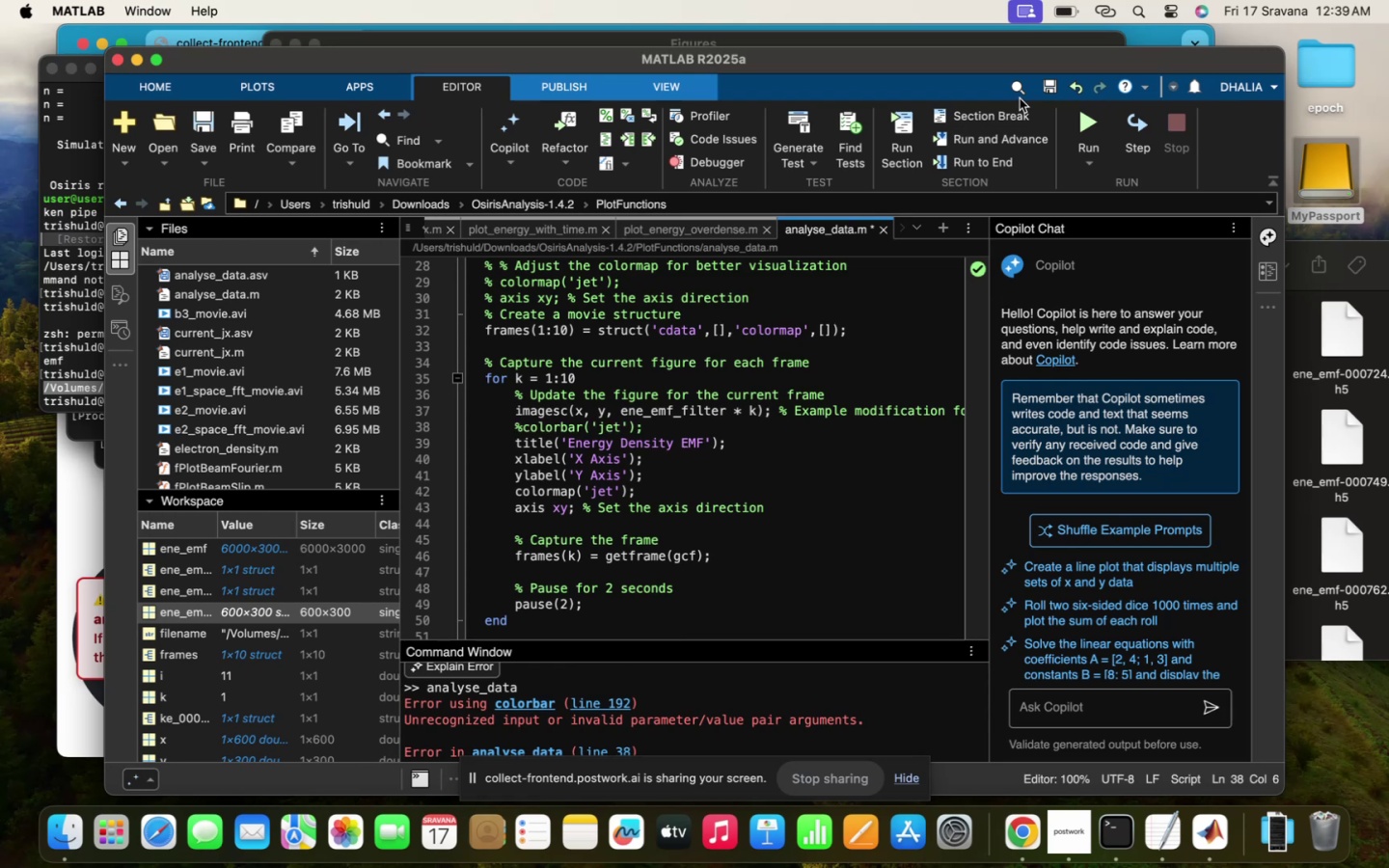 
scroll: coordinate [649, 424], scroll_direction: up, amount: 12.0
 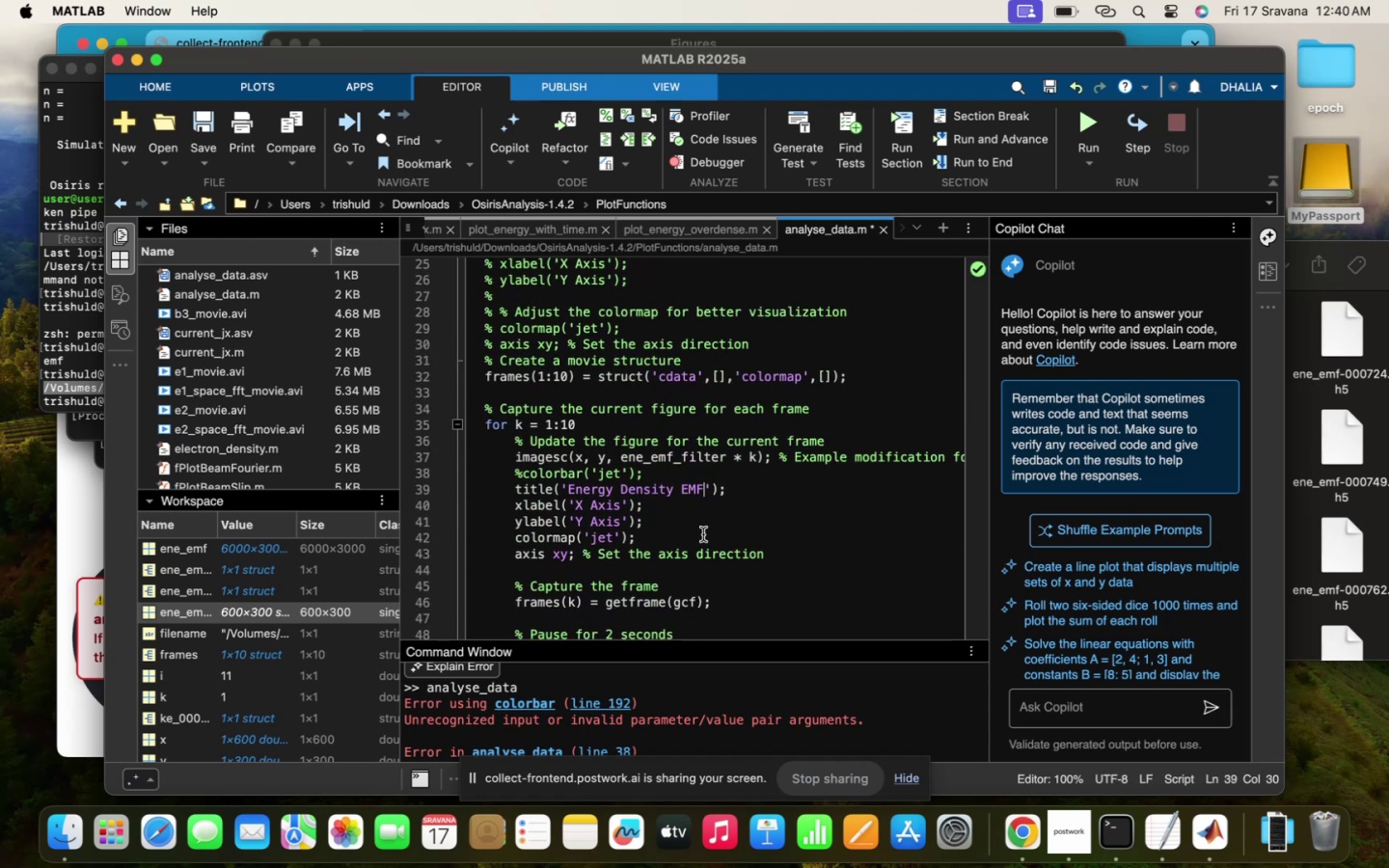 
key(Space)
 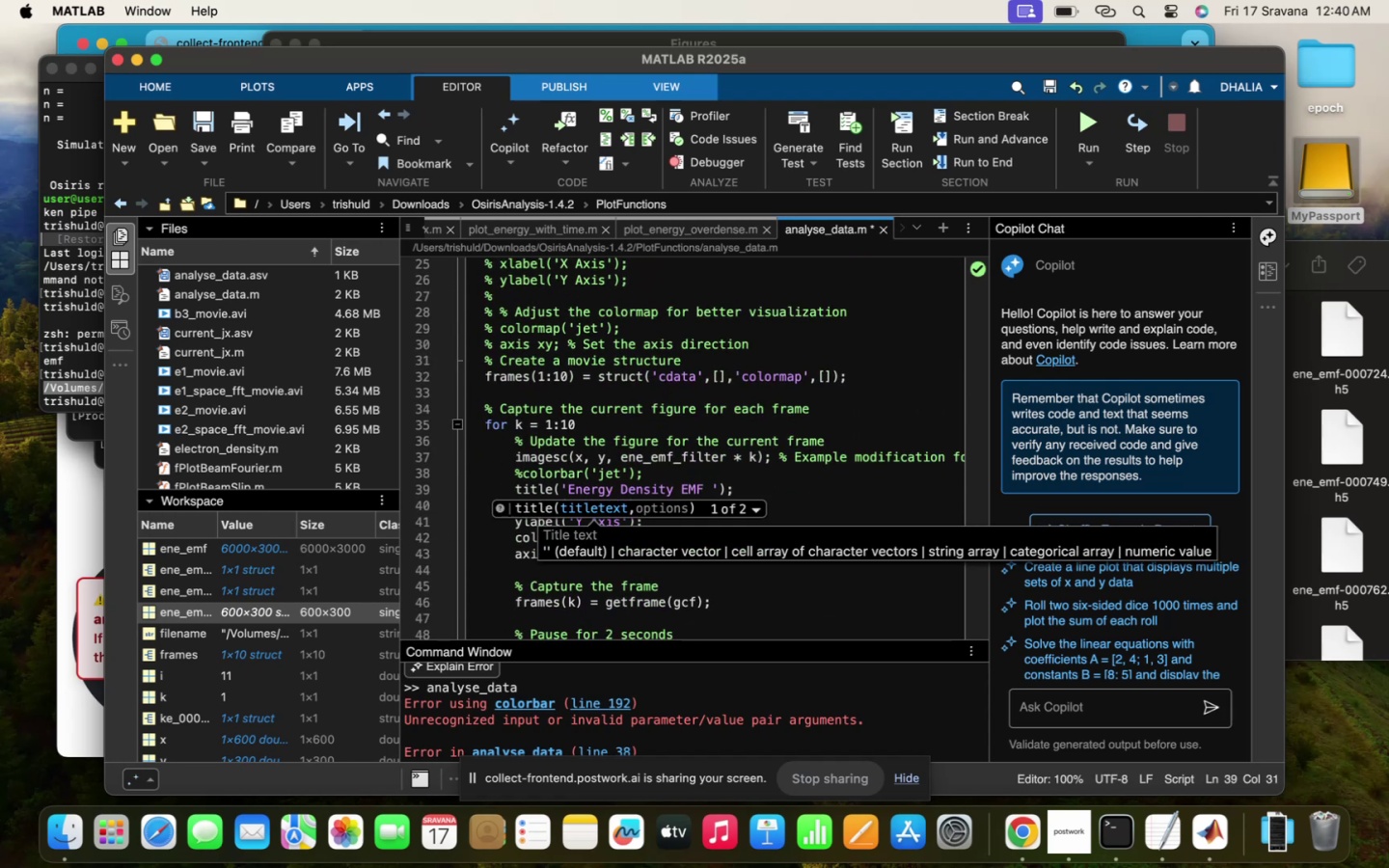 
key(Backspace)
 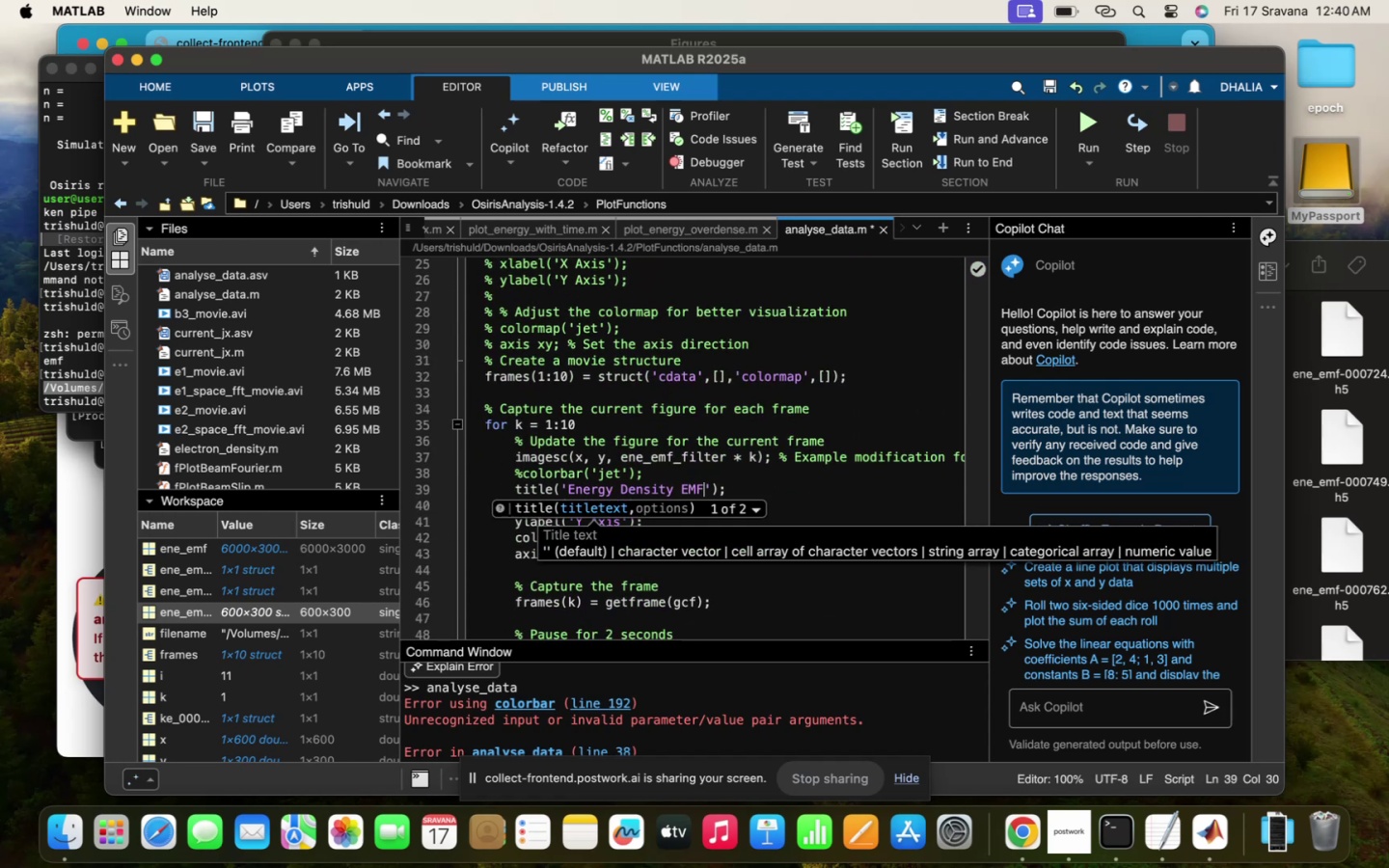 
hold_key(key=ShiftRight, duration=0.47)
 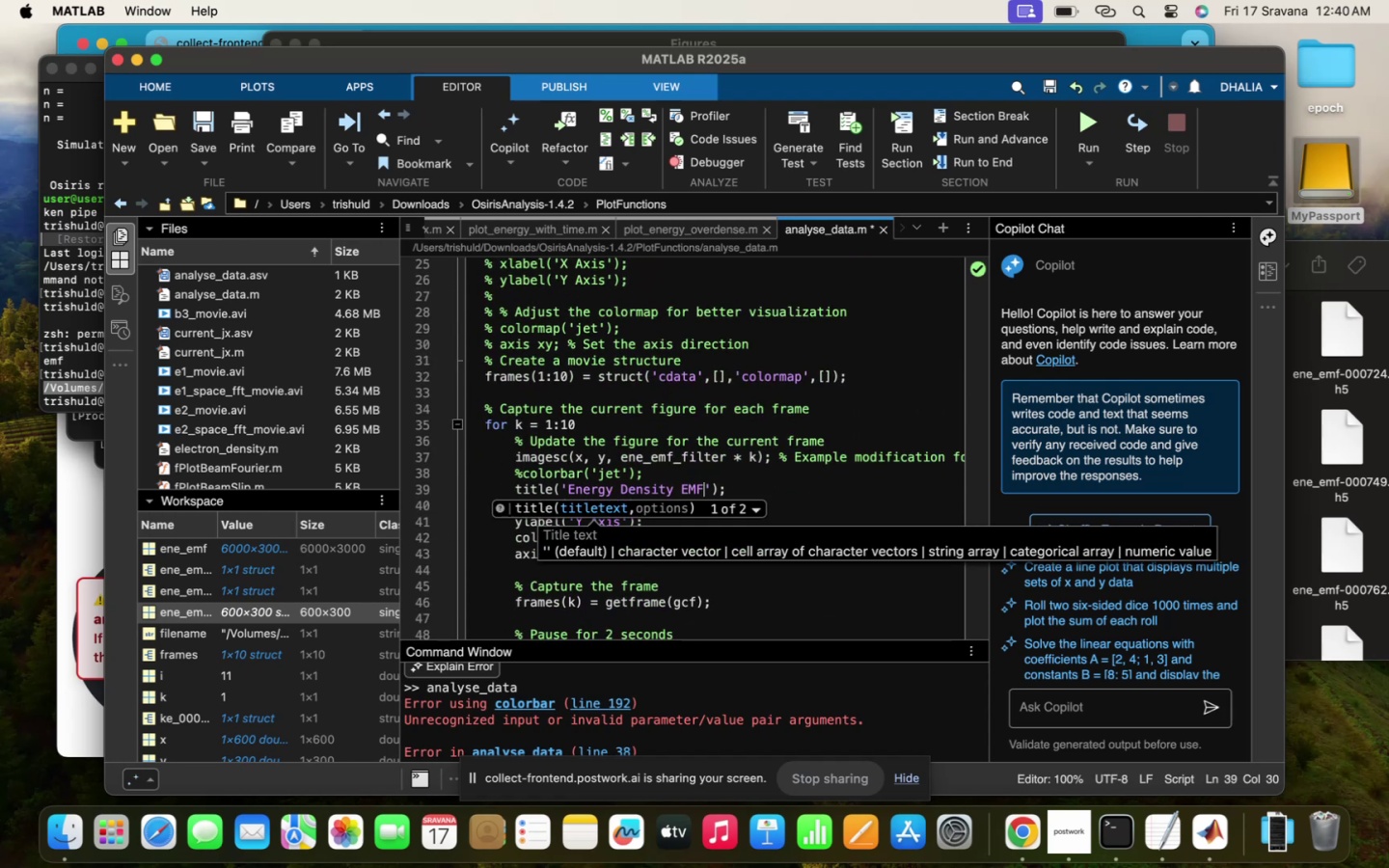 
key(Quote)
 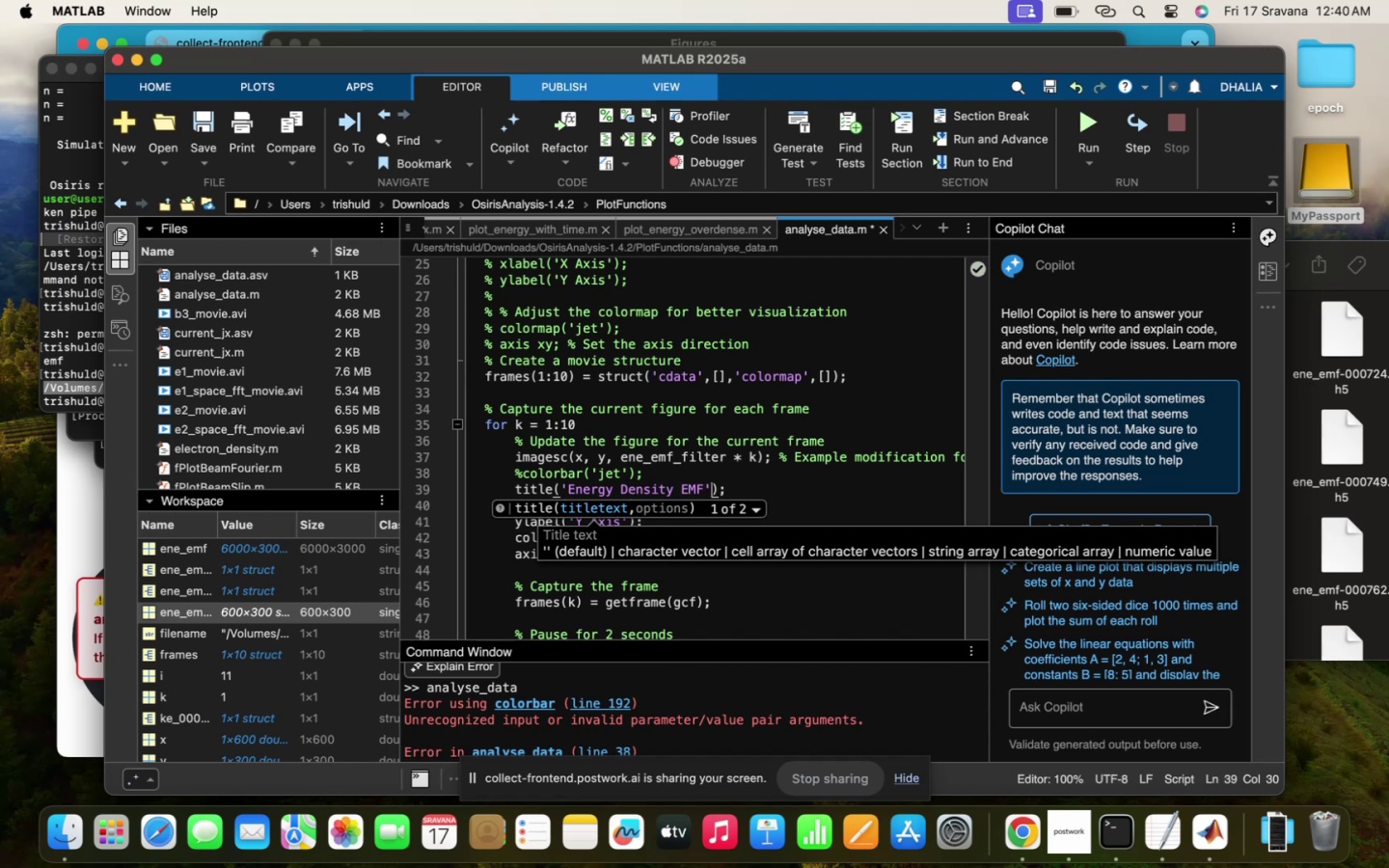 
key(Shift+ShiftRight)
 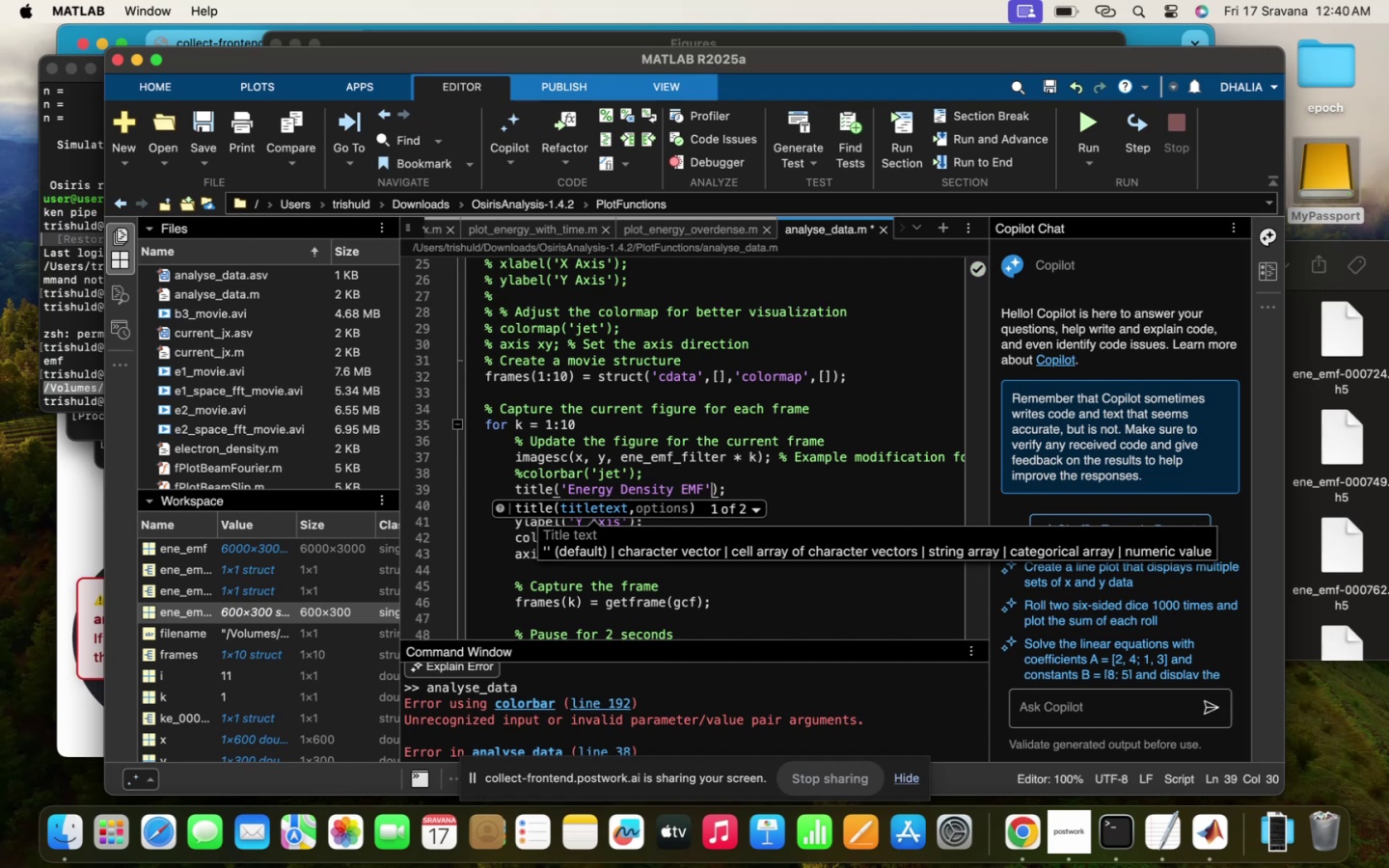 
key(Shift+Equal)
 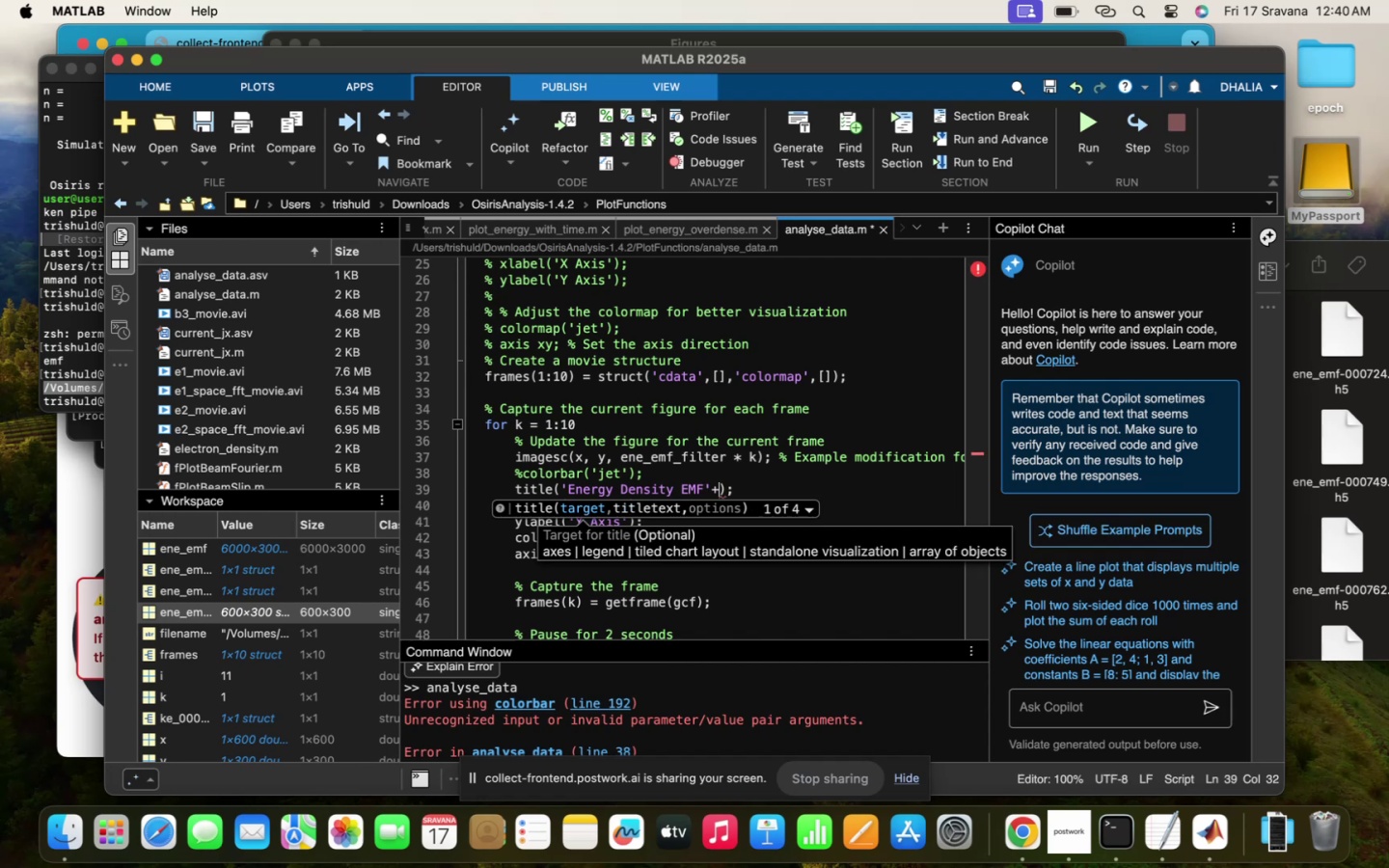 
scroll: coordinate [763, 434], scroll_direction: up, amount: 115.0
 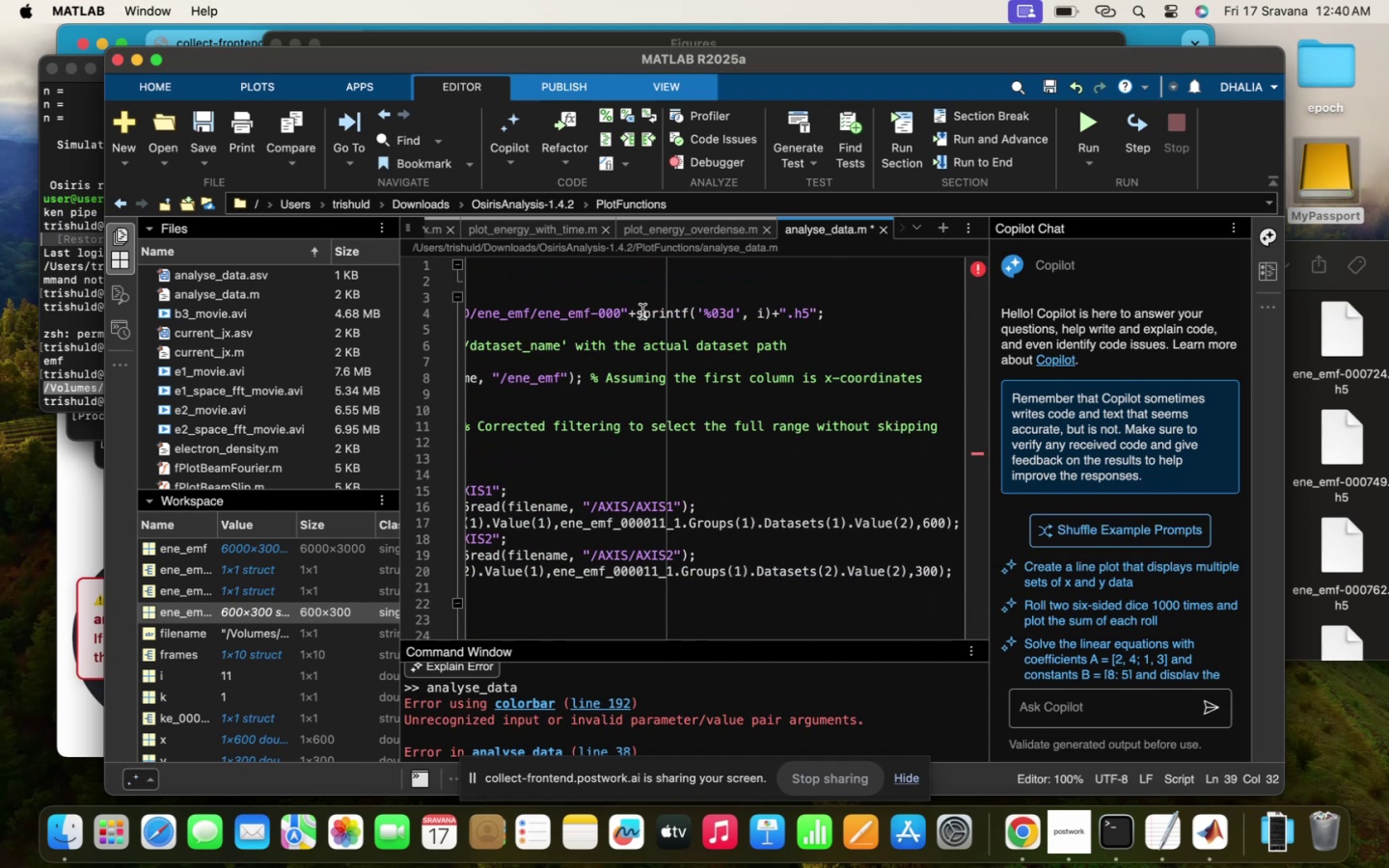 
left_click_drag(start_coordinate=[631, 310], to_coordinate=[784, 308])
 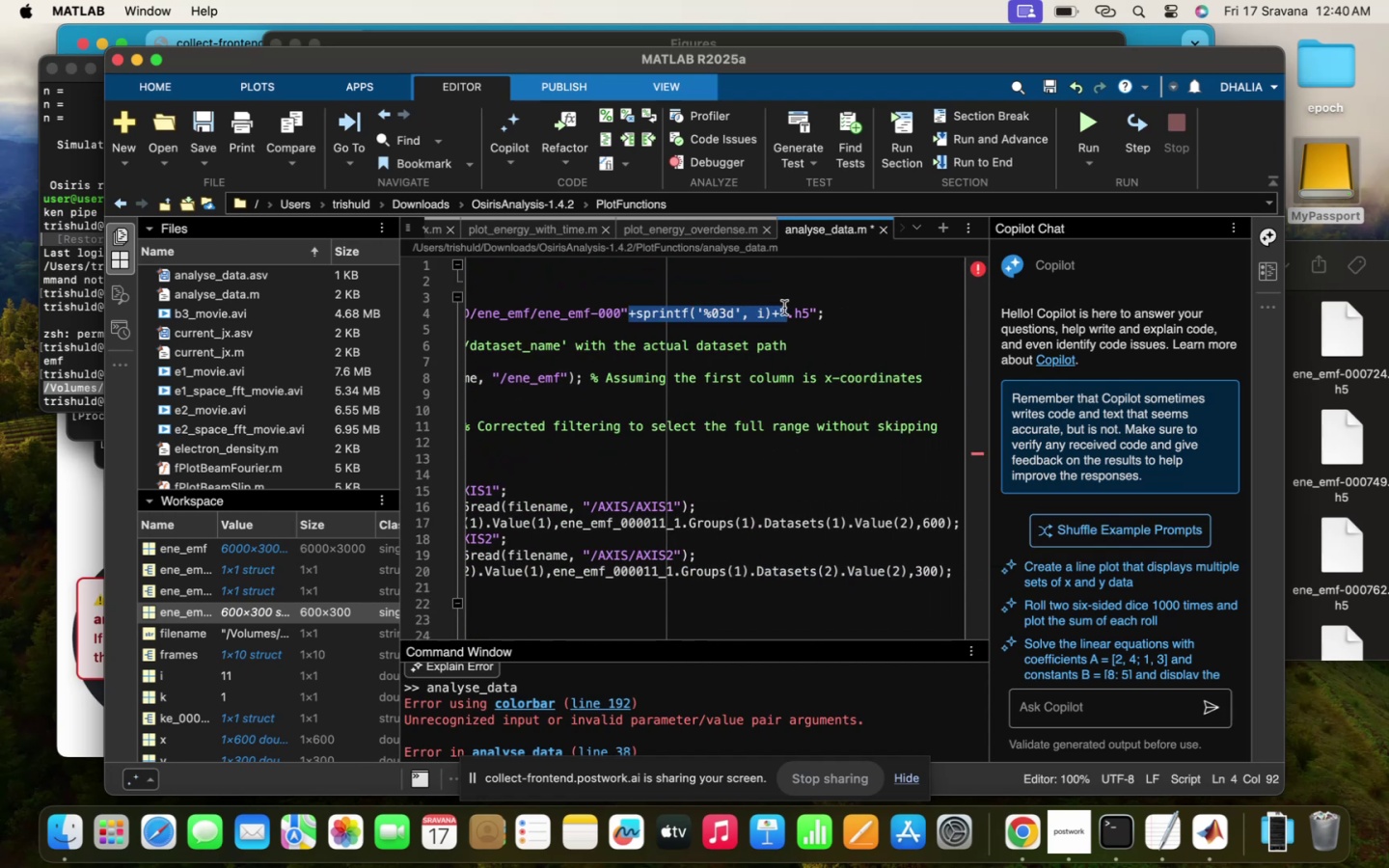 
key(Meta+CommandLeft)
 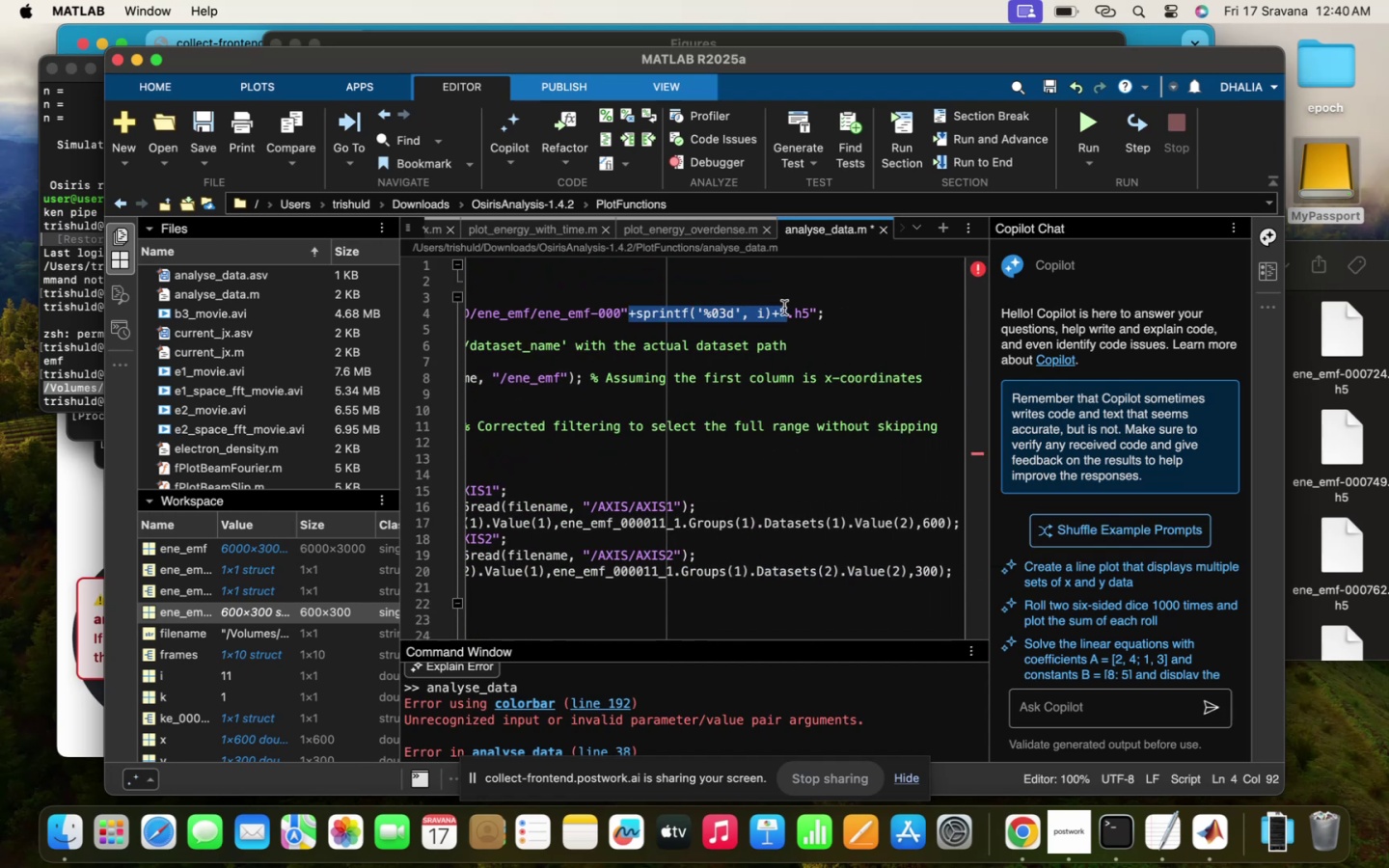 
key(Meta+C)
 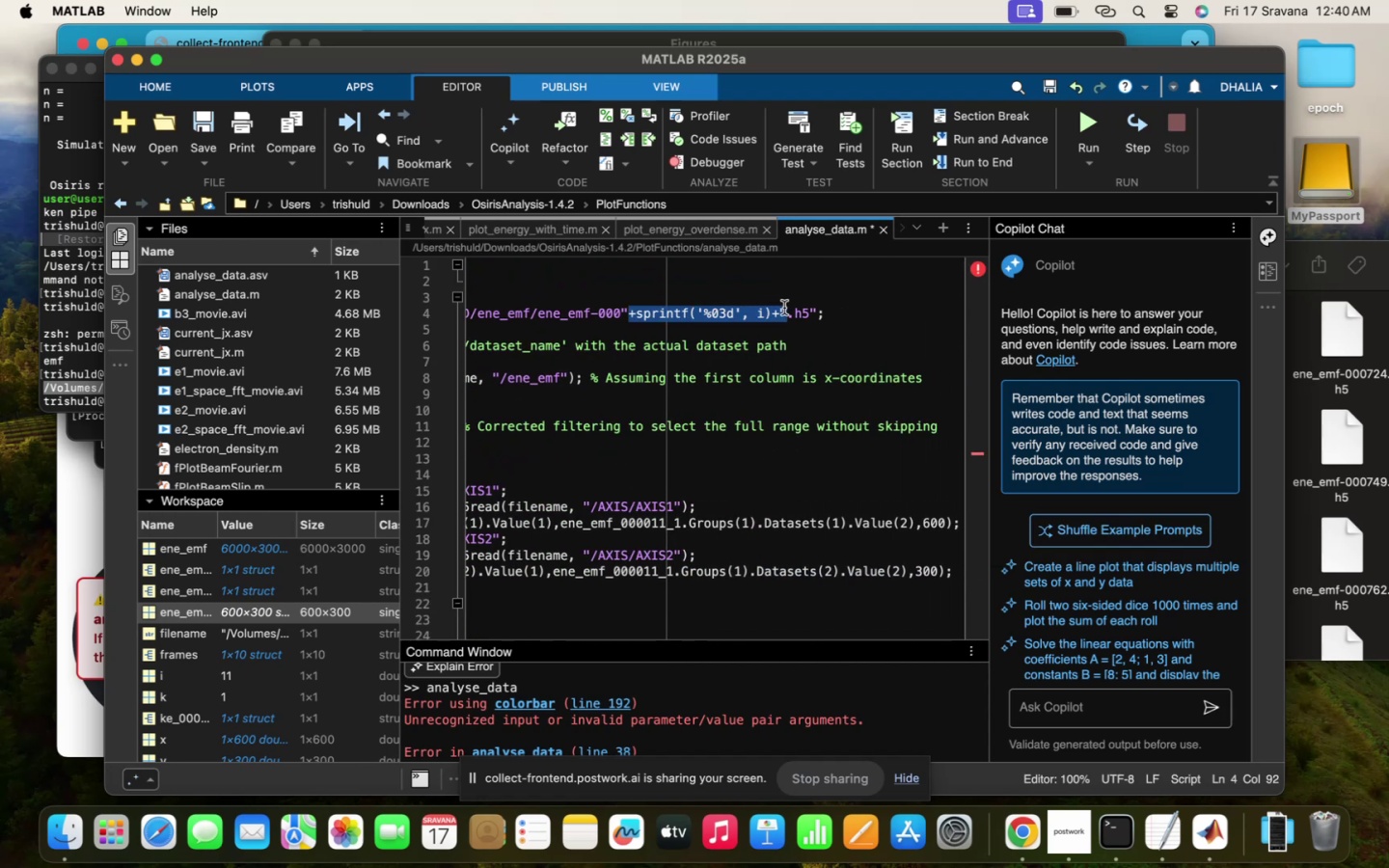 
scroll: coordinate [784, 308], scroll_direction: down, amount: 31.0
 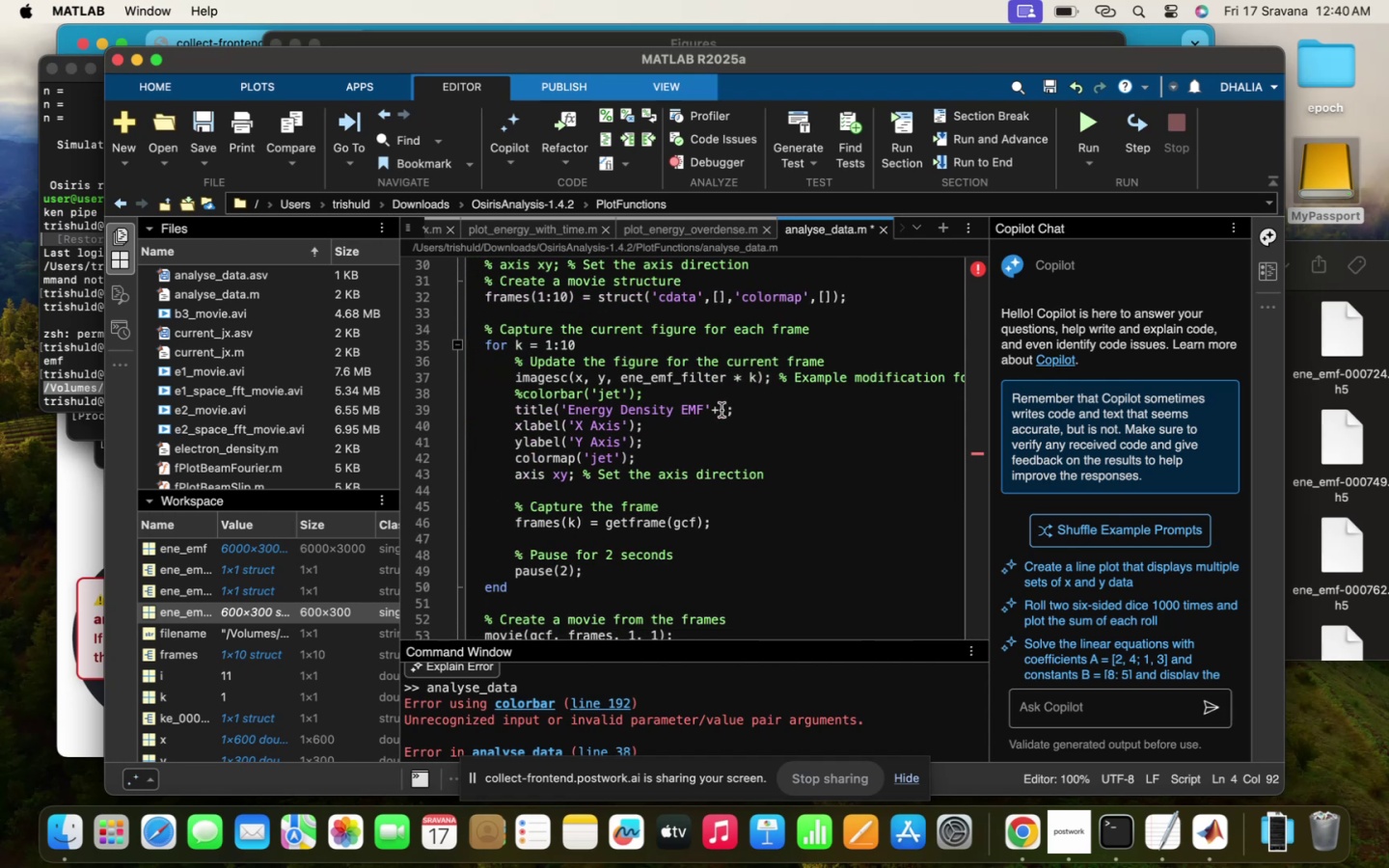 
left_click([722, 410])
 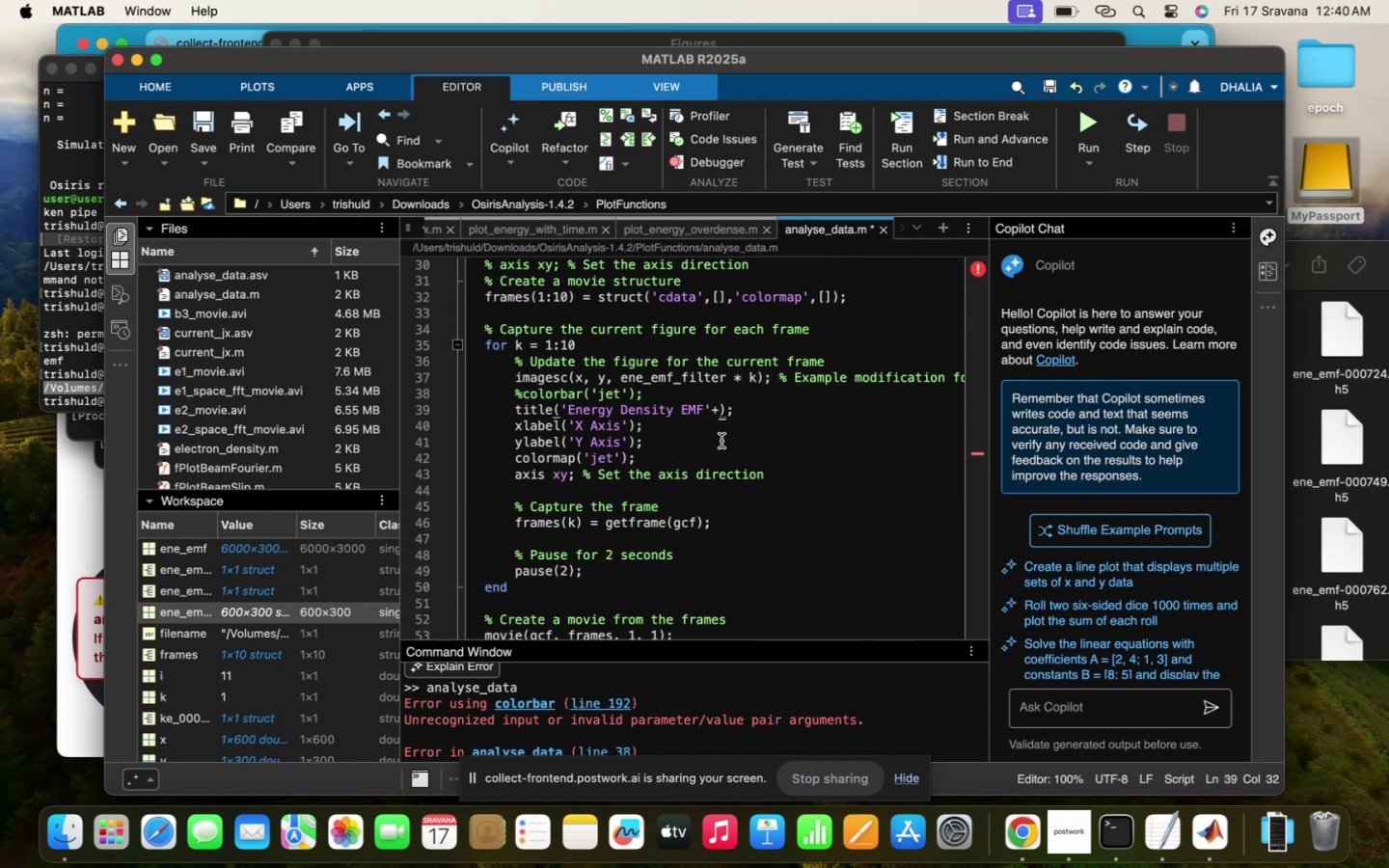 
key(Meta+V)
 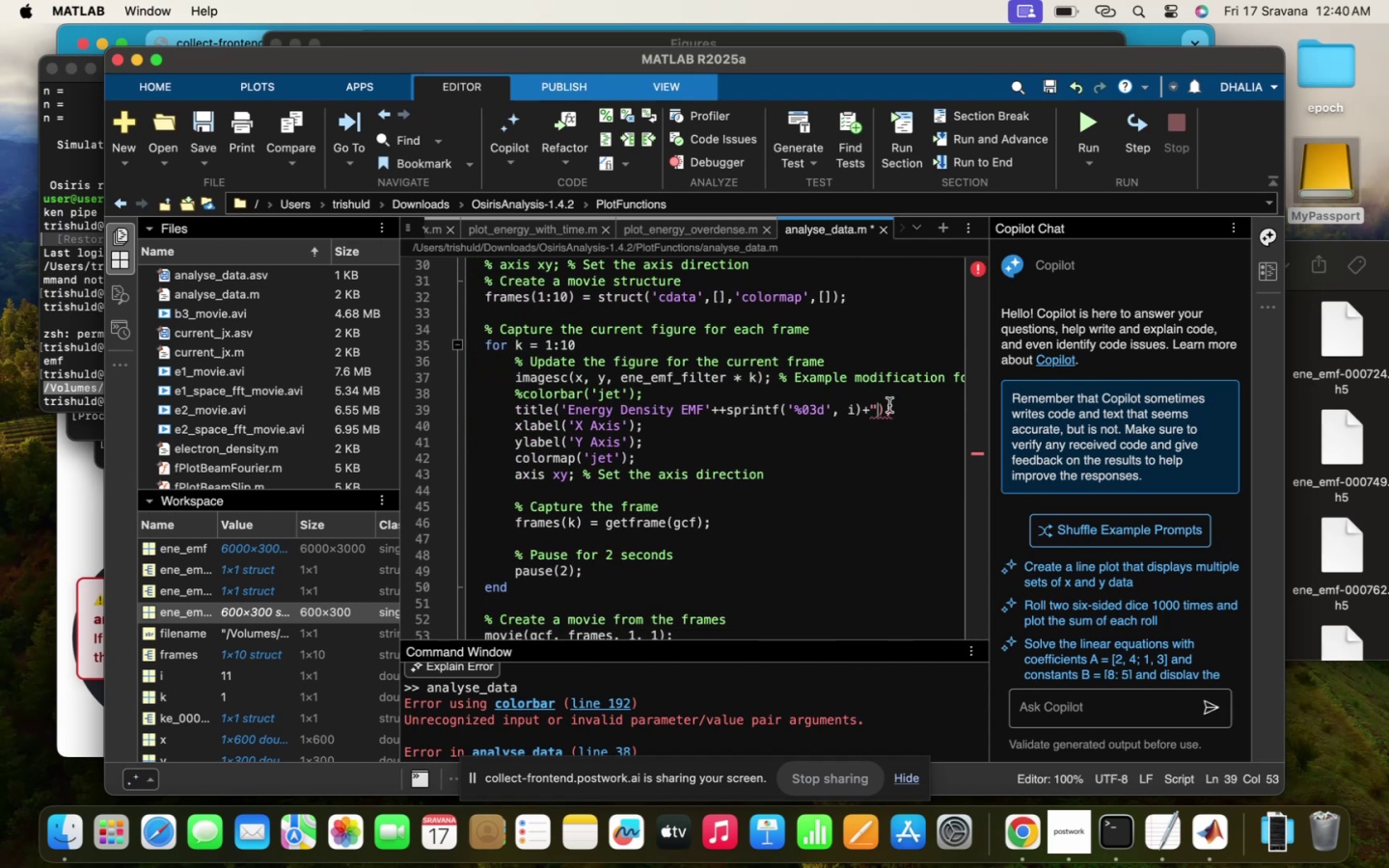 
key(Backspace)
 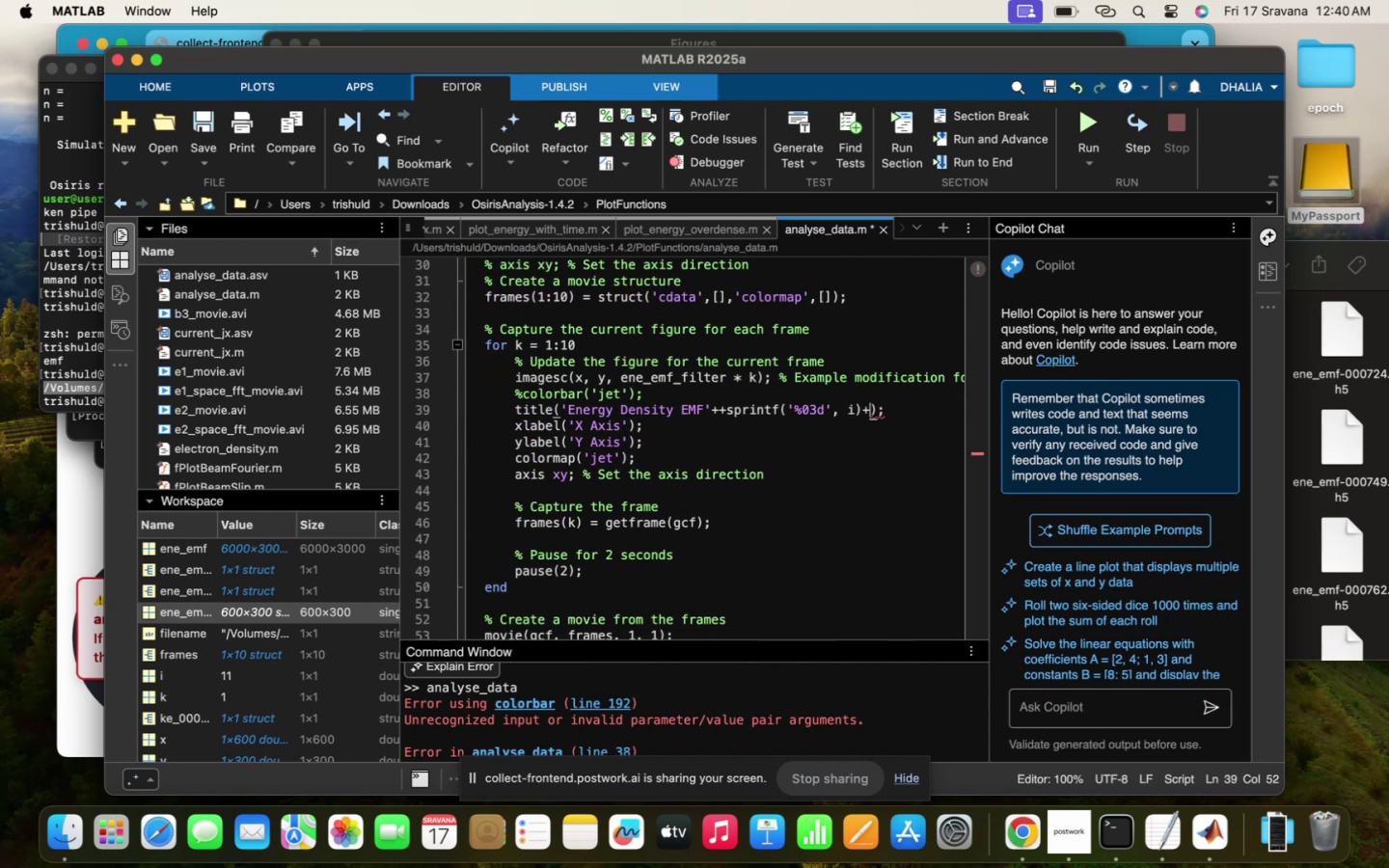 
key(Quote)
 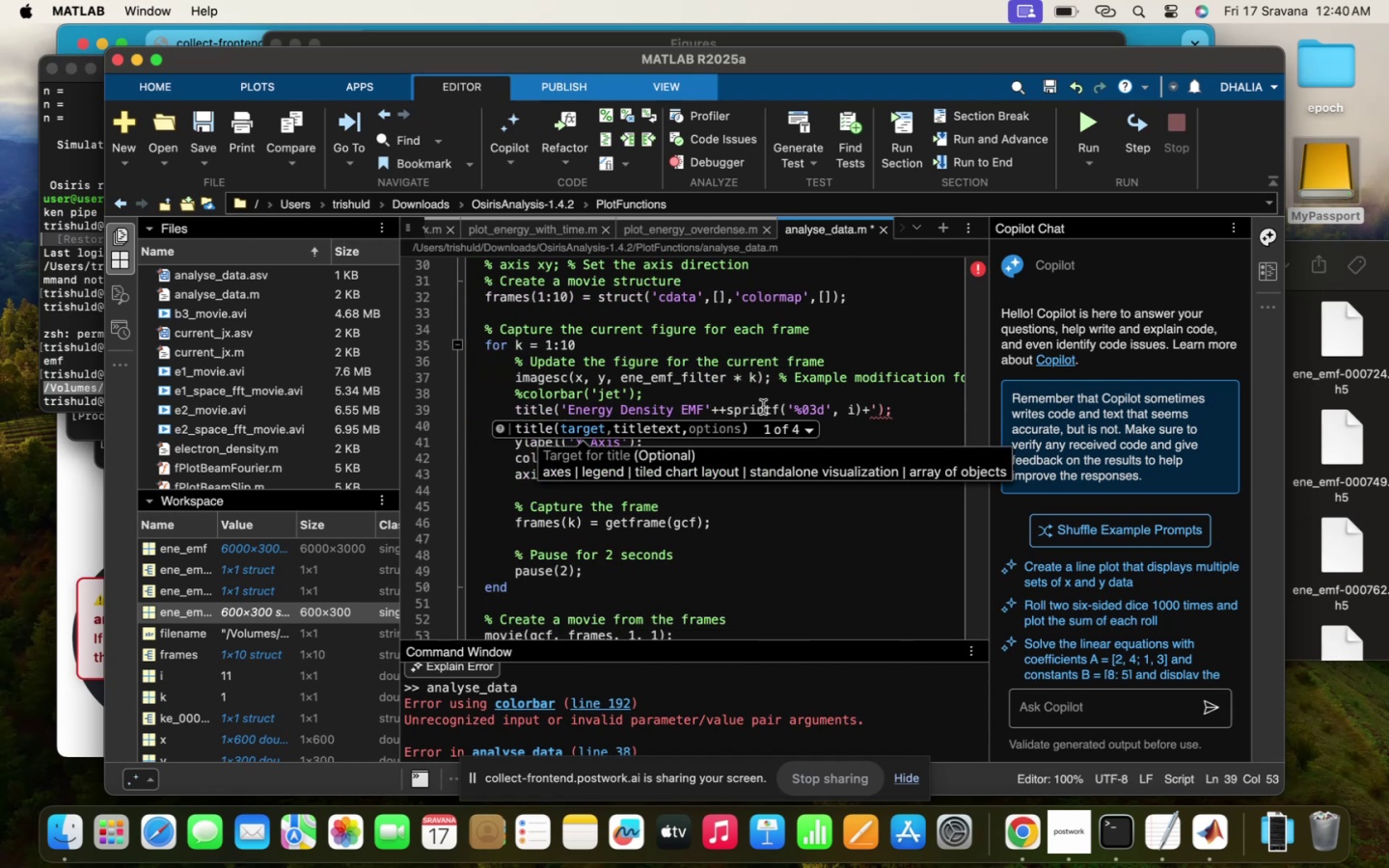 
left_click([725, 413])
 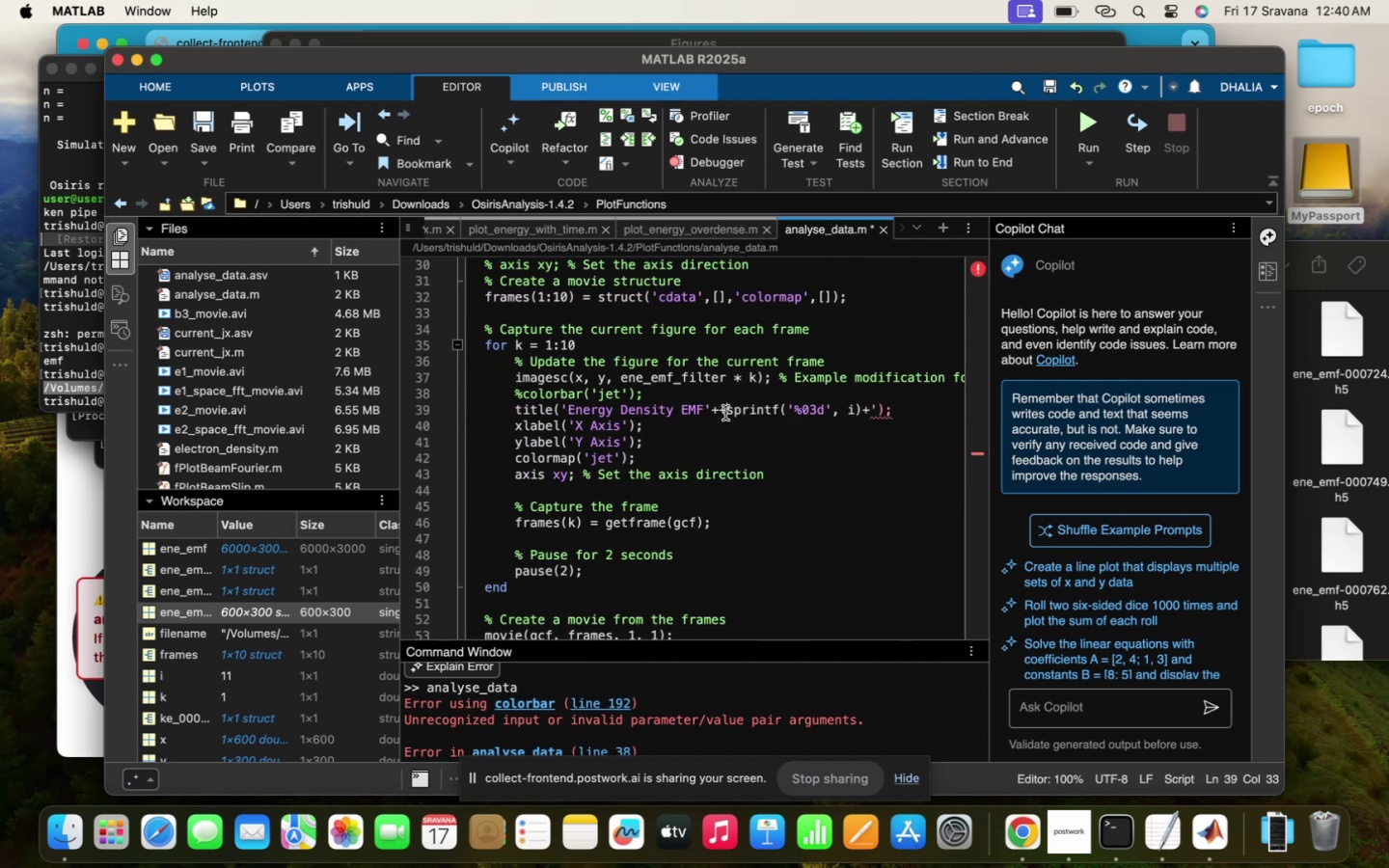 
key(Backspace)
 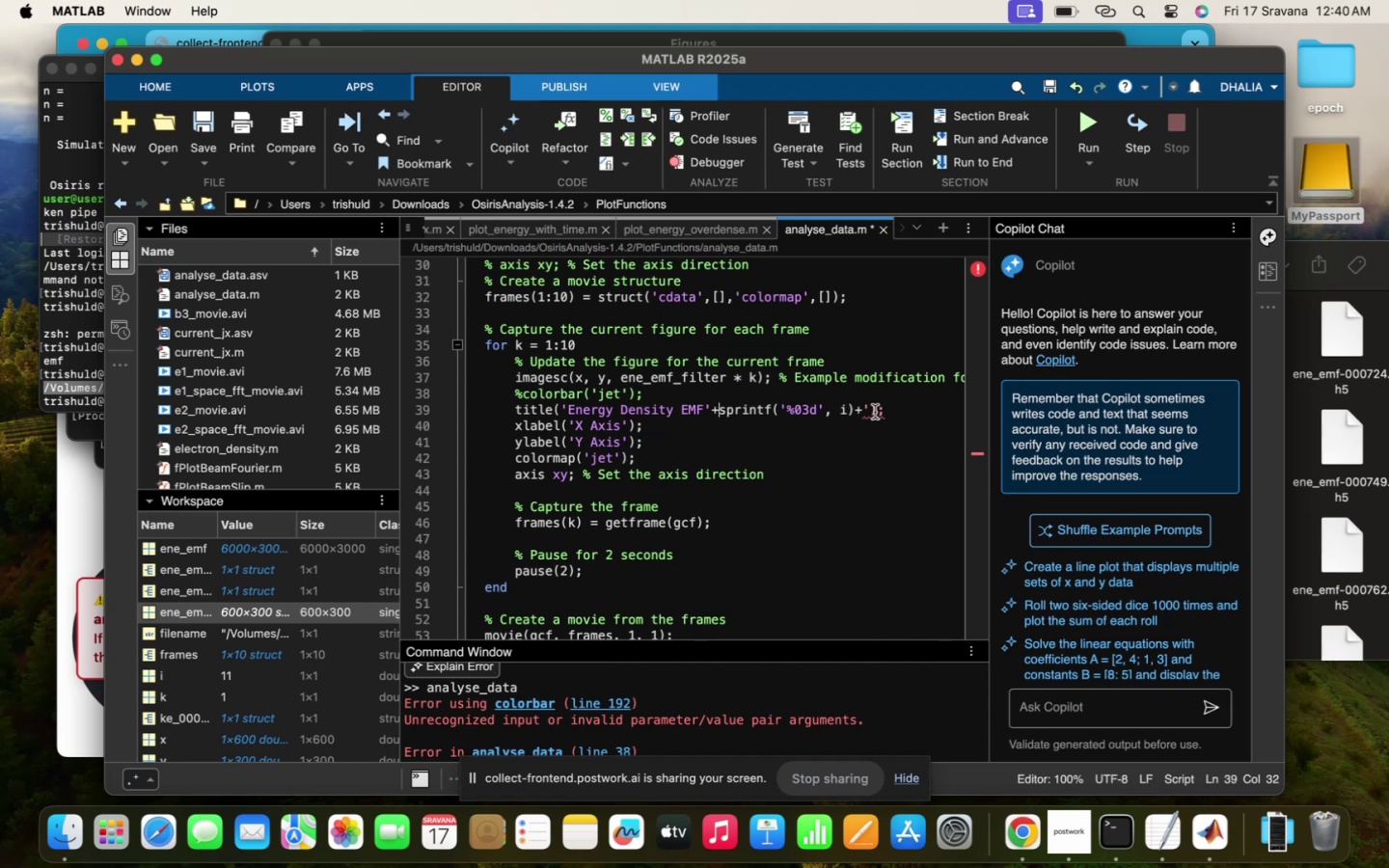 
left_click([873, 410])
 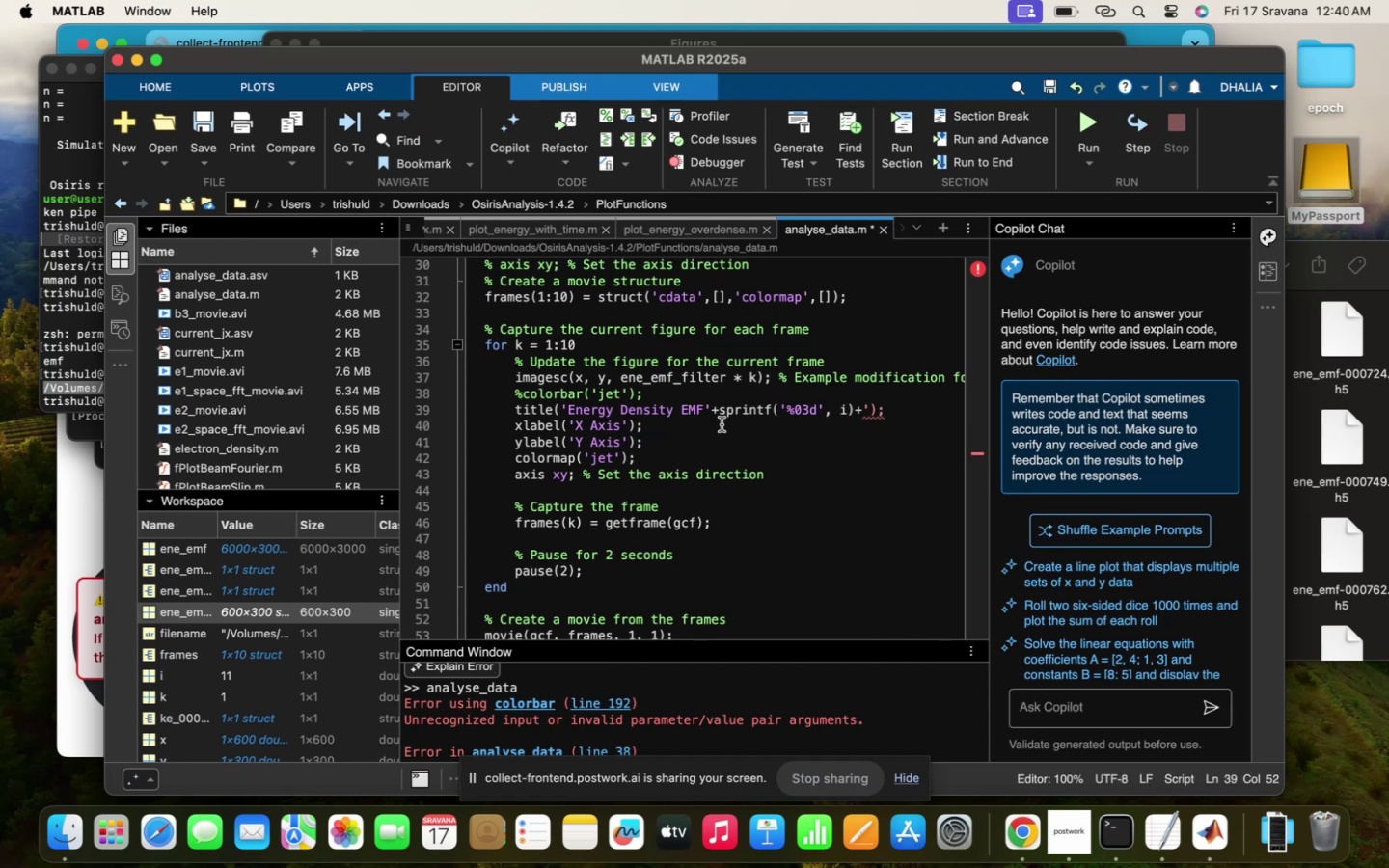 
left_click([703, 408])
 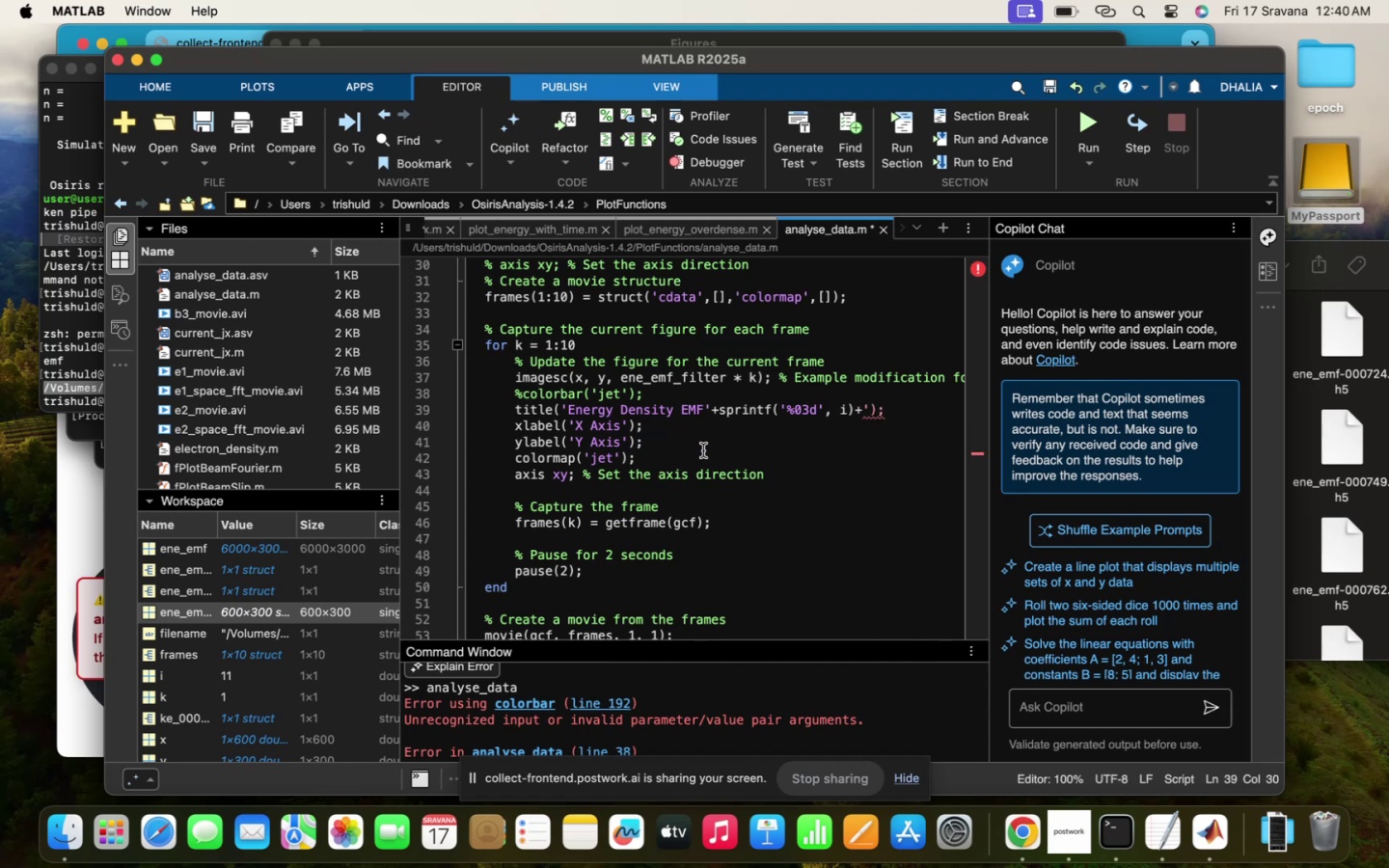 
key(Space)
 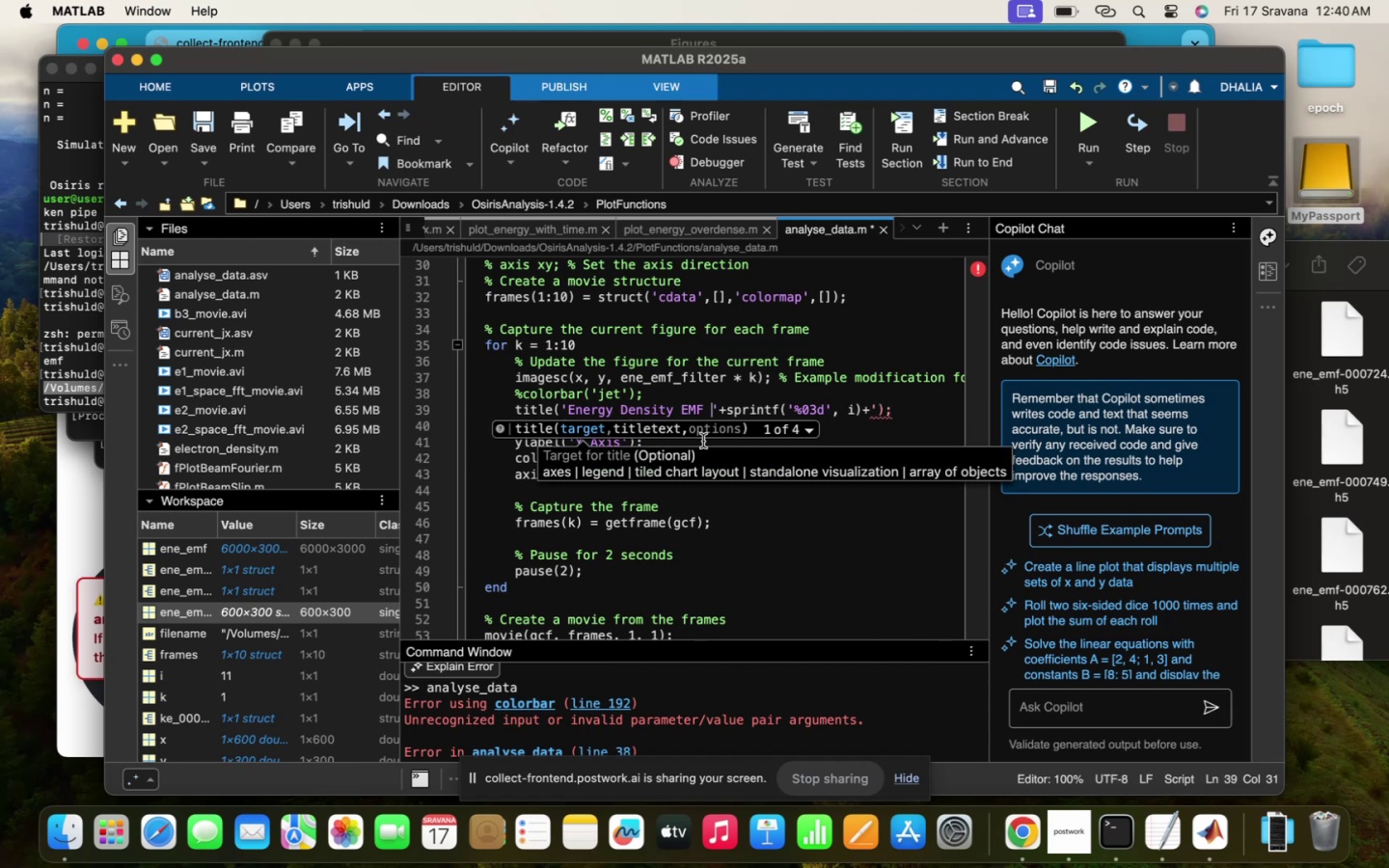 
key(Backspace)
 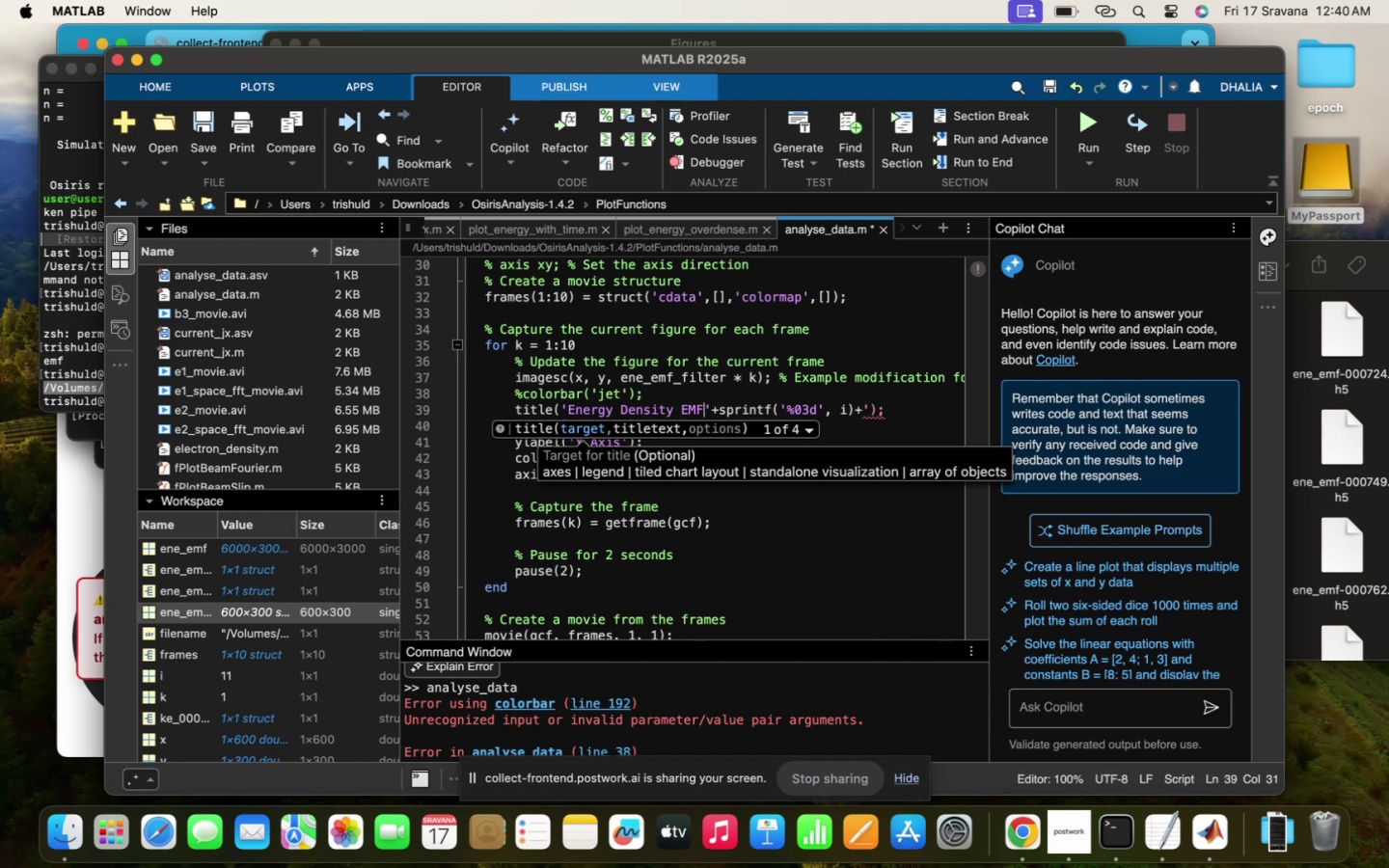 
key(Backspace)
 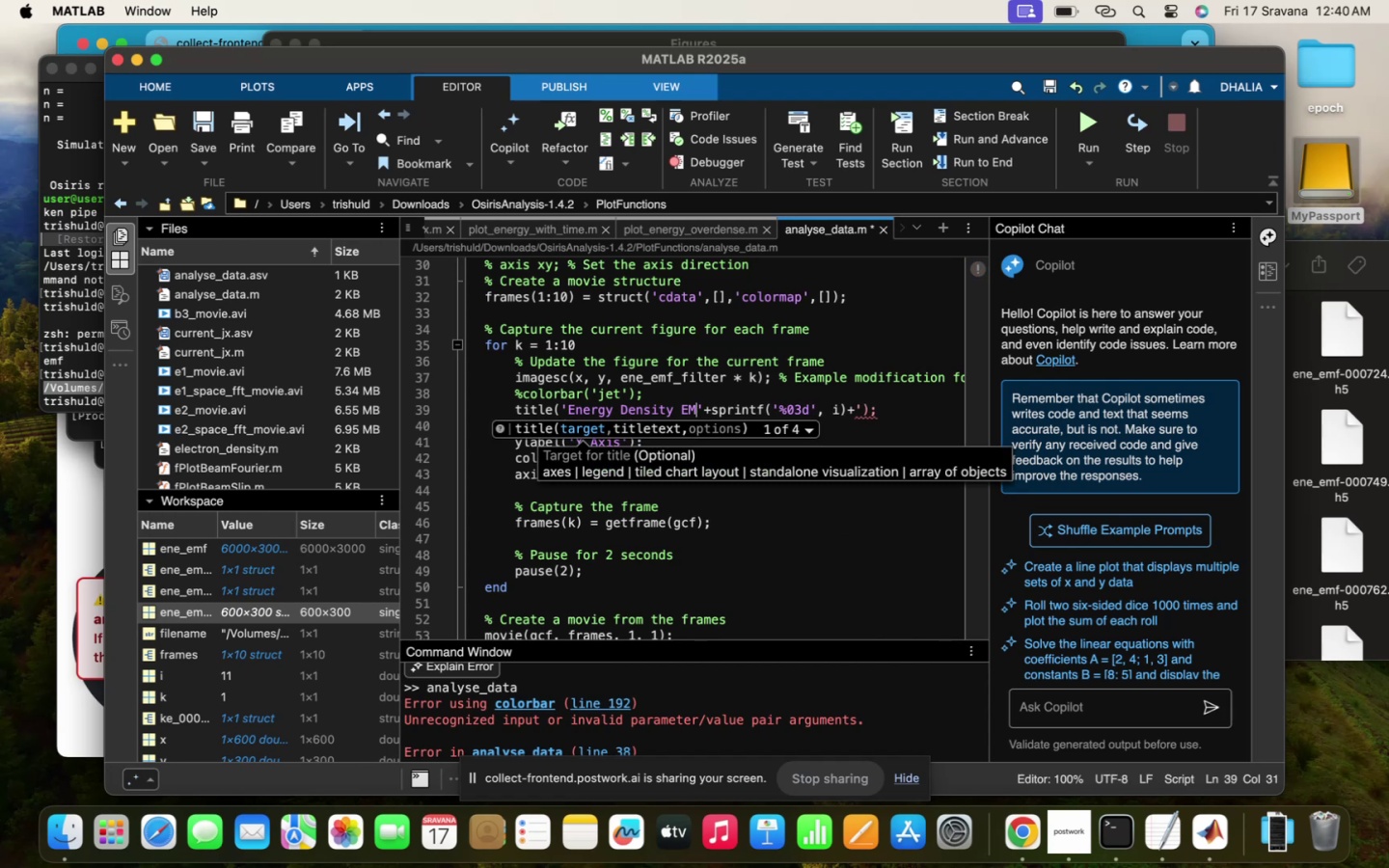 
key(Backspace)
 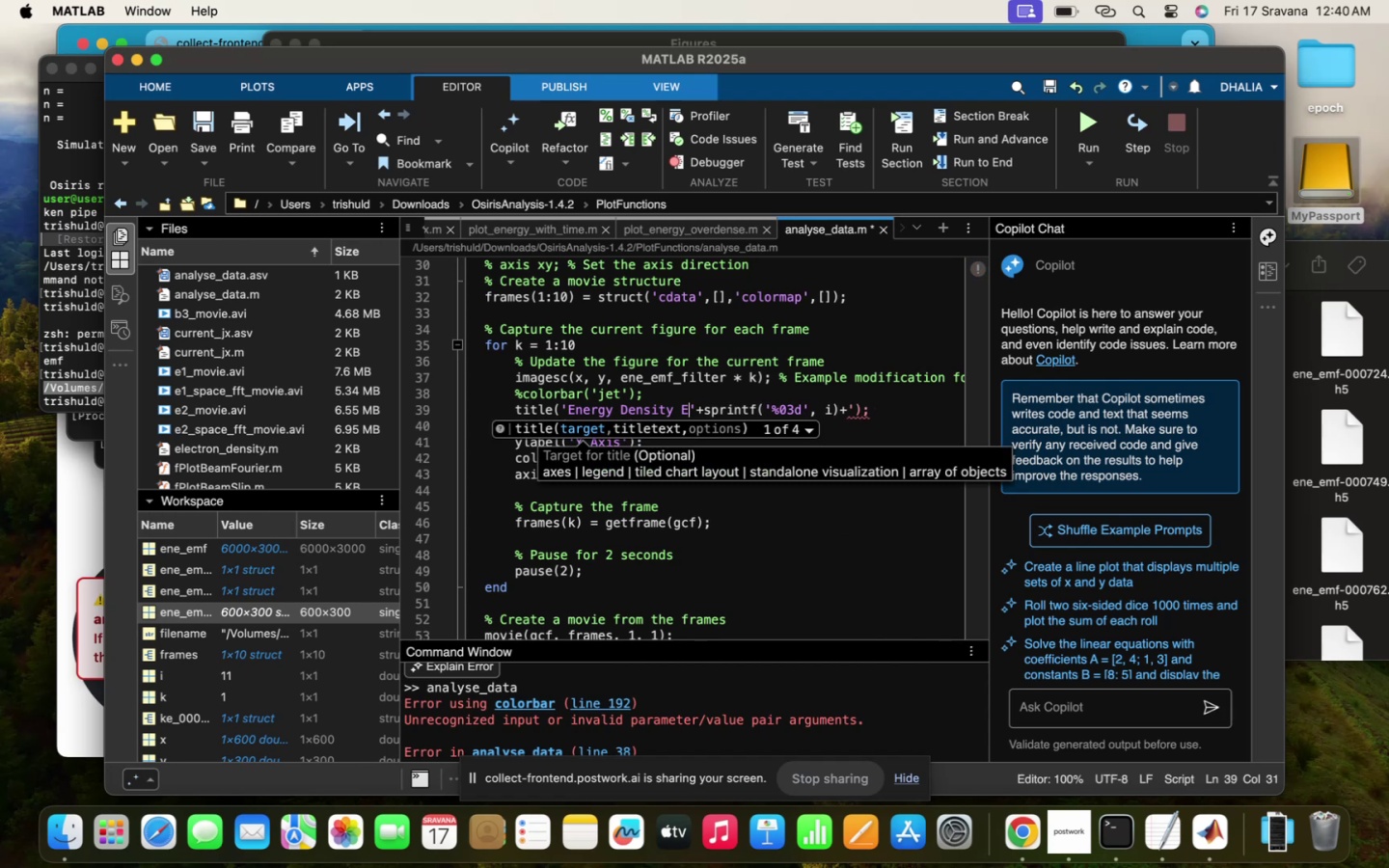 
key(Backspace)
 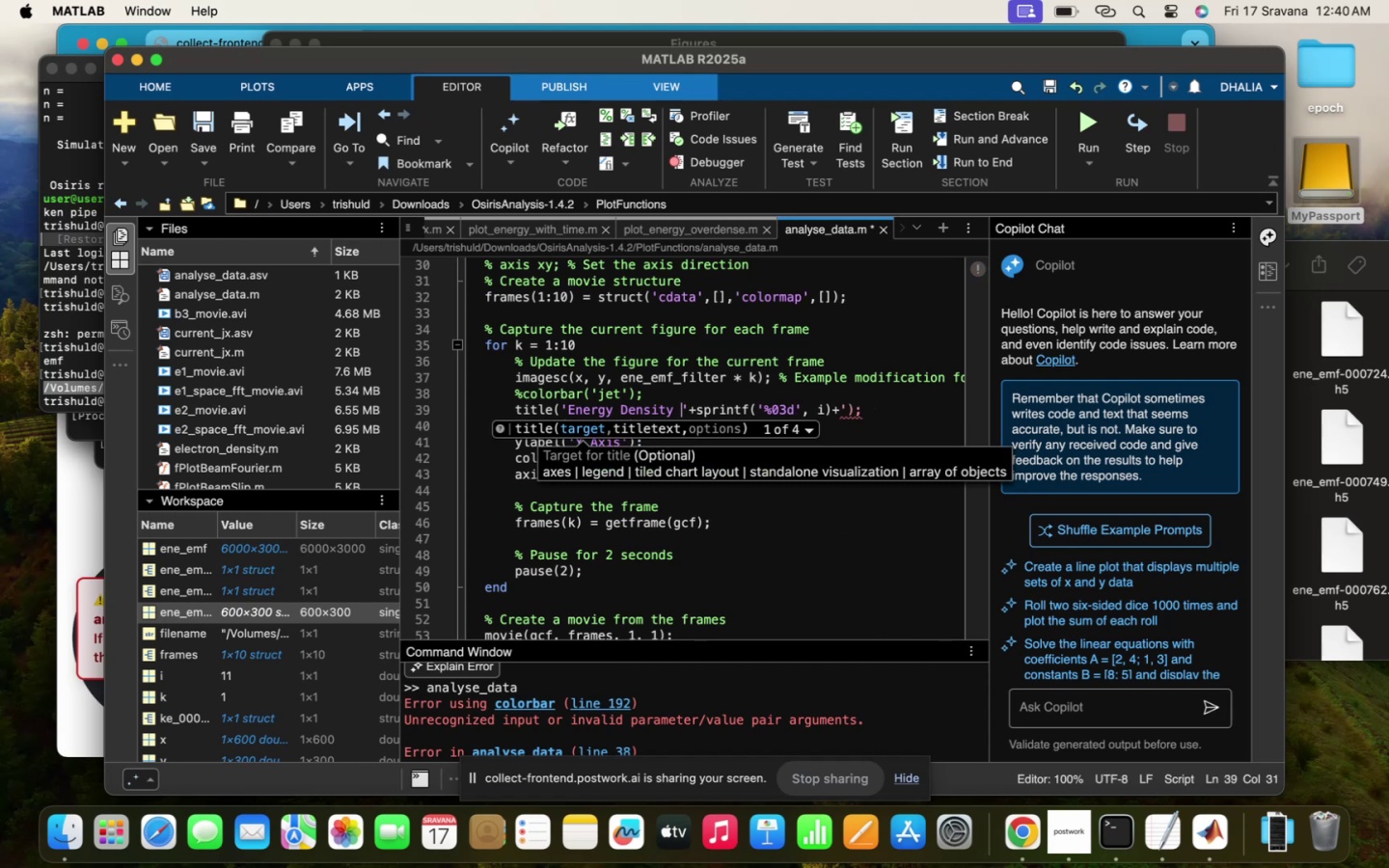 
key(Backspace)
 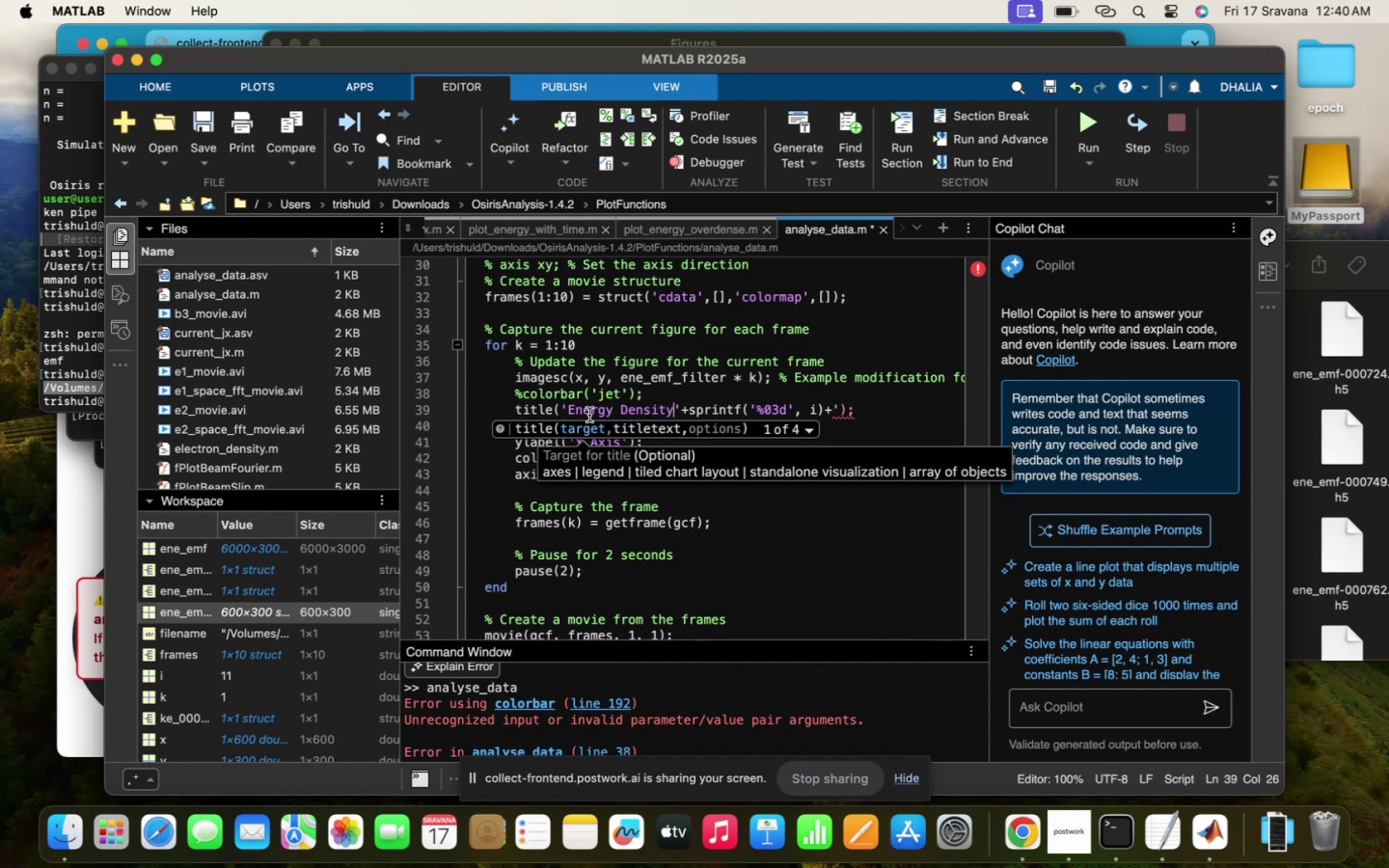 
left_click([566, 405])
 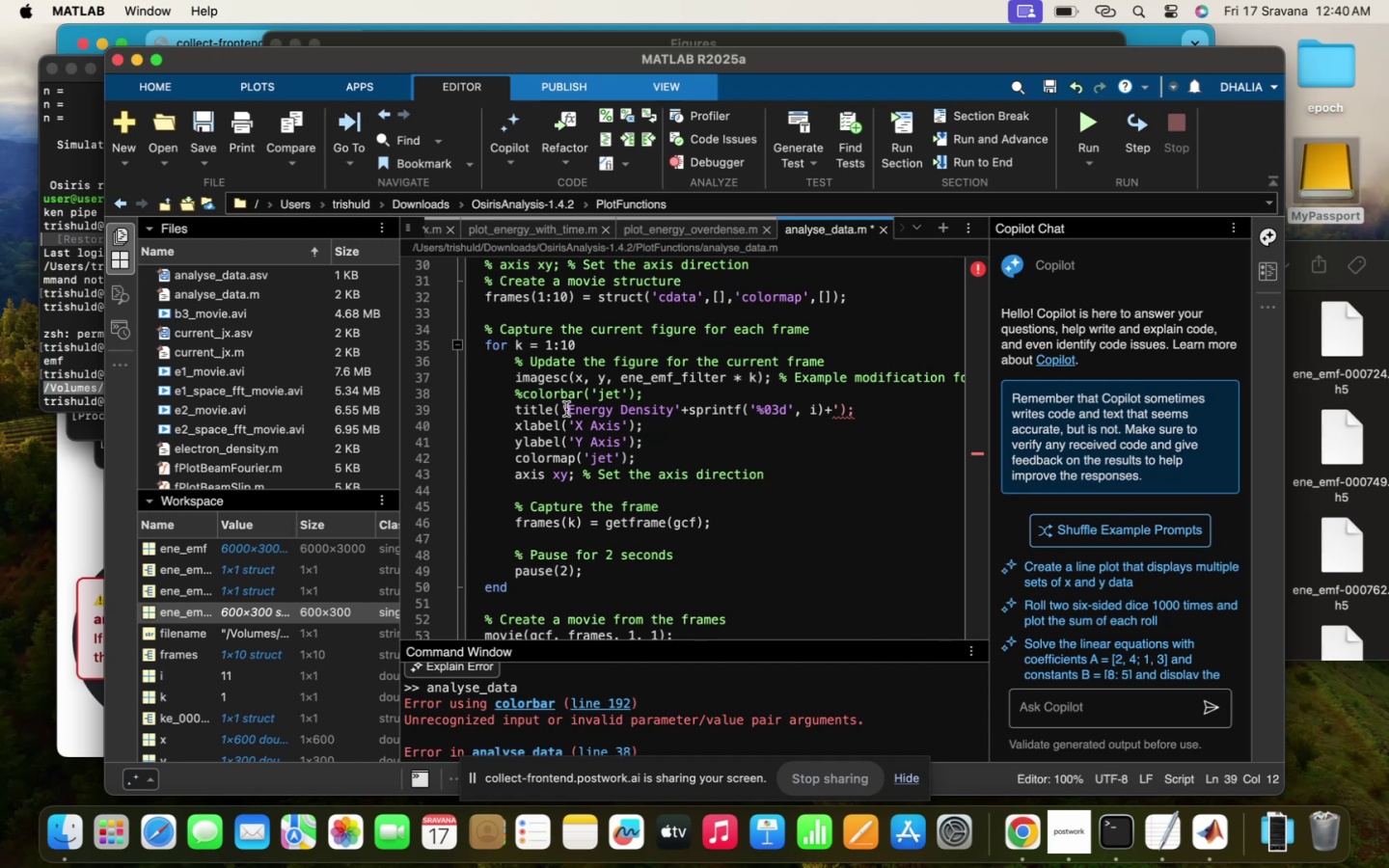 
key(CapsLock)
 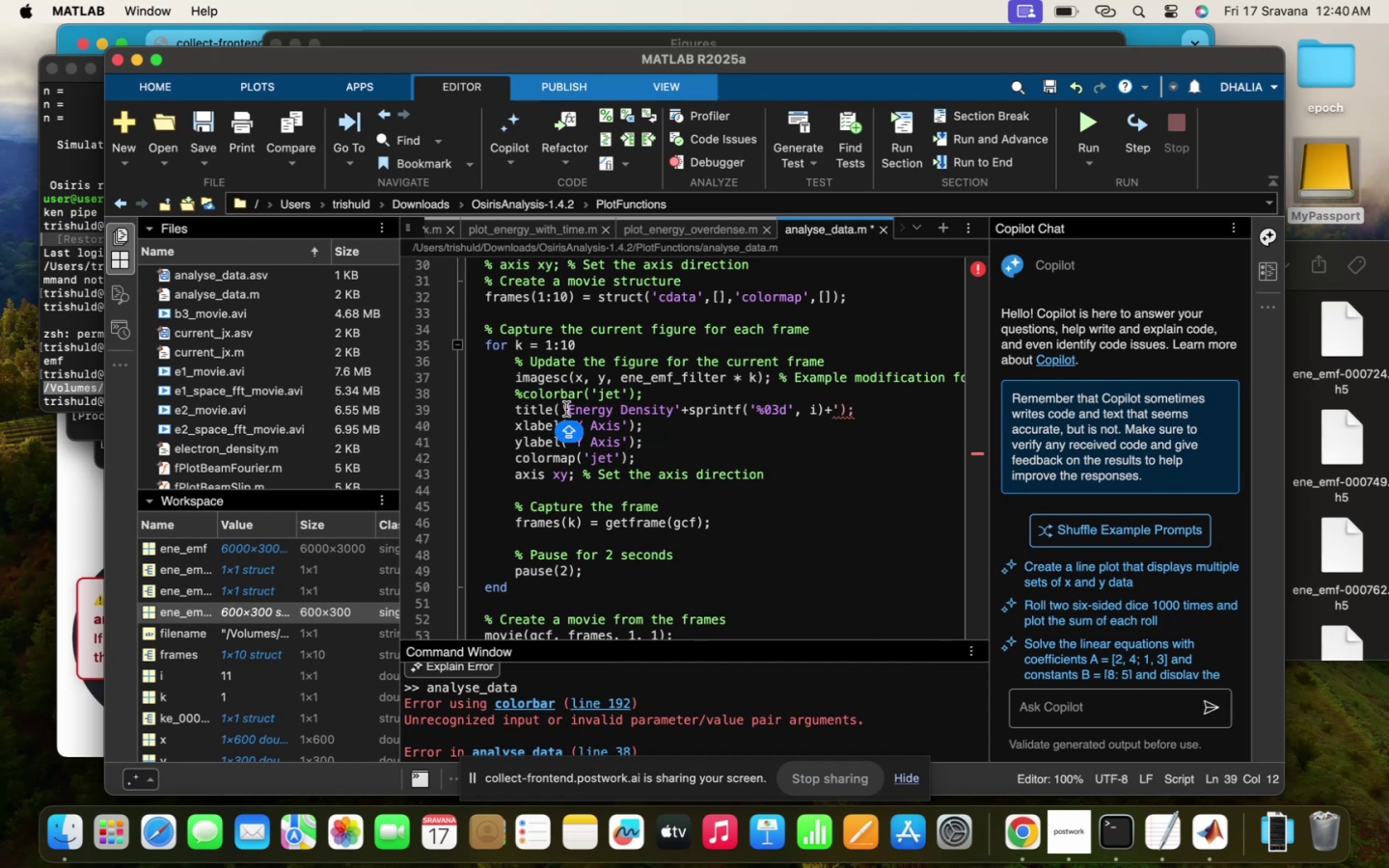 
key(M)
 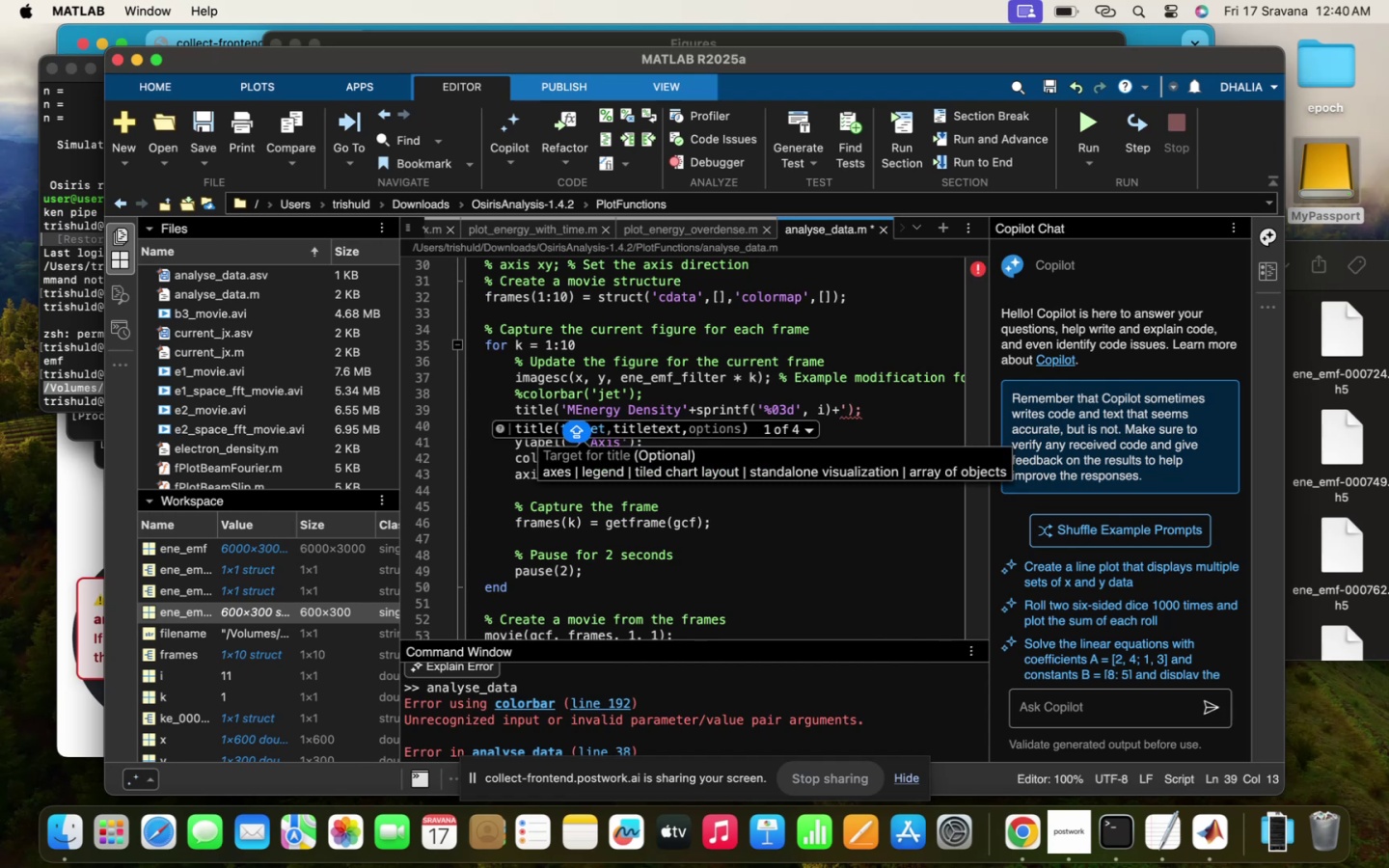 
key(Backspace)
type(EMF )
 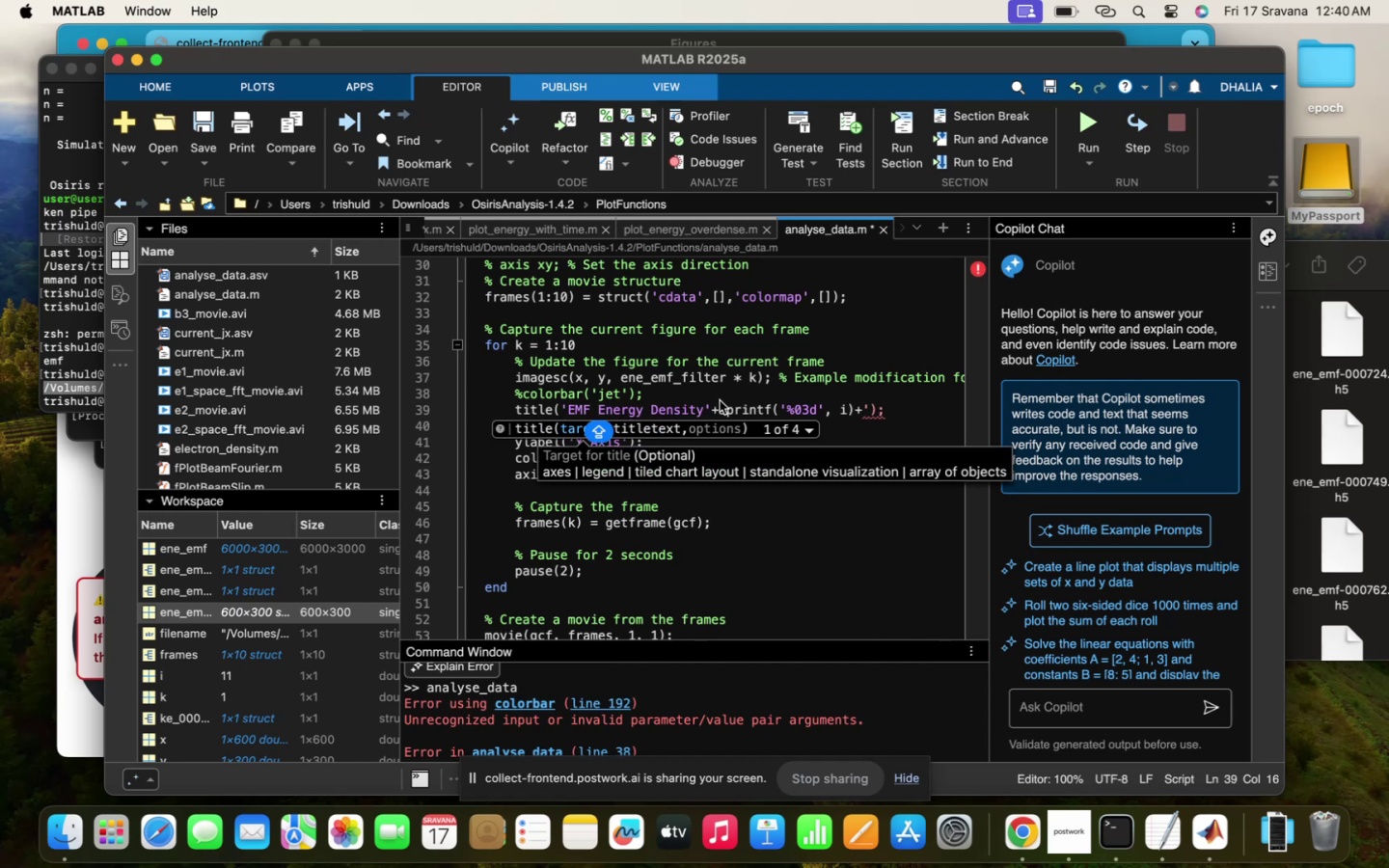 
left_click([699, 411])
 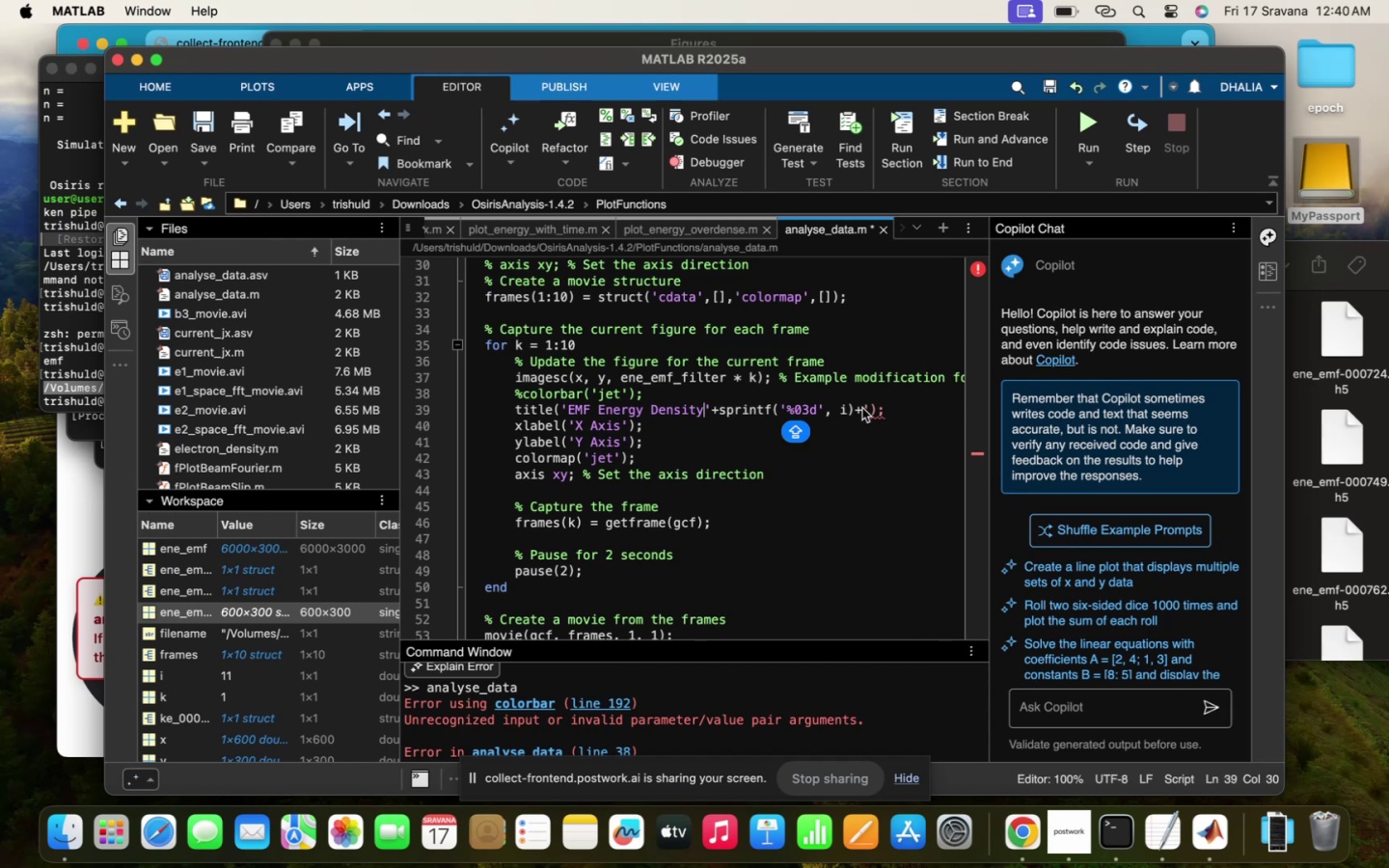 
left_click([869, 410])
 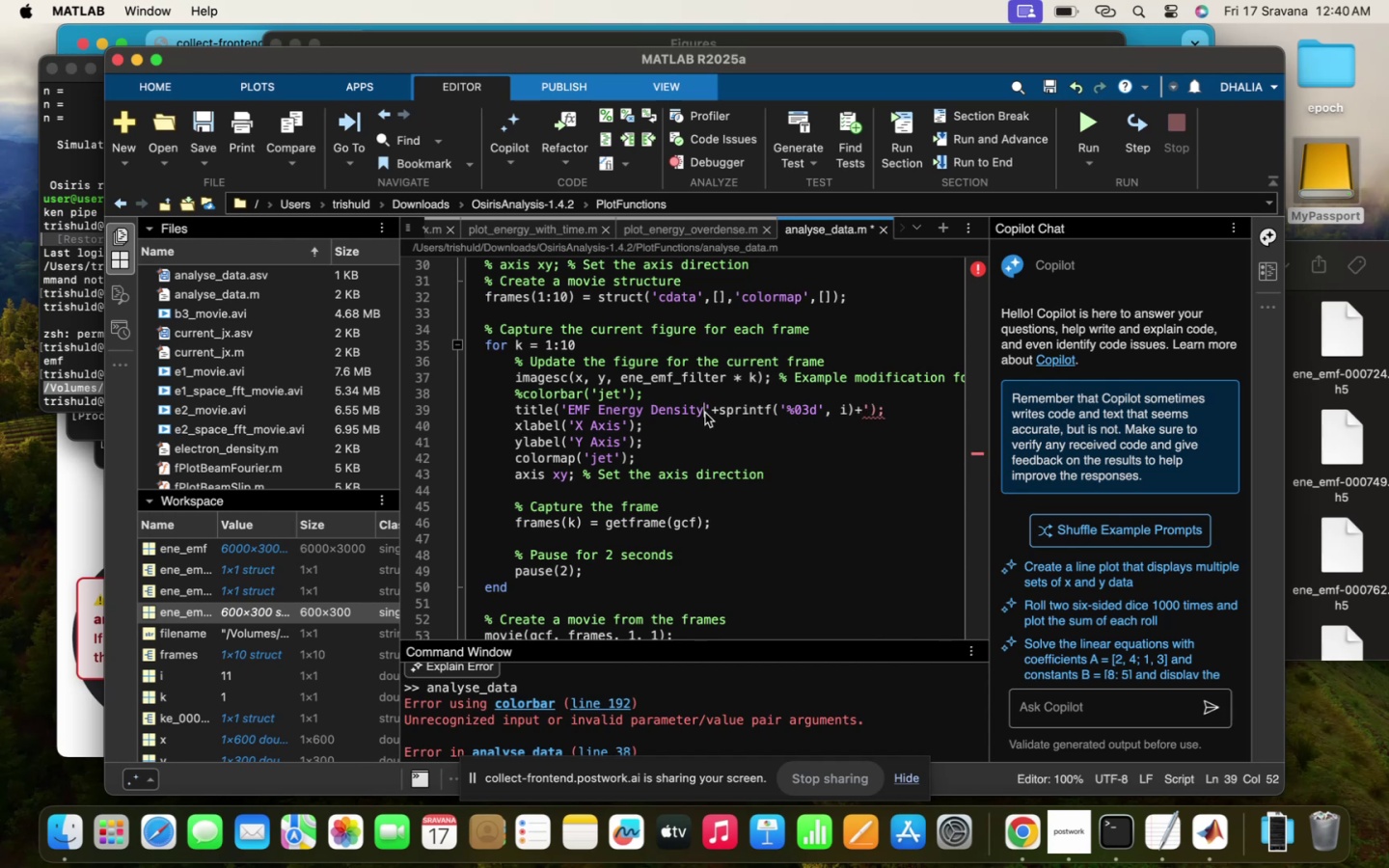 
type(, TIME)
key(Backspace)
key(Backspace)
key(Backspace)
key(Backspace)
type(time]=)
key(Backspace)
key(Backspace)
type(=)
 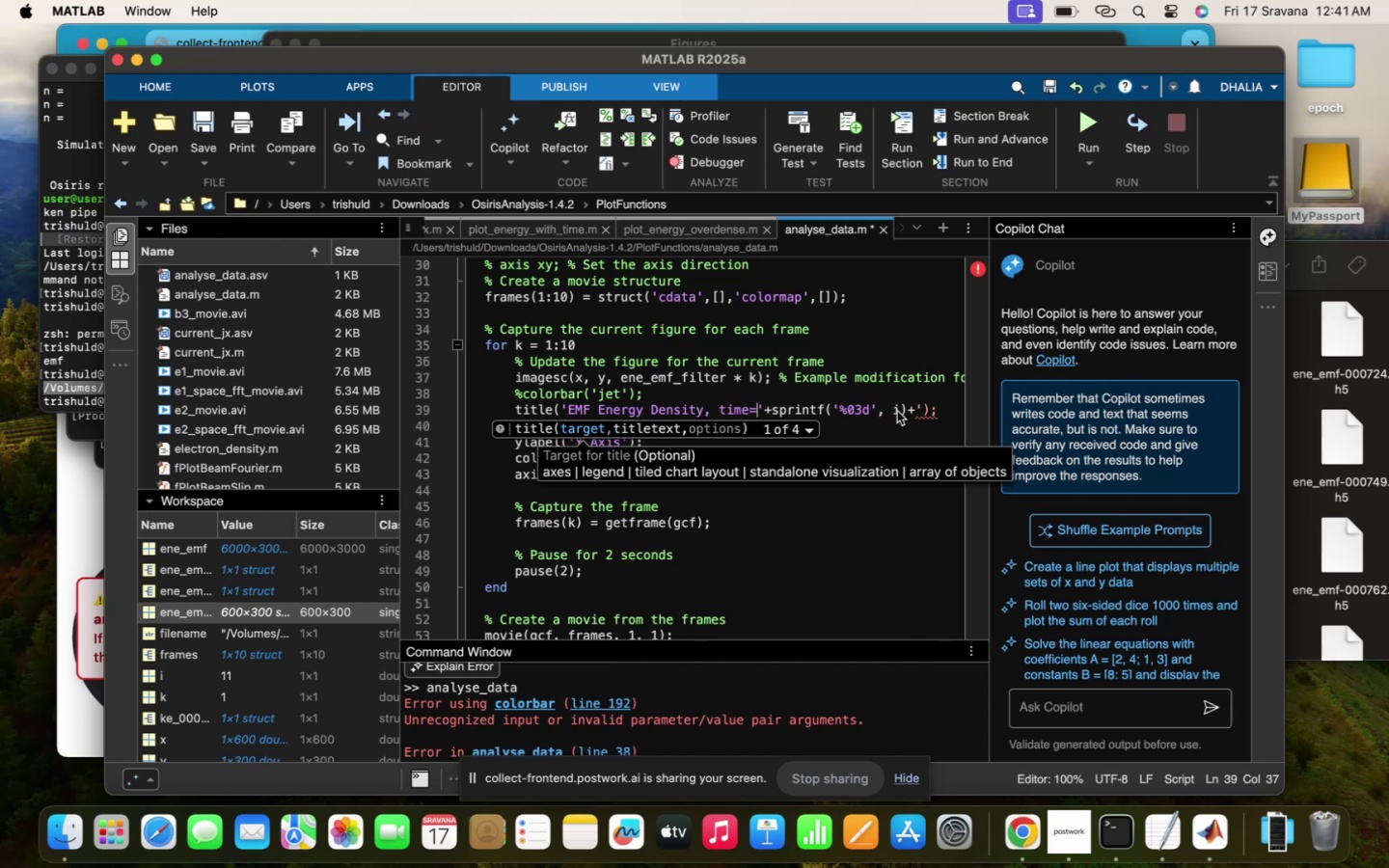 
left_click([914, 408])
 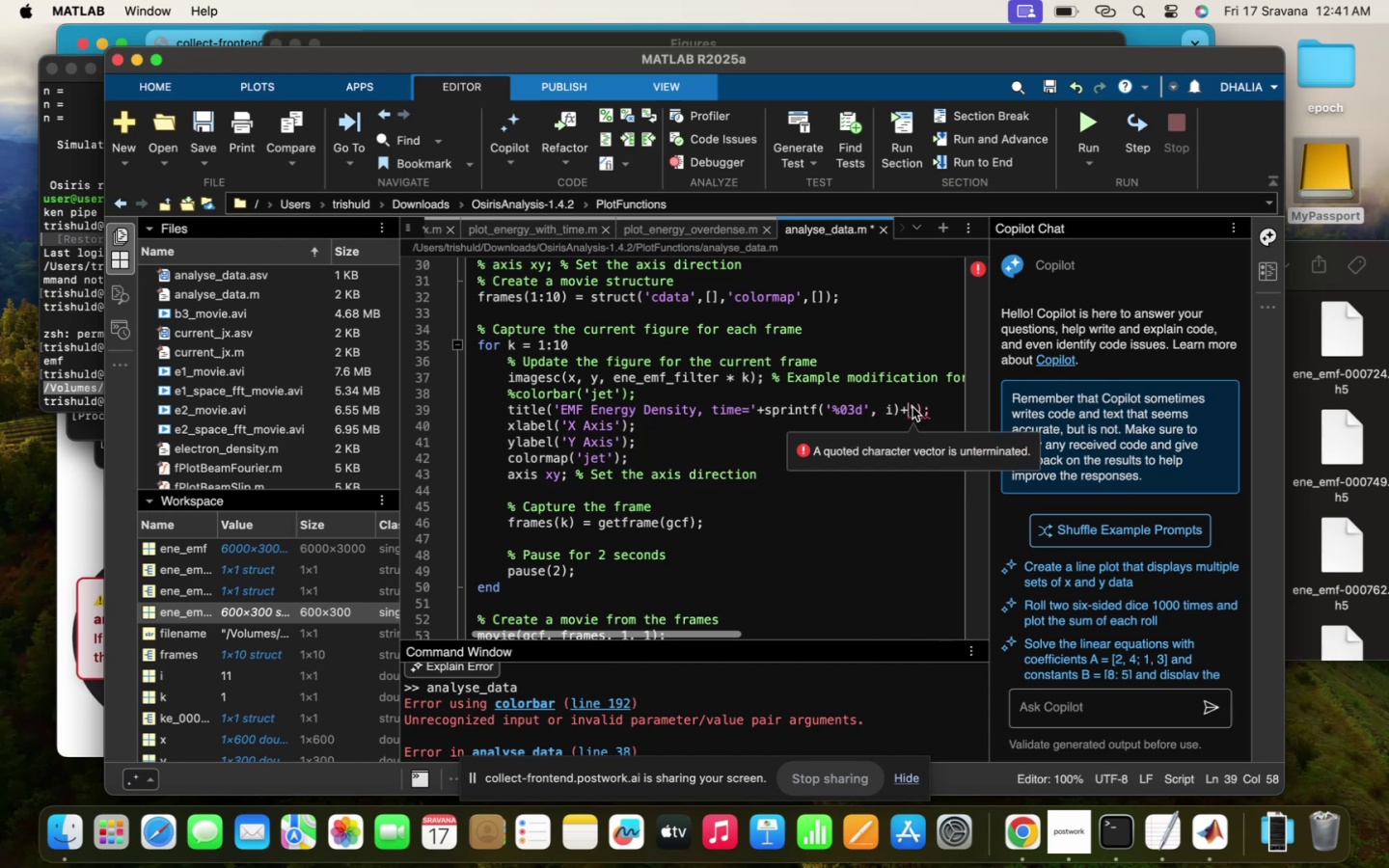 
left_click([912, 407])
 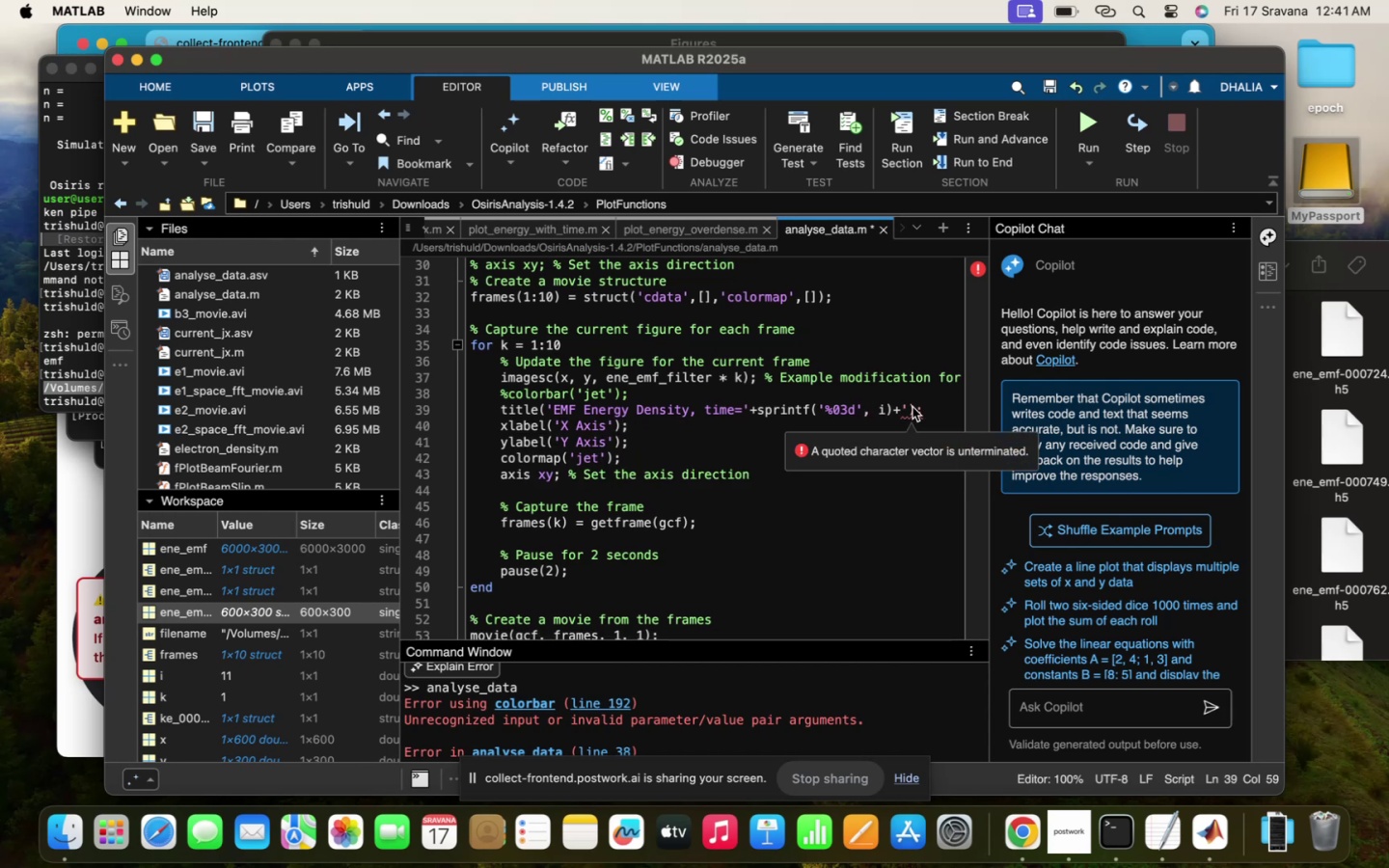 
type(\omega_{pe}^{-1}')
 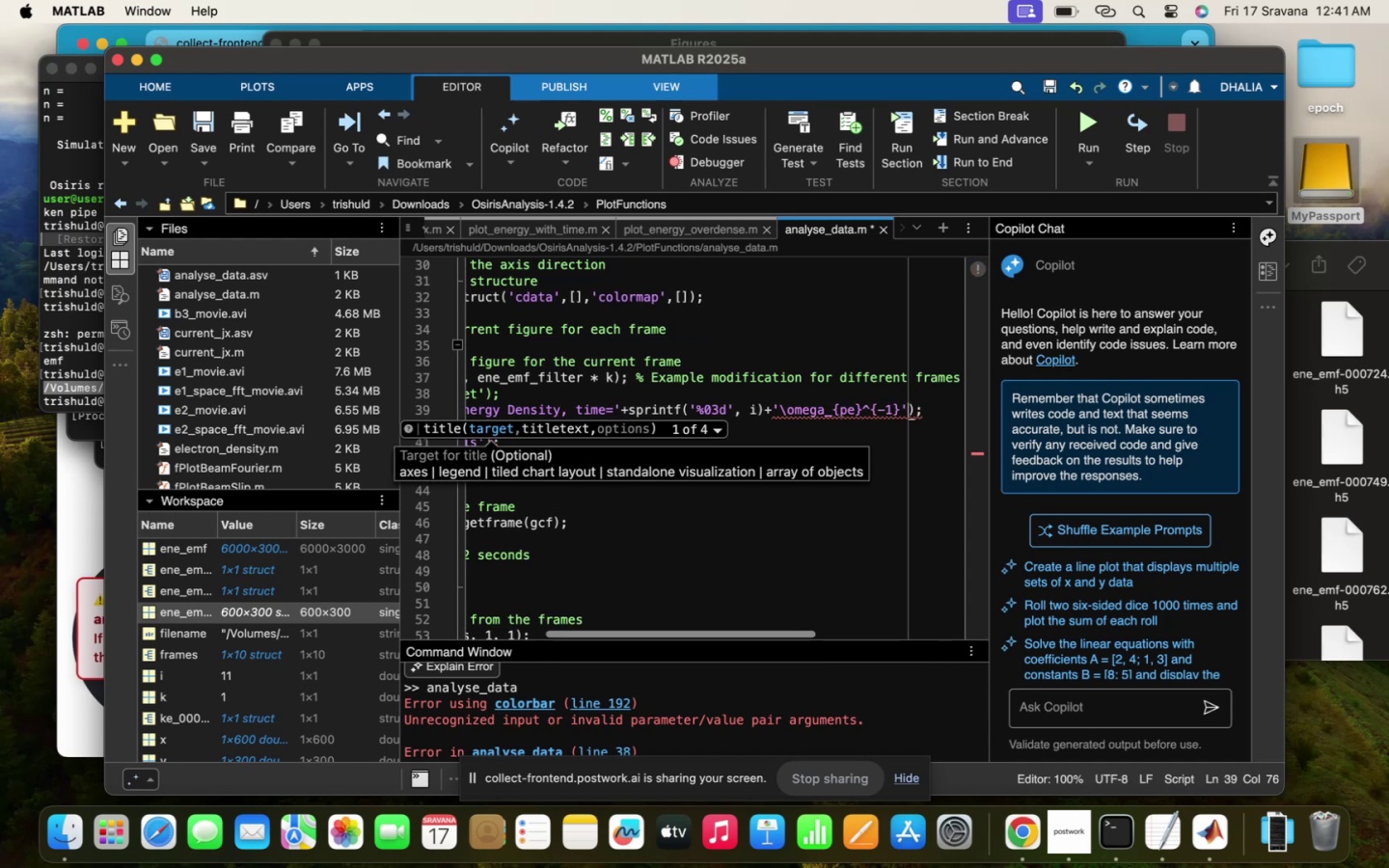 
left_click([843, 472])
 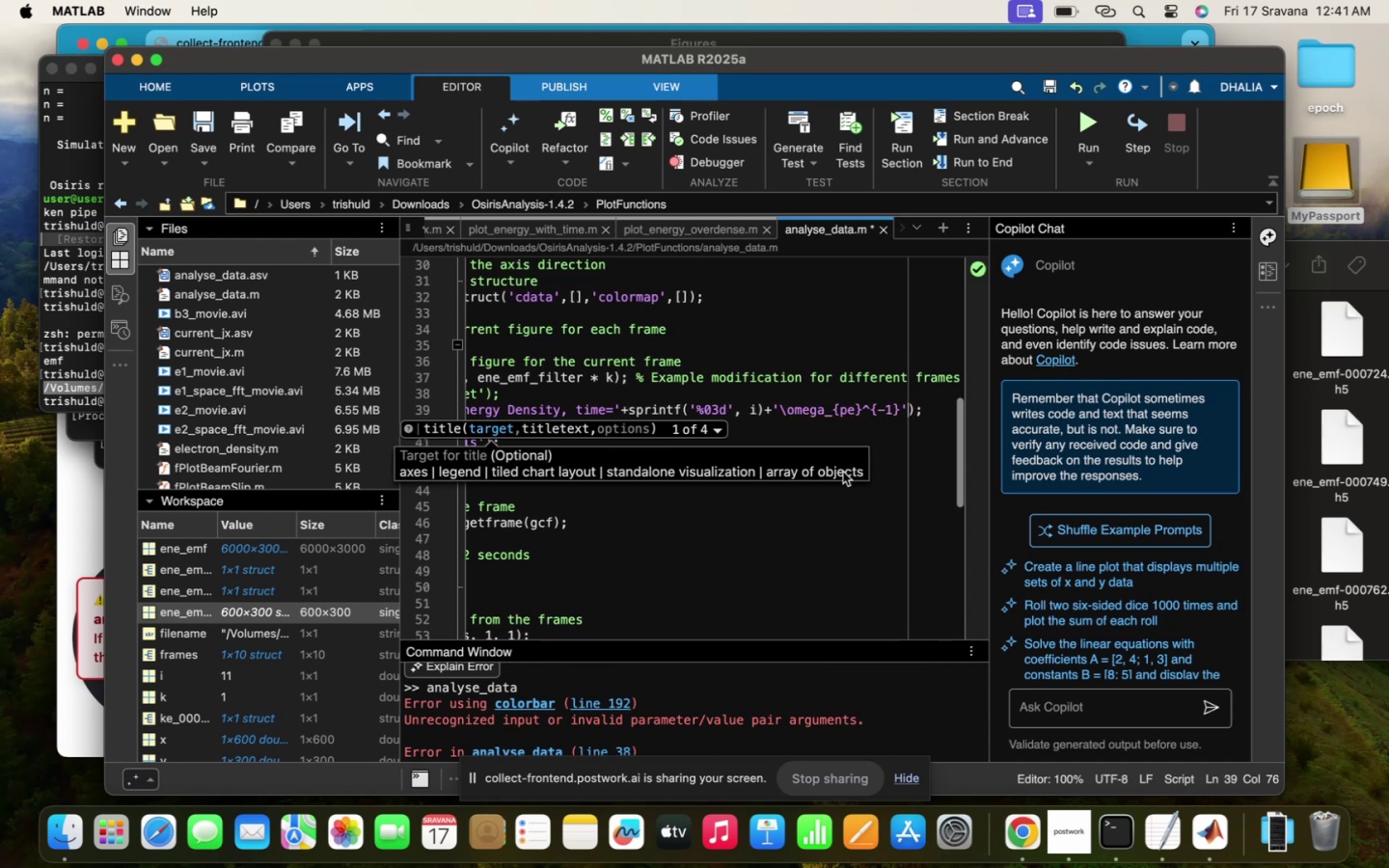 
scroll: coordinate [843, 472], scroll_direction: up, amount: 63.0
 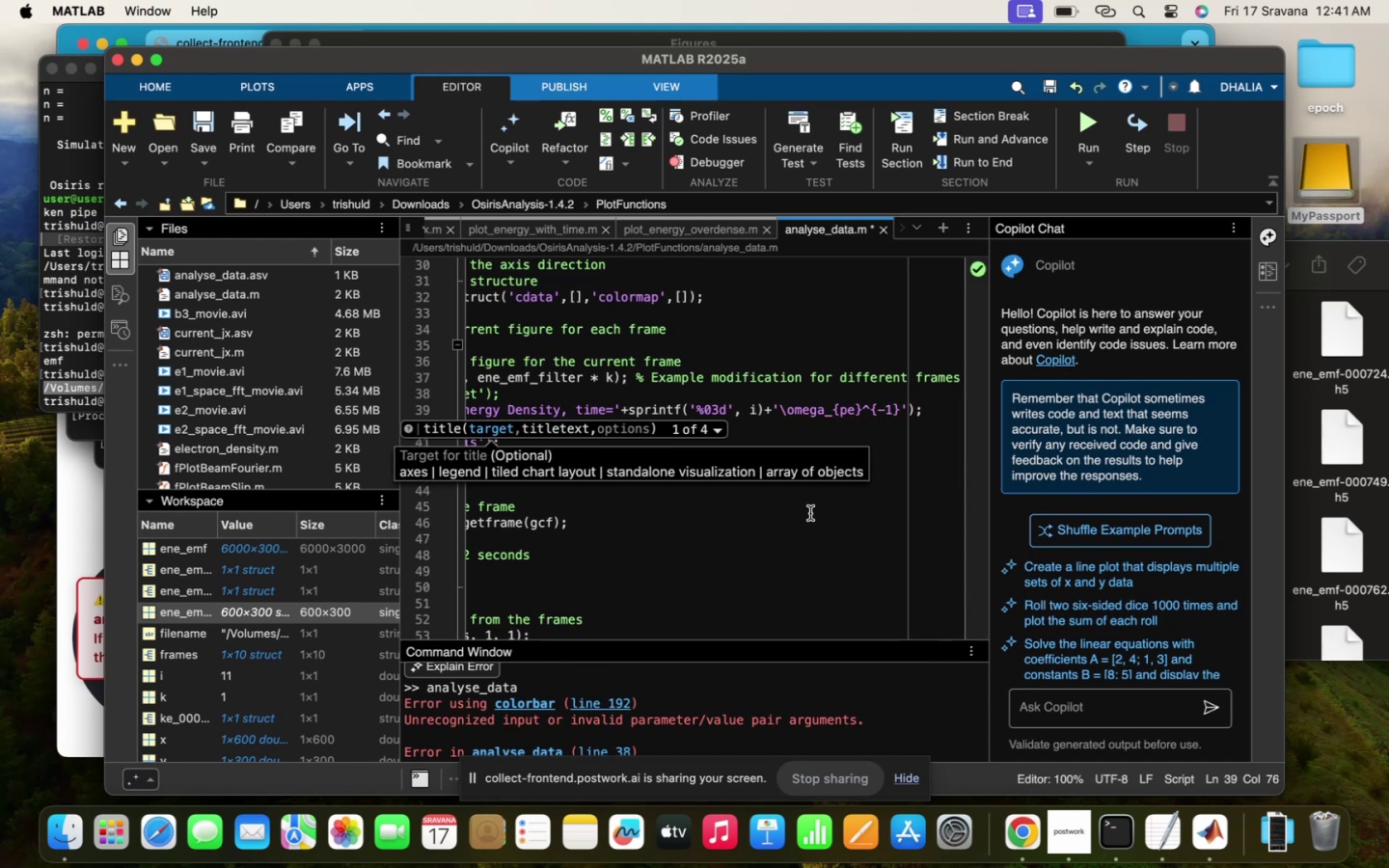 
left_click([810, 514])
 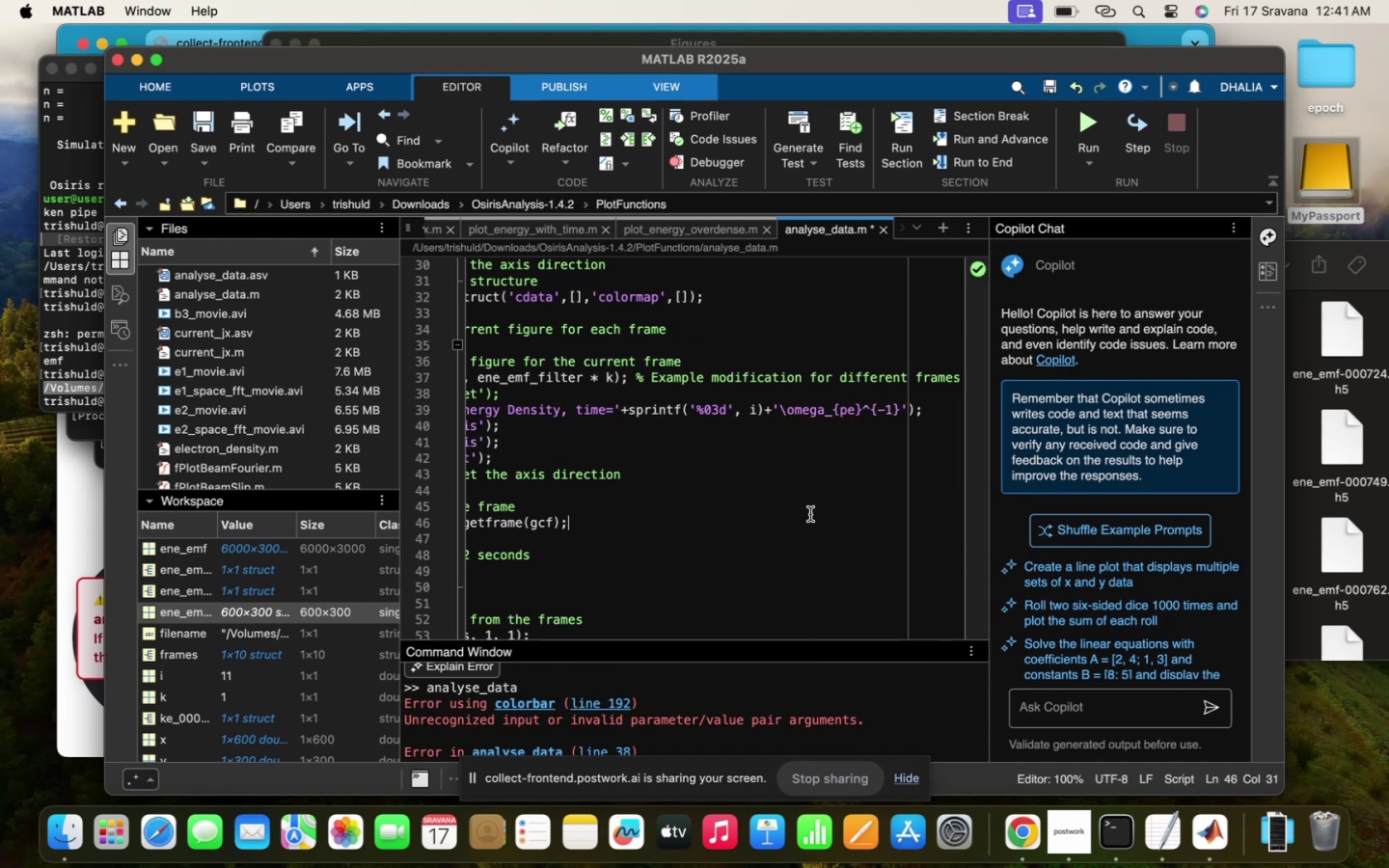 
scroll: coordinate [810, 514], scroll_direction: up, amount: 43.0
 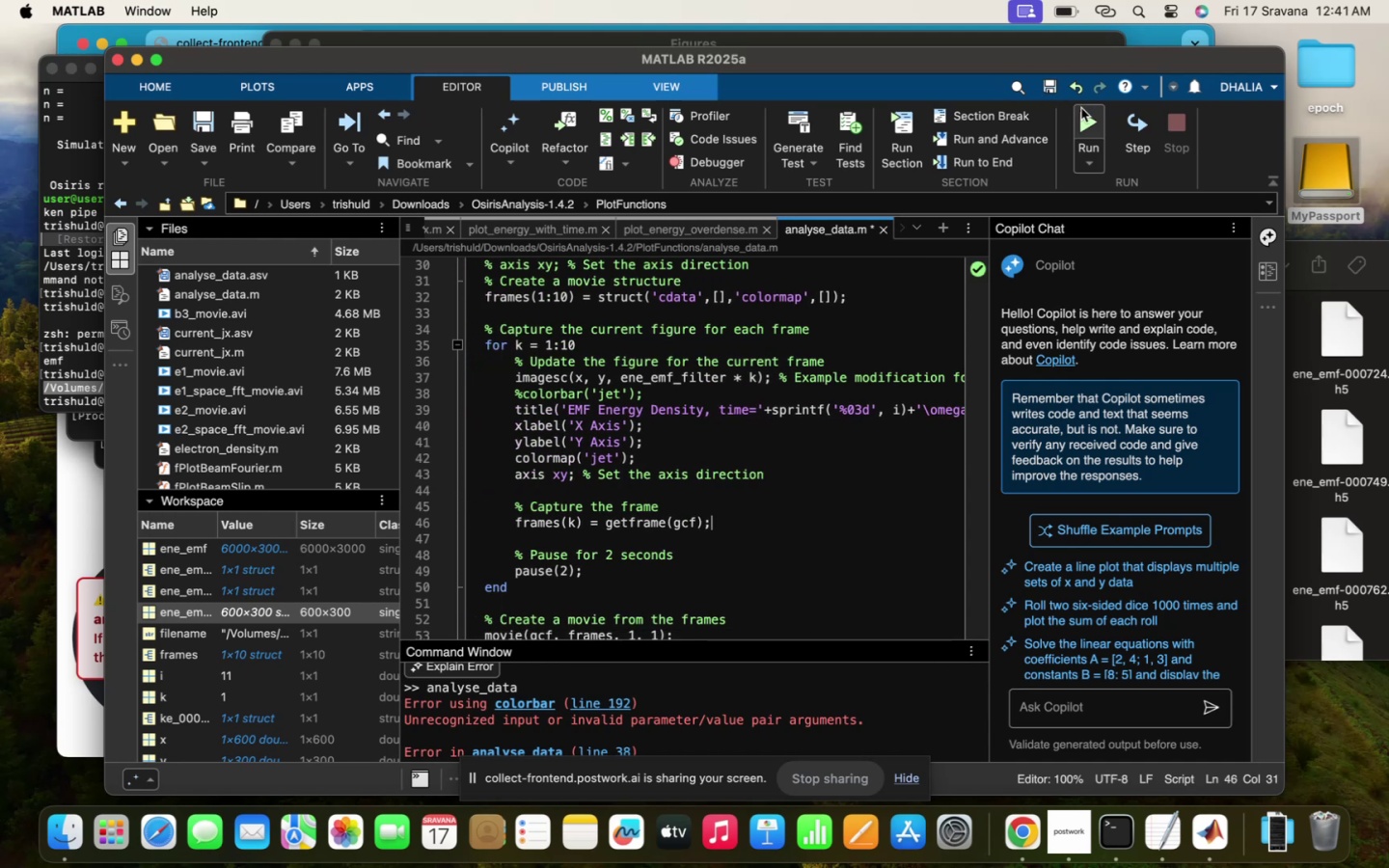 
left_click([1081, 108])
 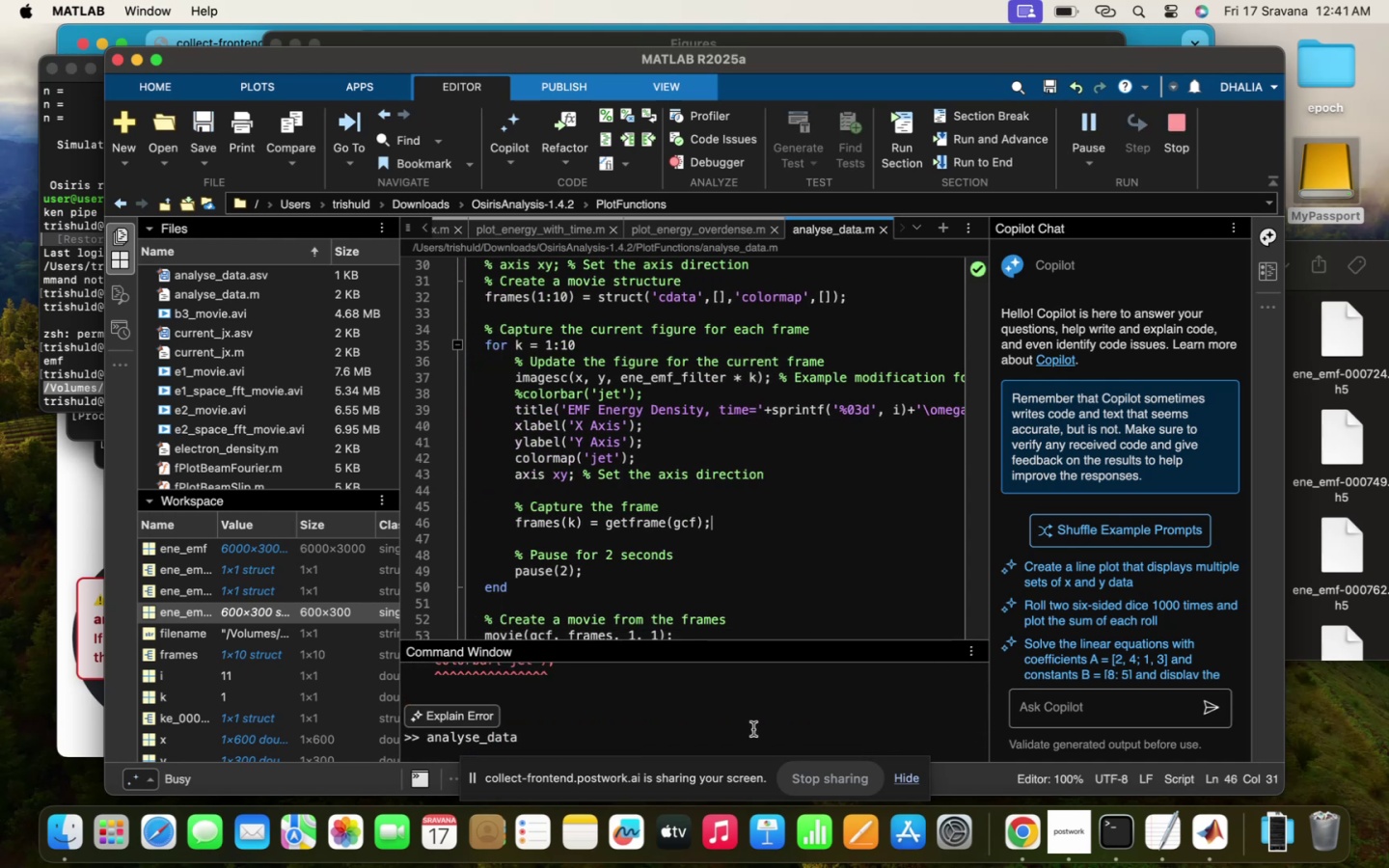 
left_click([660, 717])
 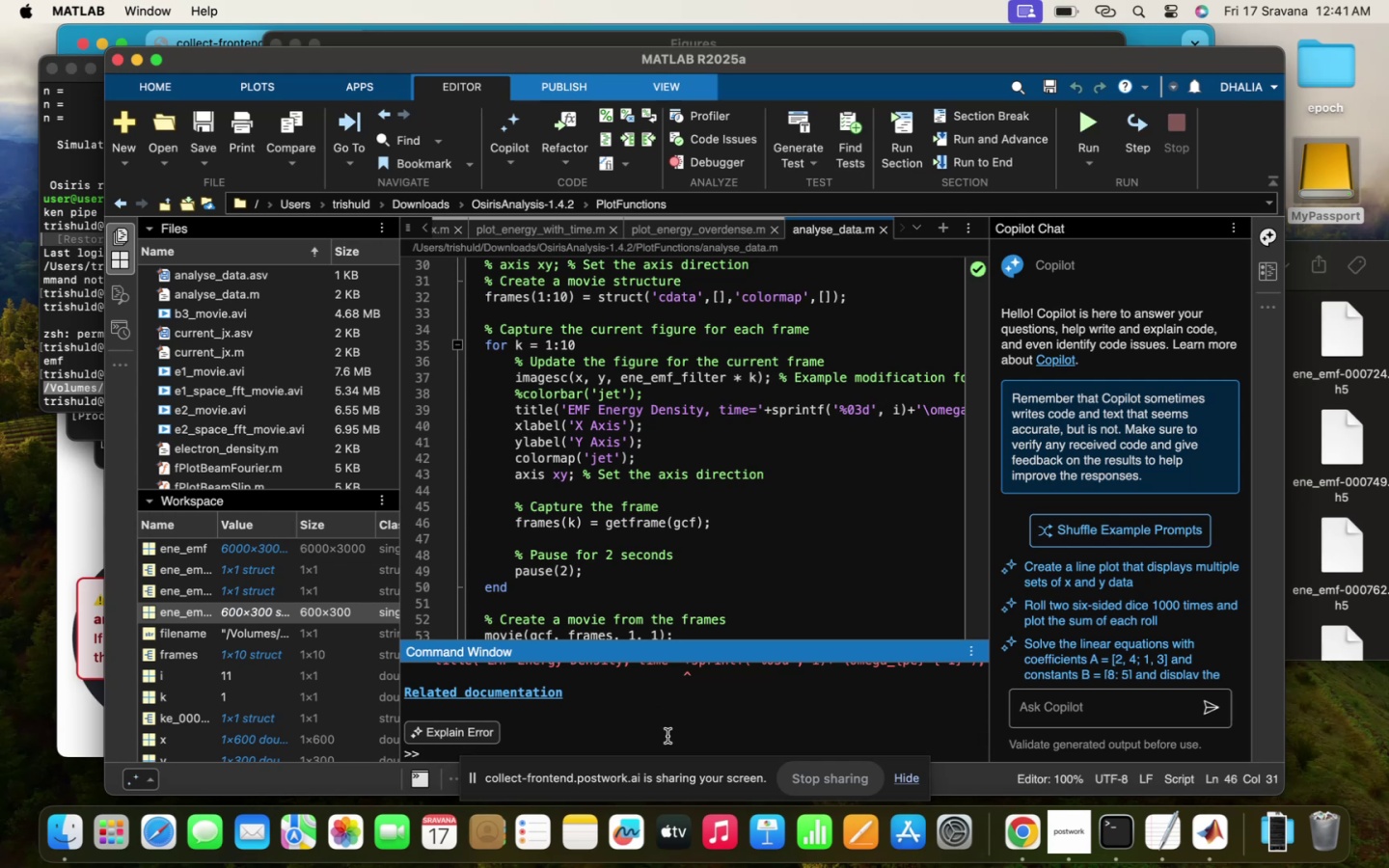 
scroll: coordinate [667, 736], scroll_direction: up, amount: 7.0
 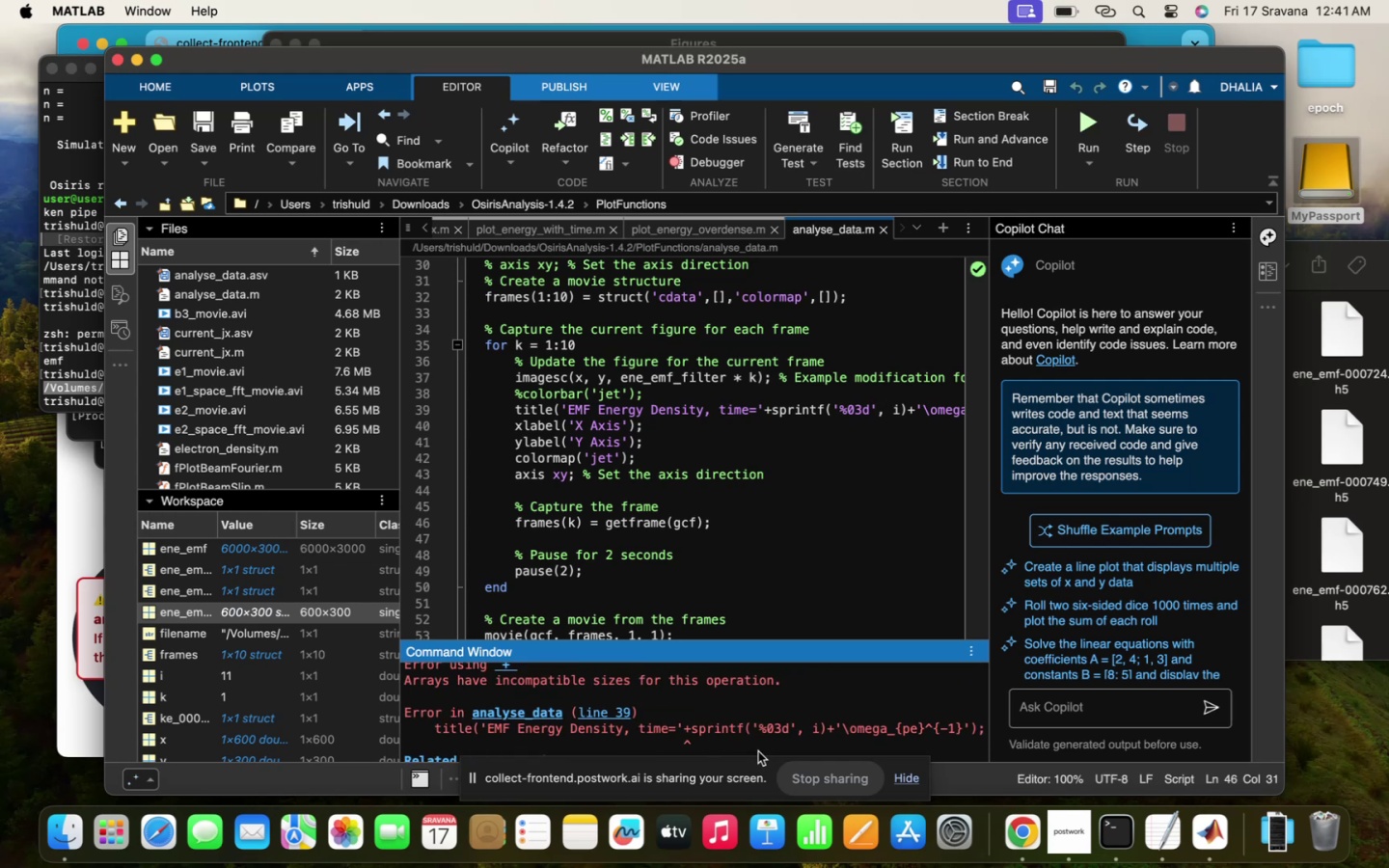 
scroll: coordinate [759, 748], scroll_direction: none, amount: 0.0
 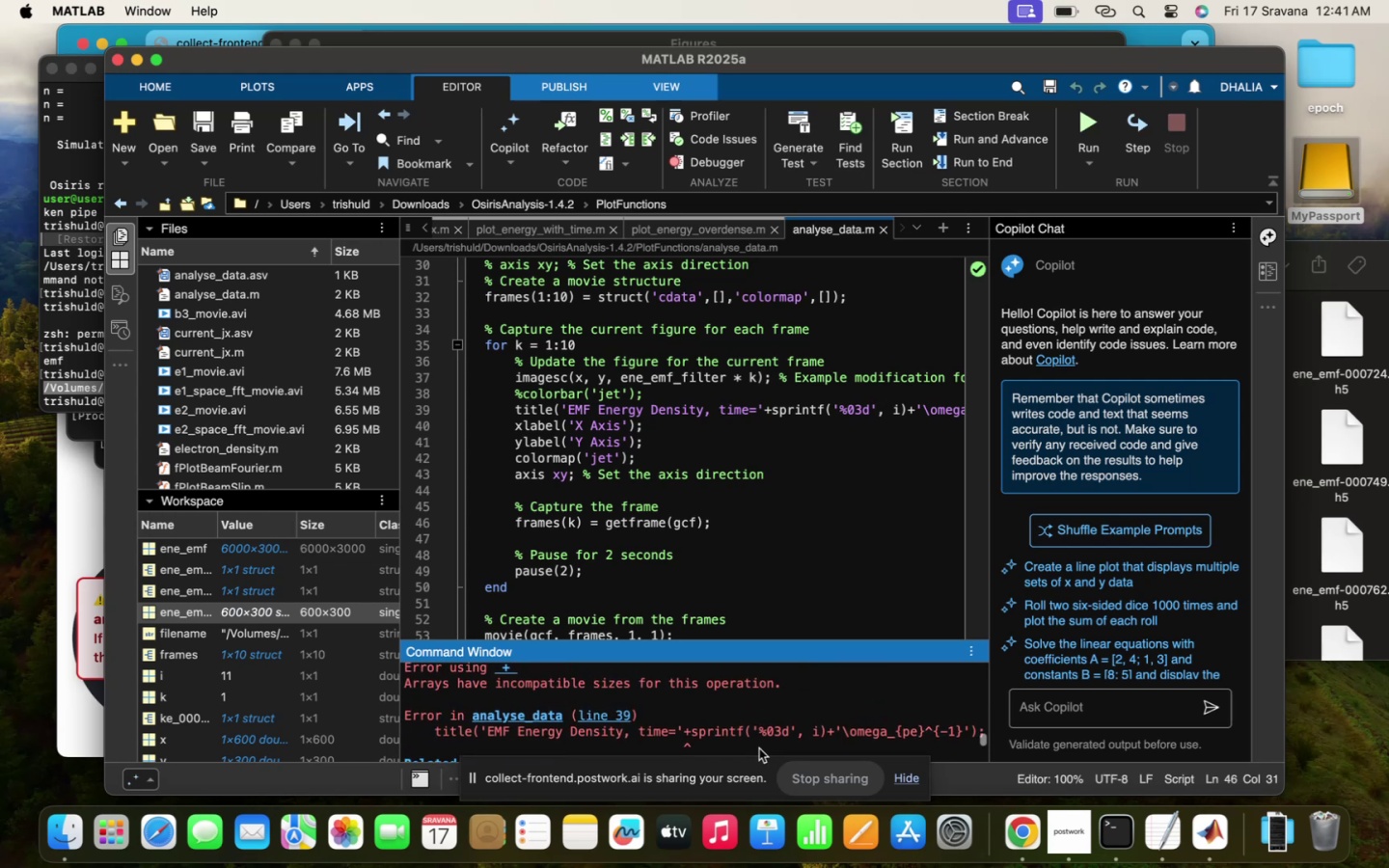 
scroll: coordinate [759, 748], scroll_direction: up, amount: 3.0
 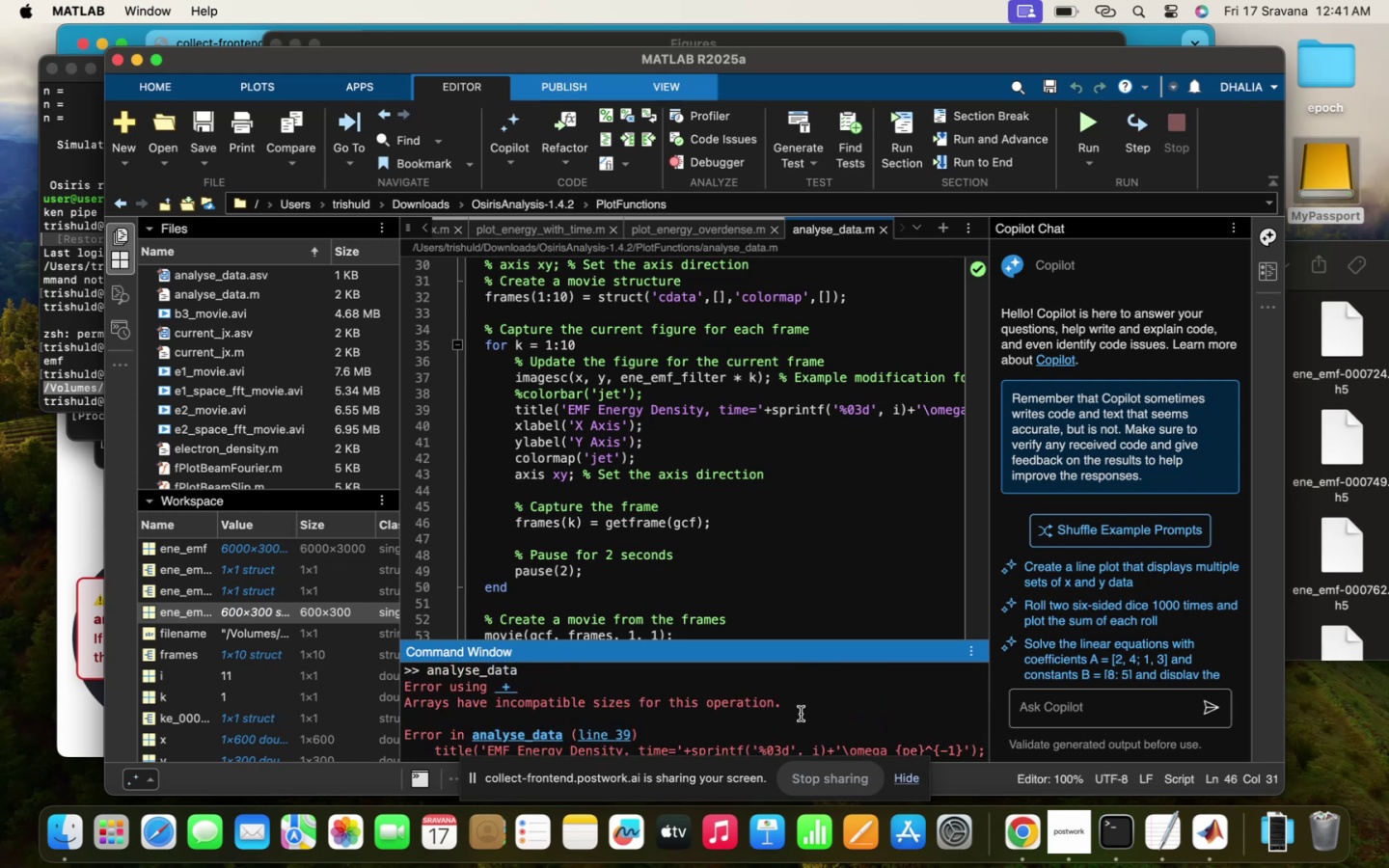 
scroll: coordinate [788, 709], scroll_direction: down, amount: 3.0
 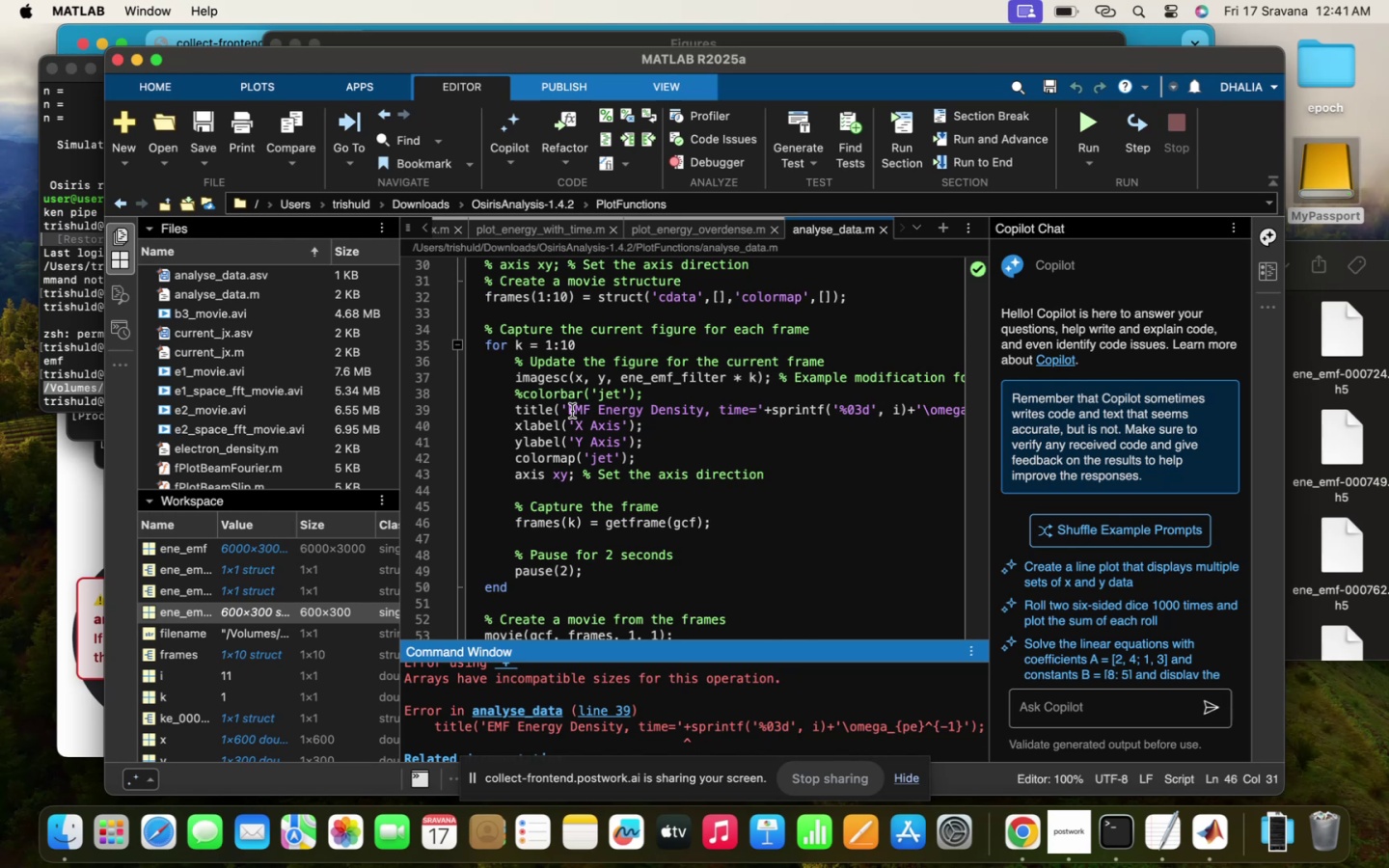 
key(ArrowLeft)
 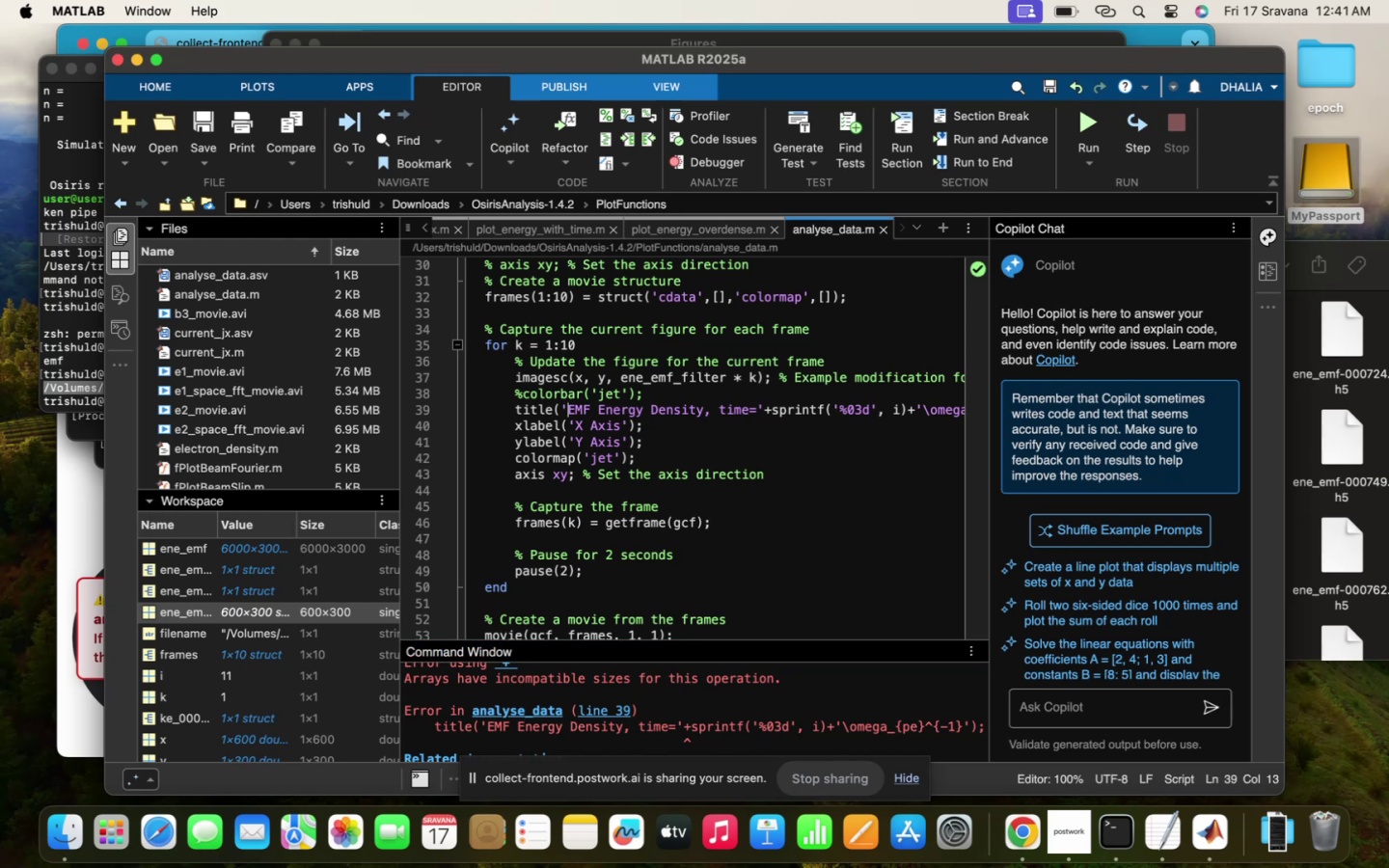 
key(Backspace)
 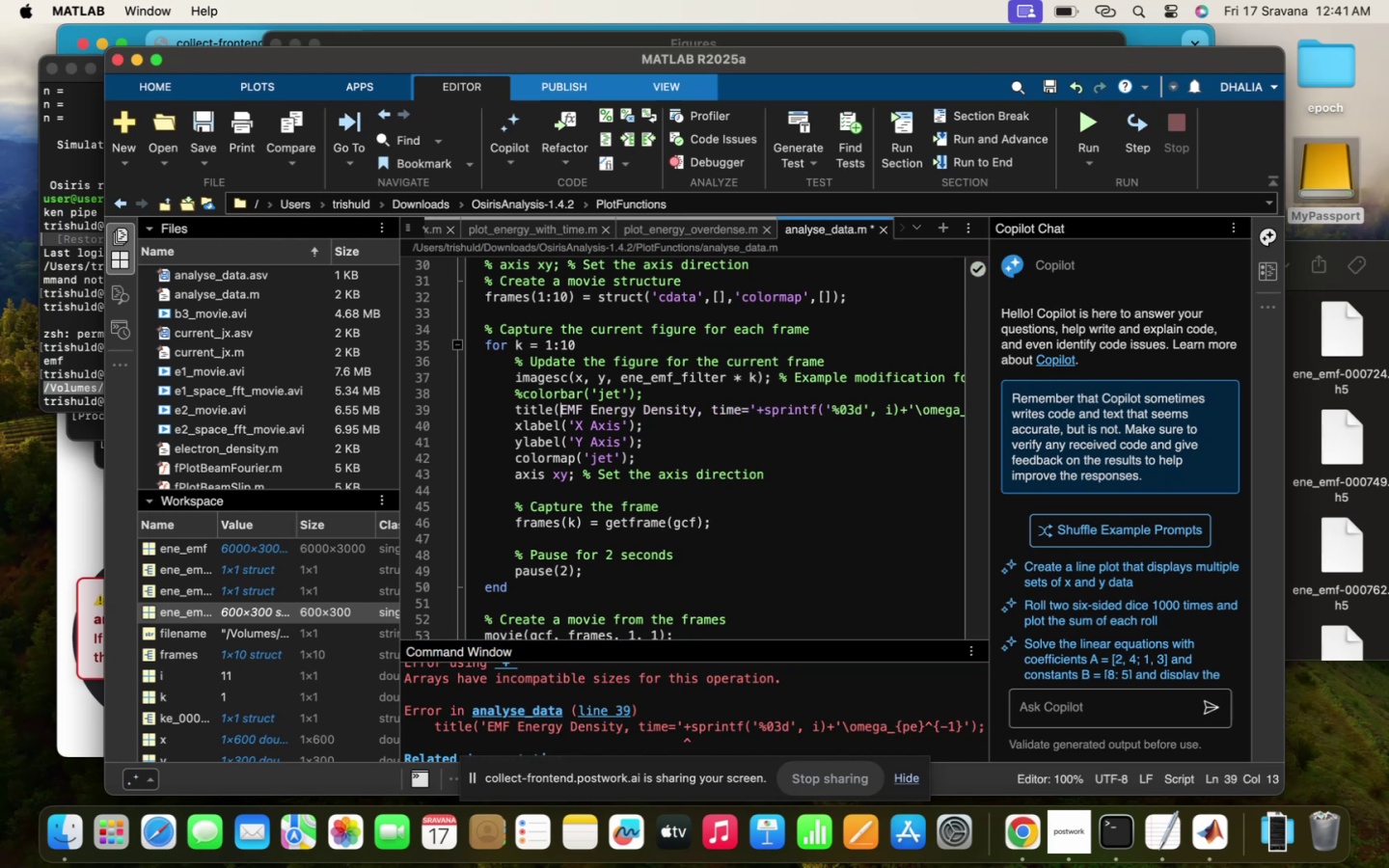 
key(Shift+Quote)
 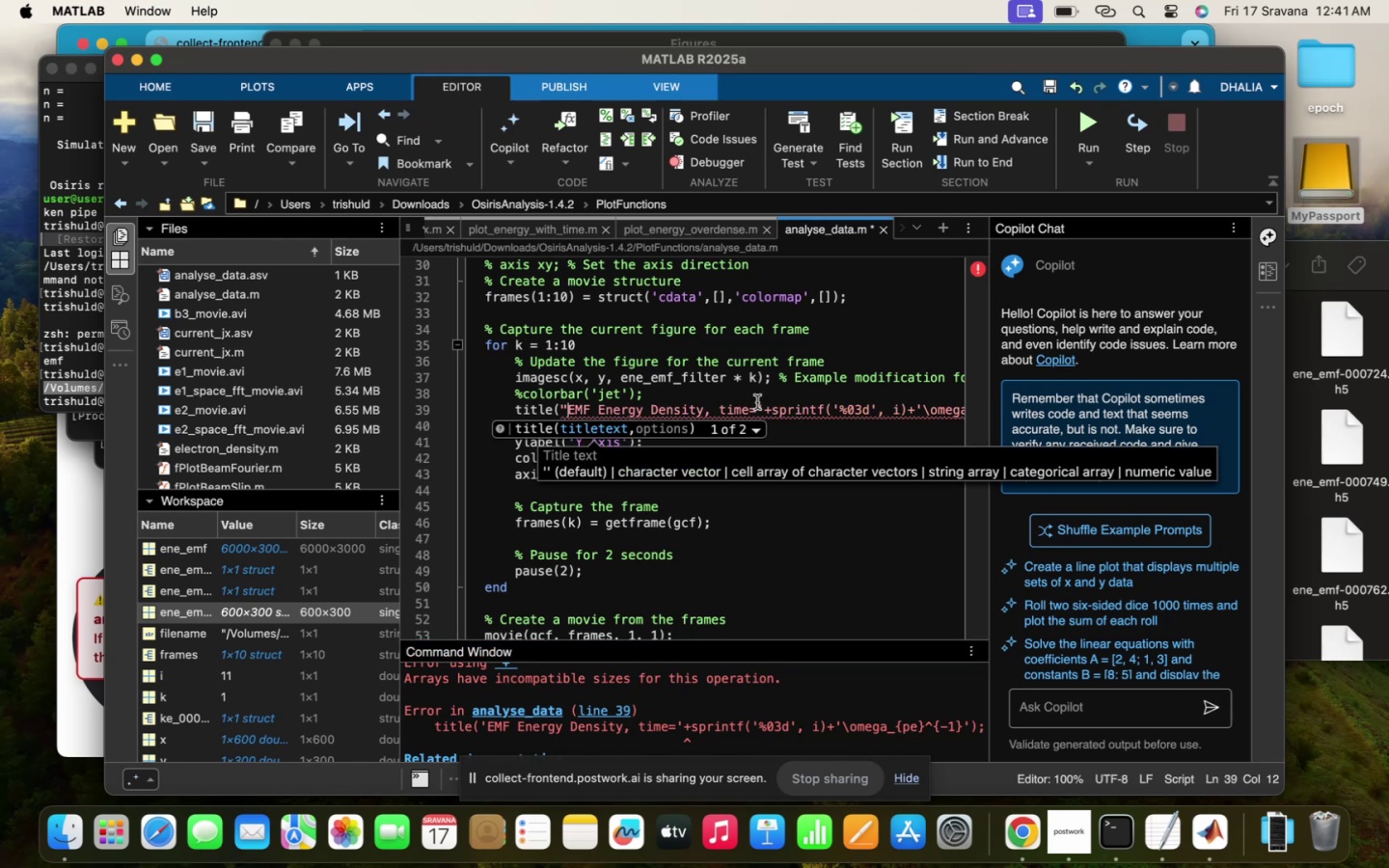 
left_click([761, 402])
 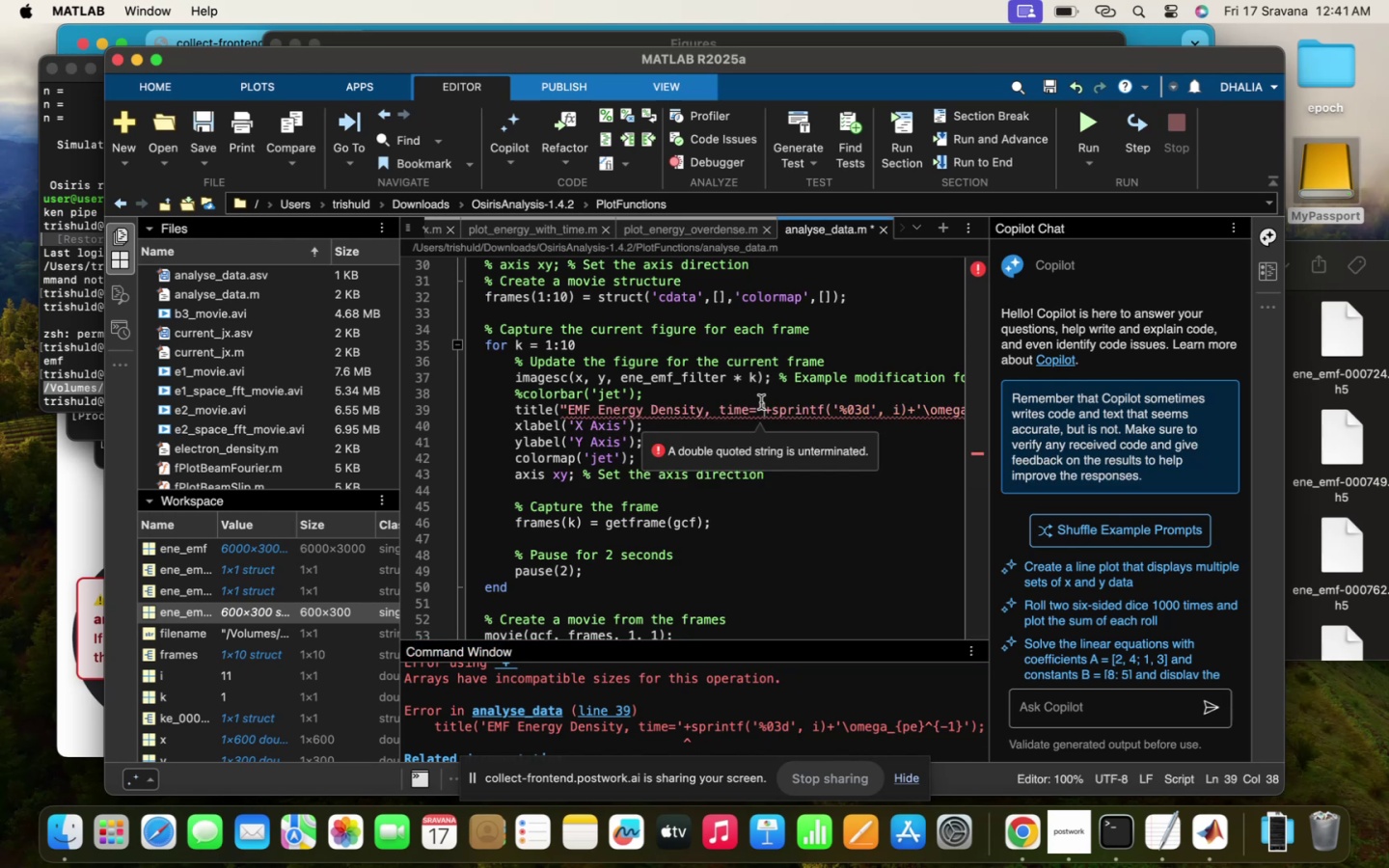 
key(Backspace)
 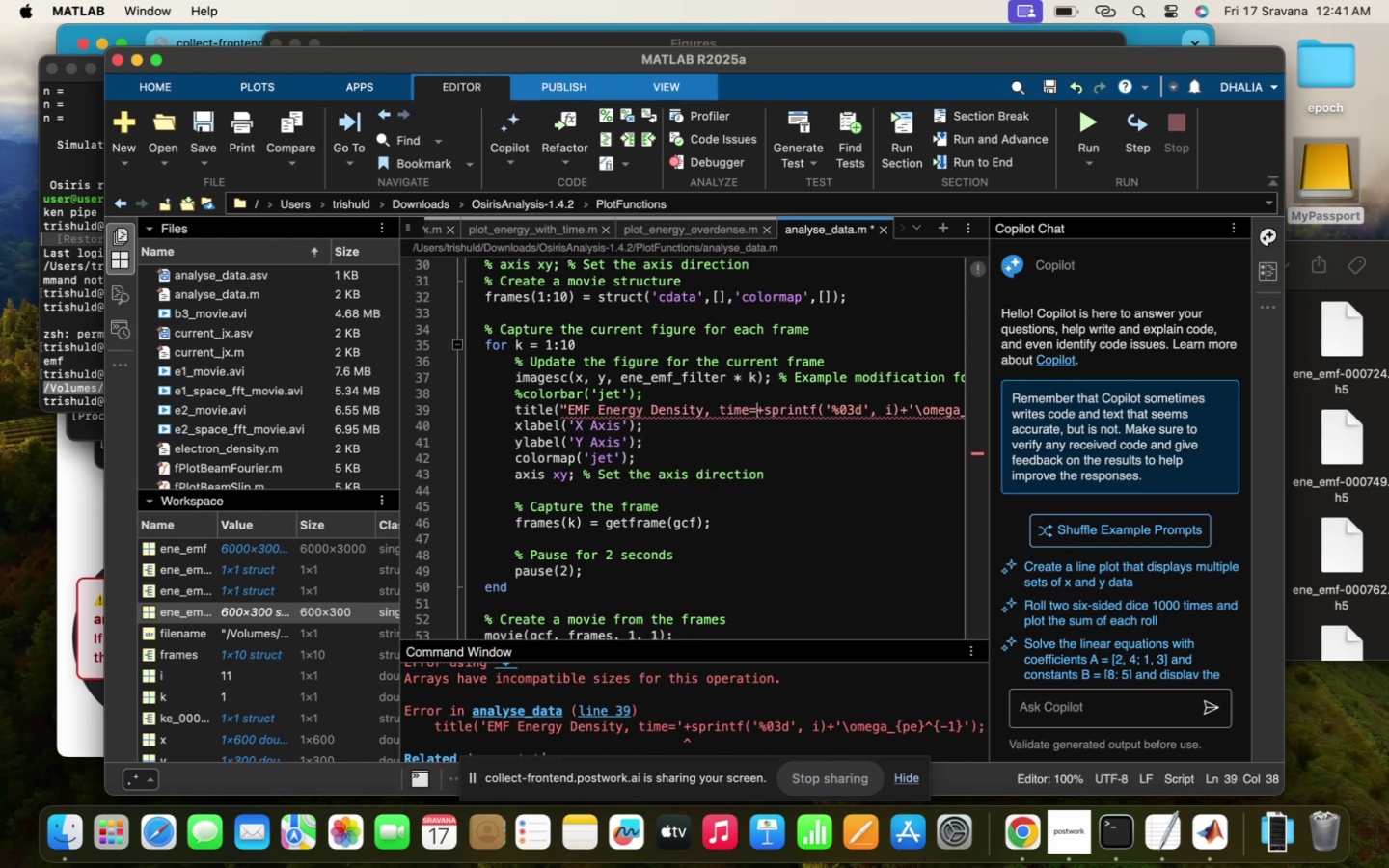 
key(Shift+Quote)
 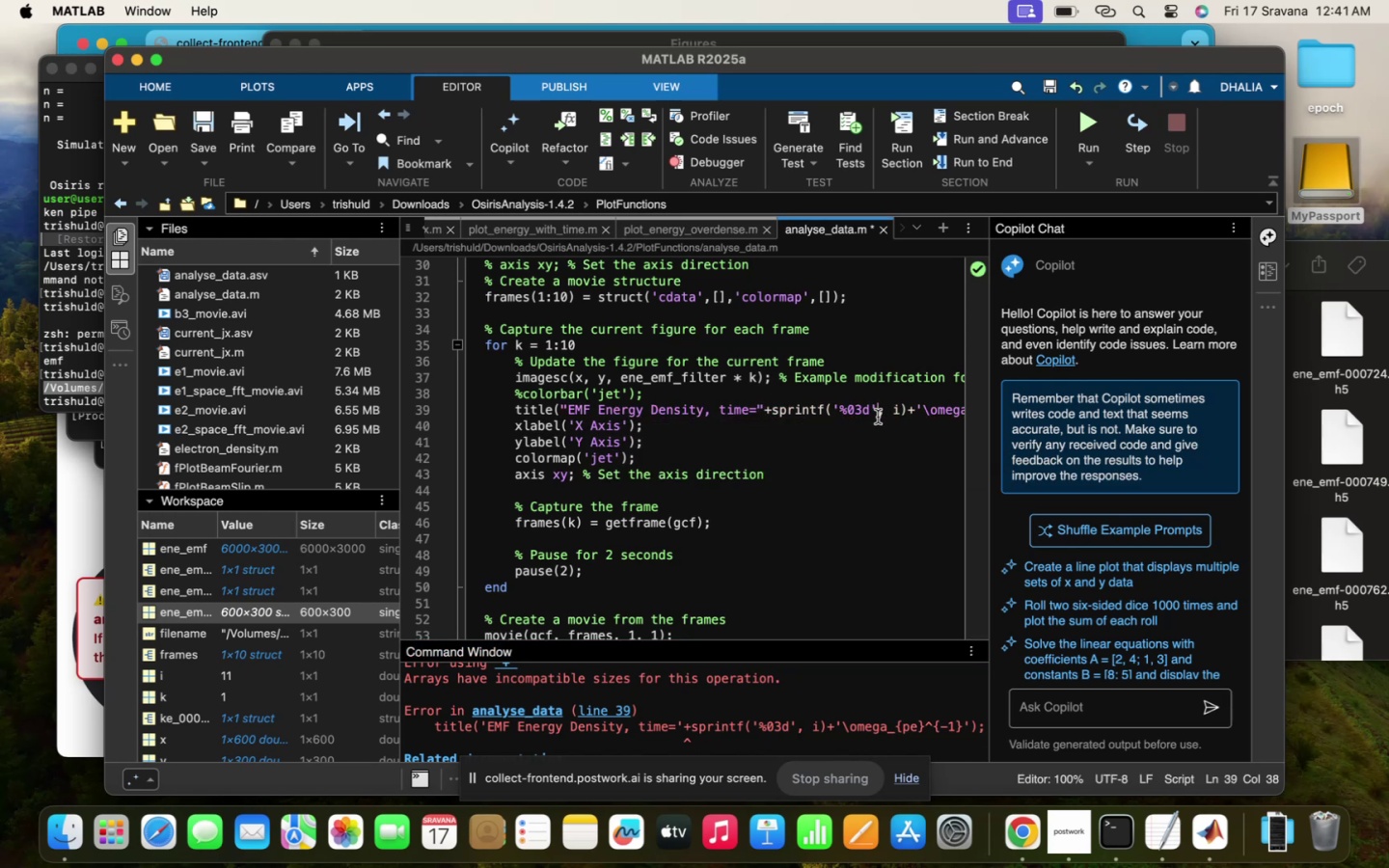 
scroll: coordinate [878, 417], scroll_direction: down, amount: 7.0
 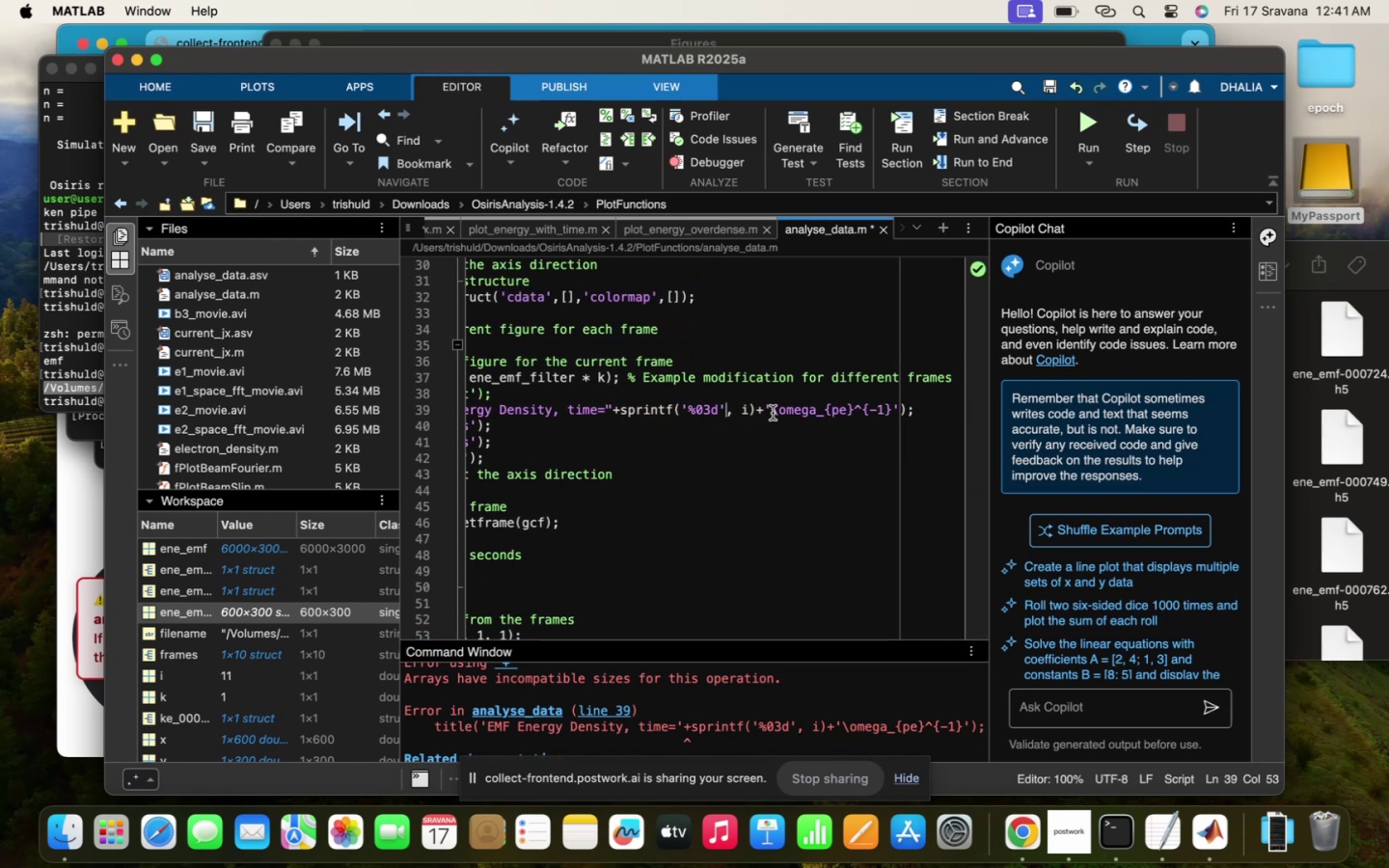 
key(Backspace)
 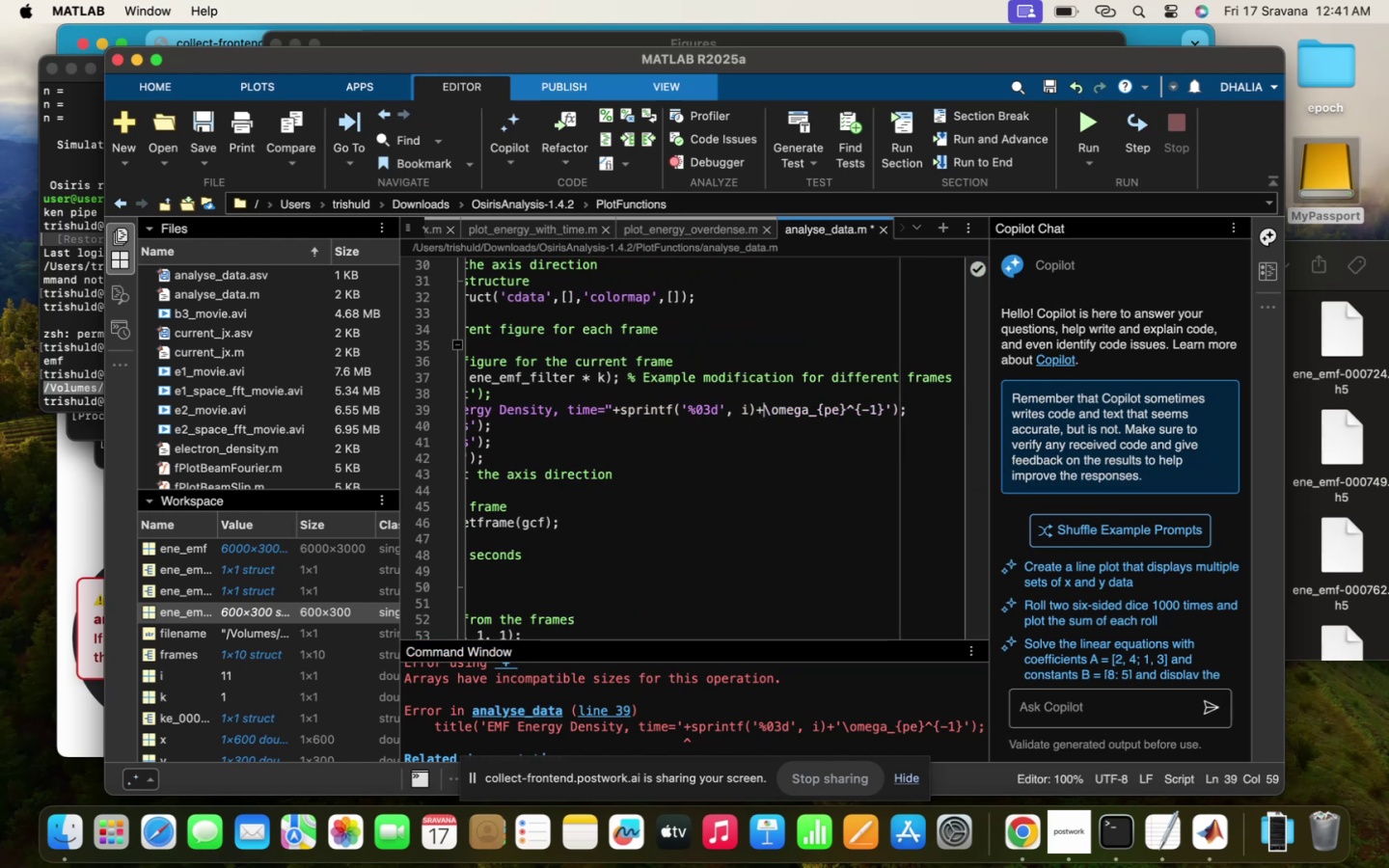 
key(Shift+Quote)
 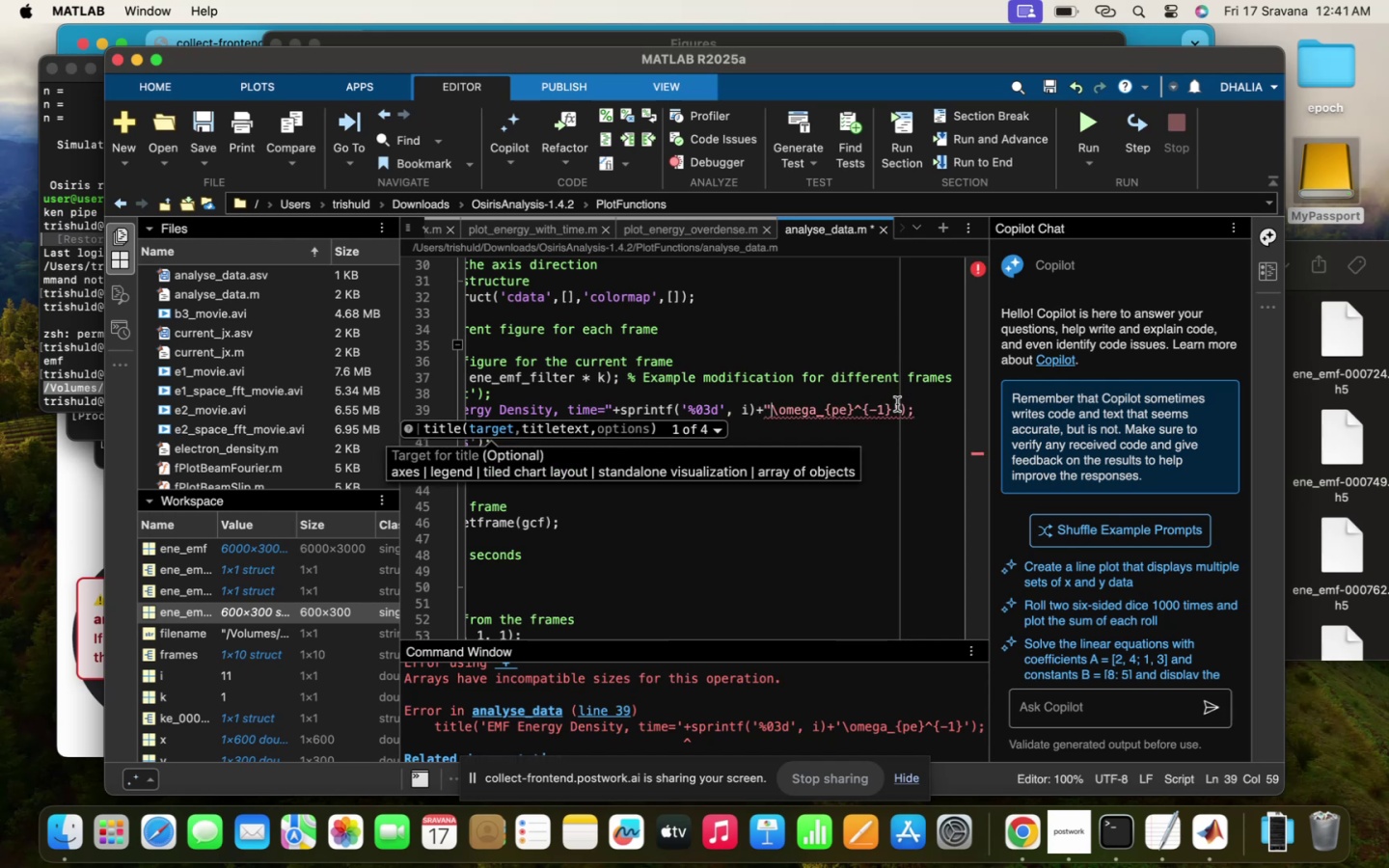 
left_click([904, 406])
 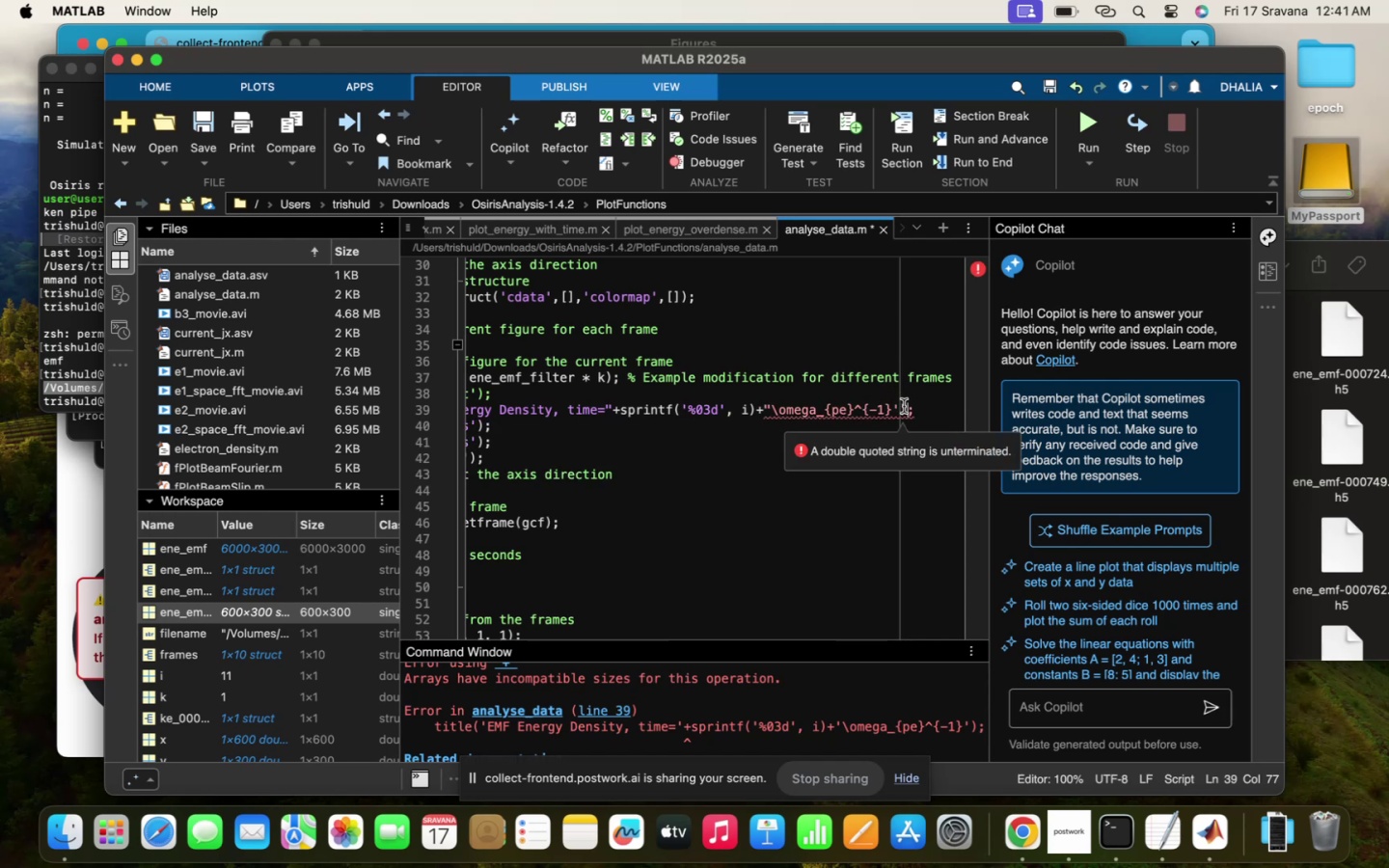 
key(Backspace)
 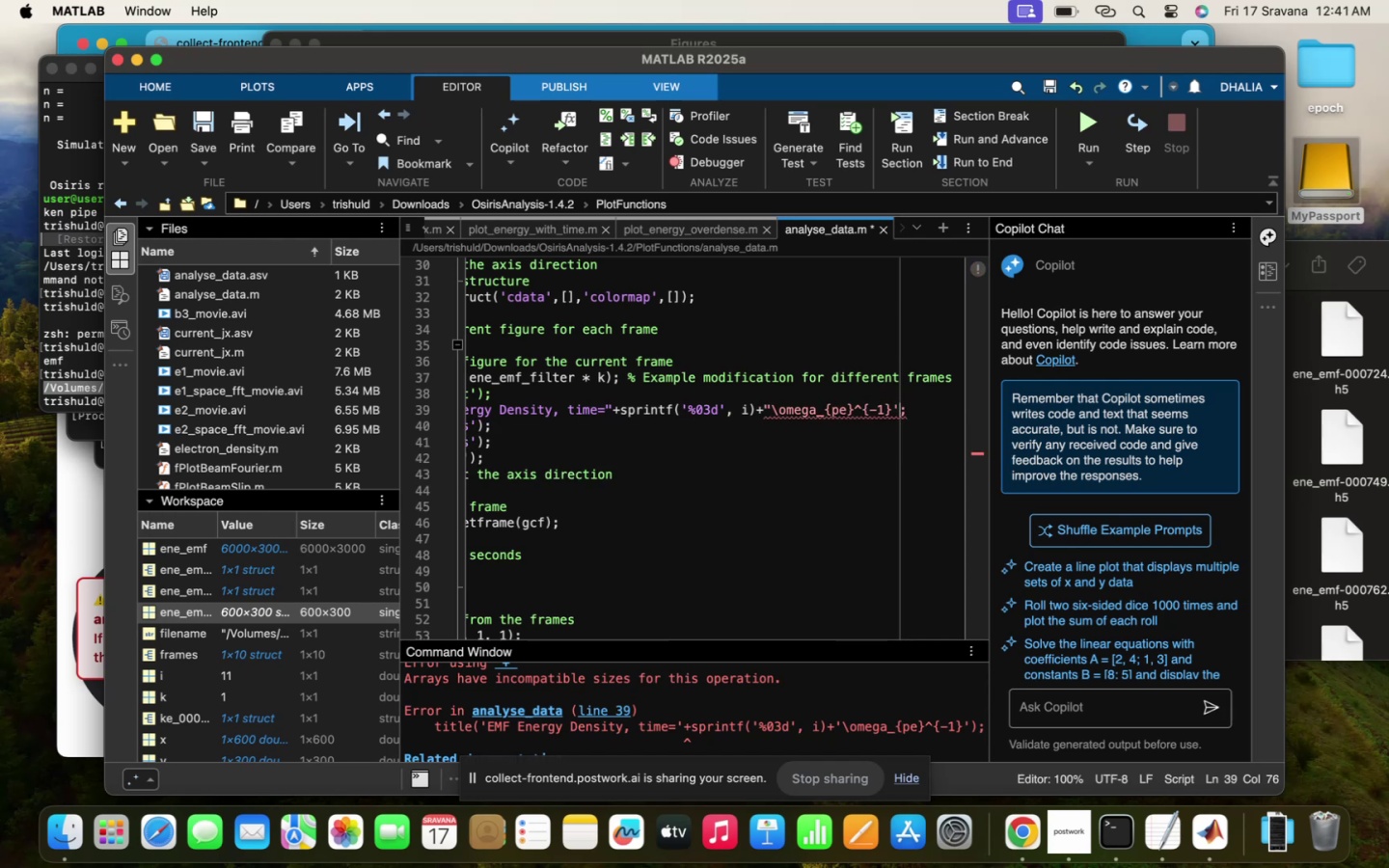 
key(Backspace)
 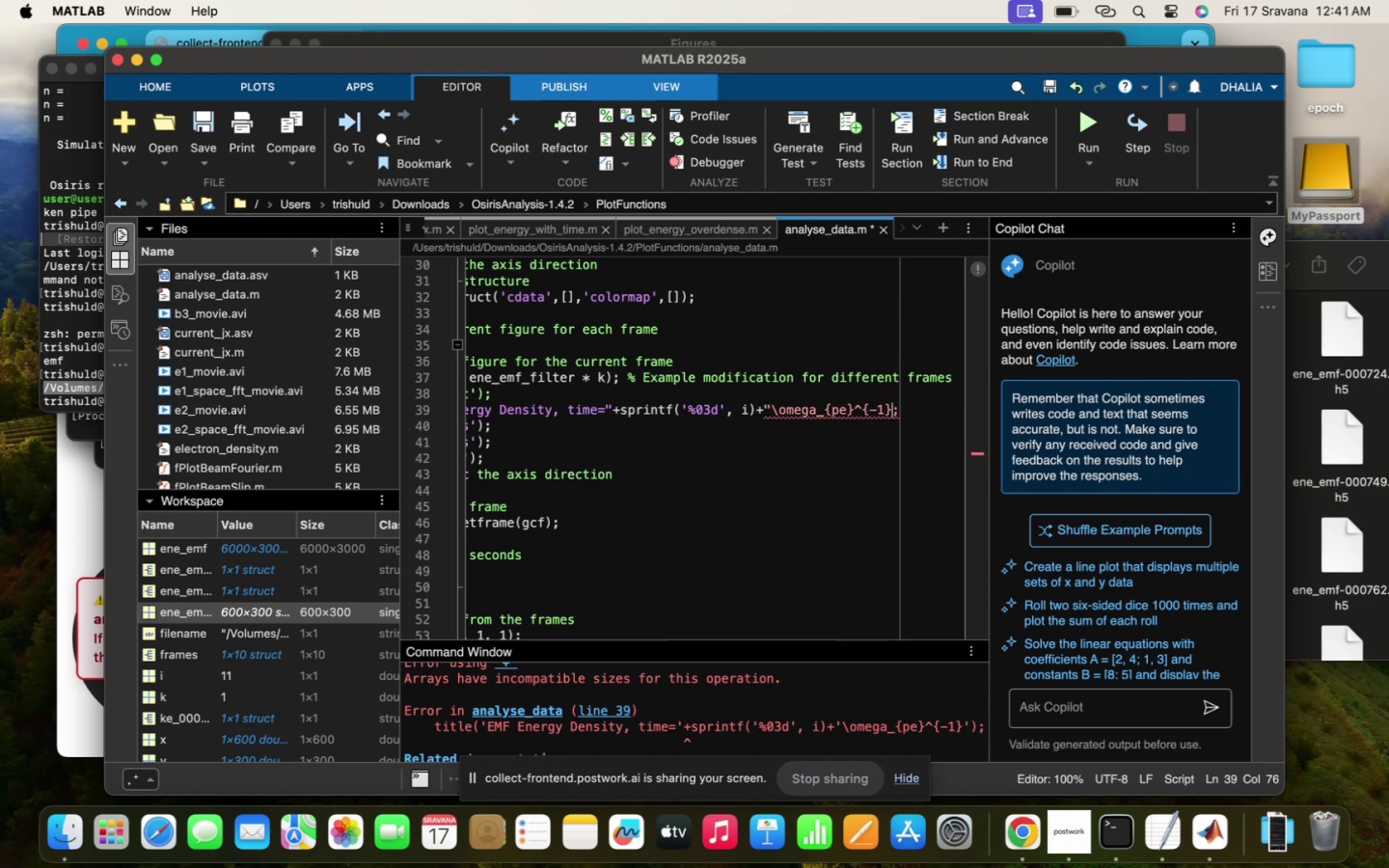 
key(Shift+Quote)
 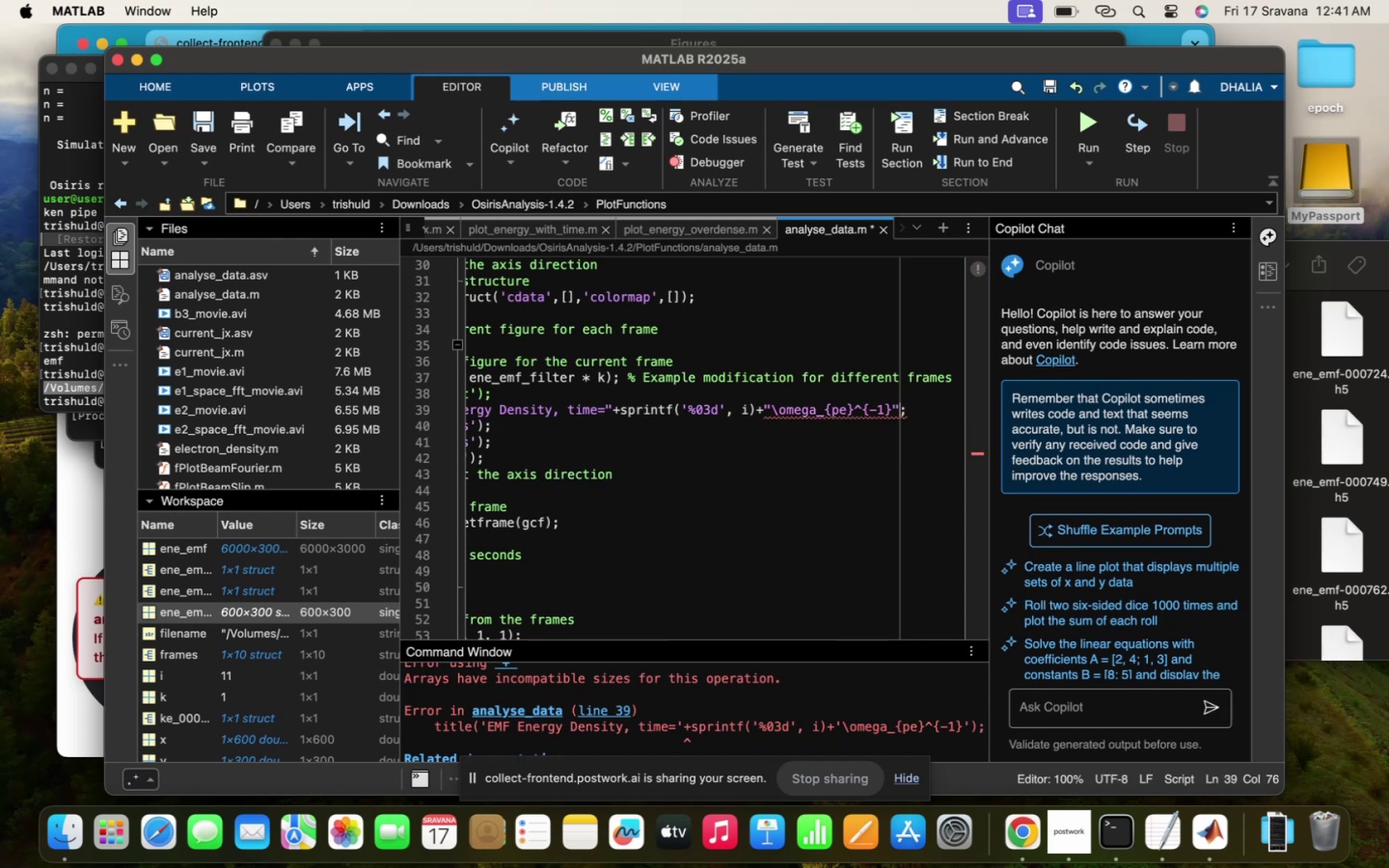 
key(Shift+0)
 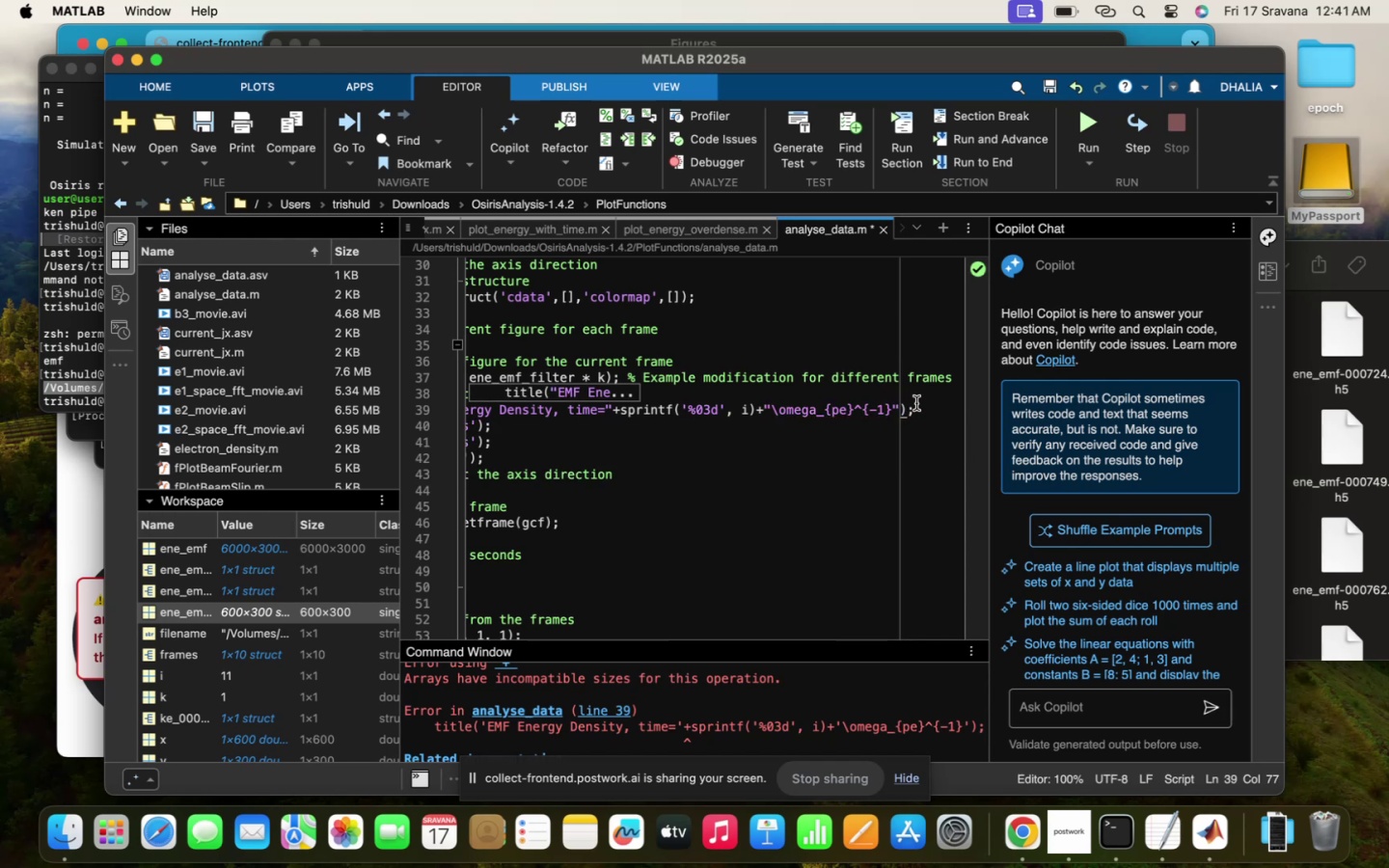 
left_click([798, 472])
 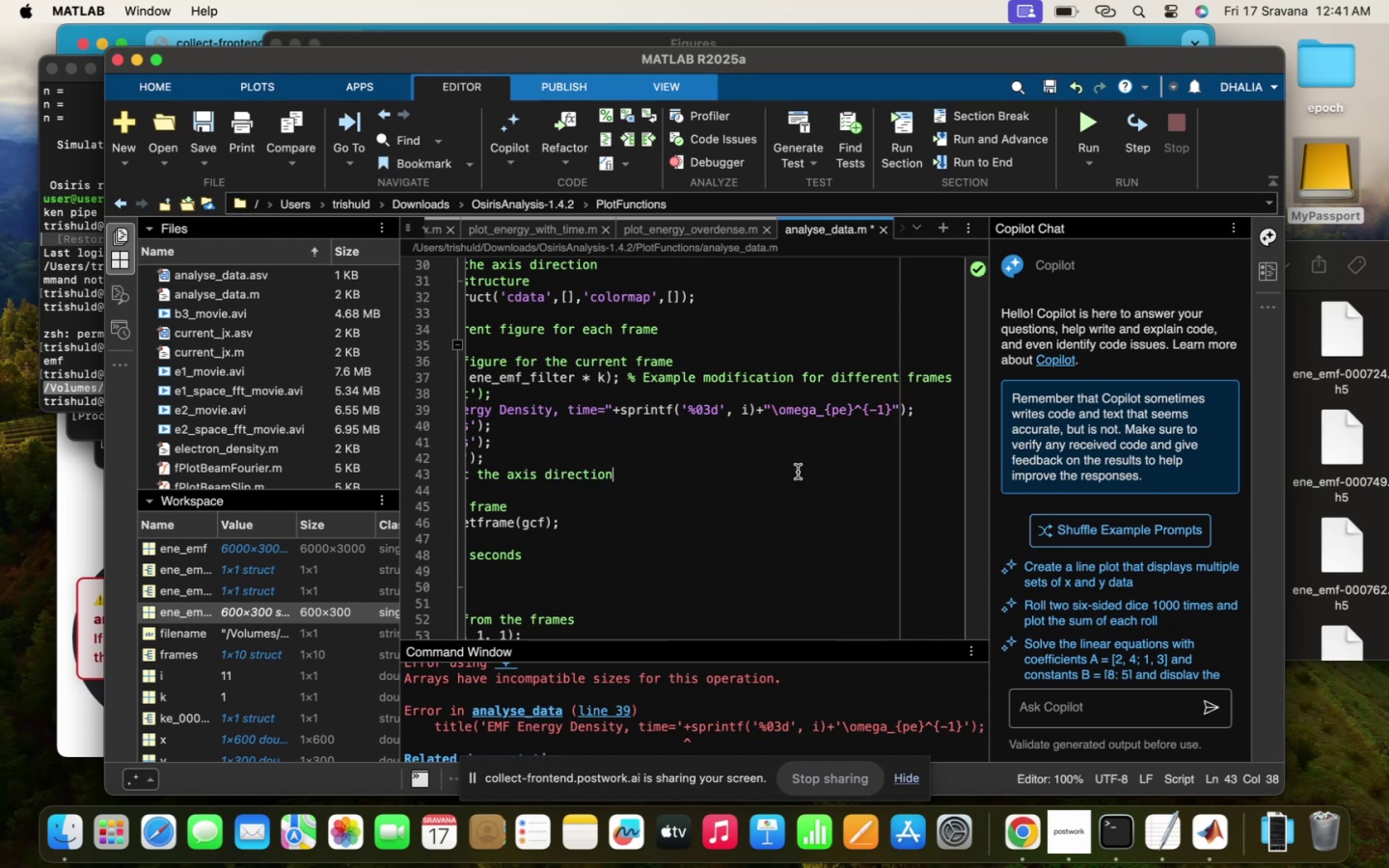 
scroll: coordinate [798, 472], scroll_direction: up, amount: 56.0
 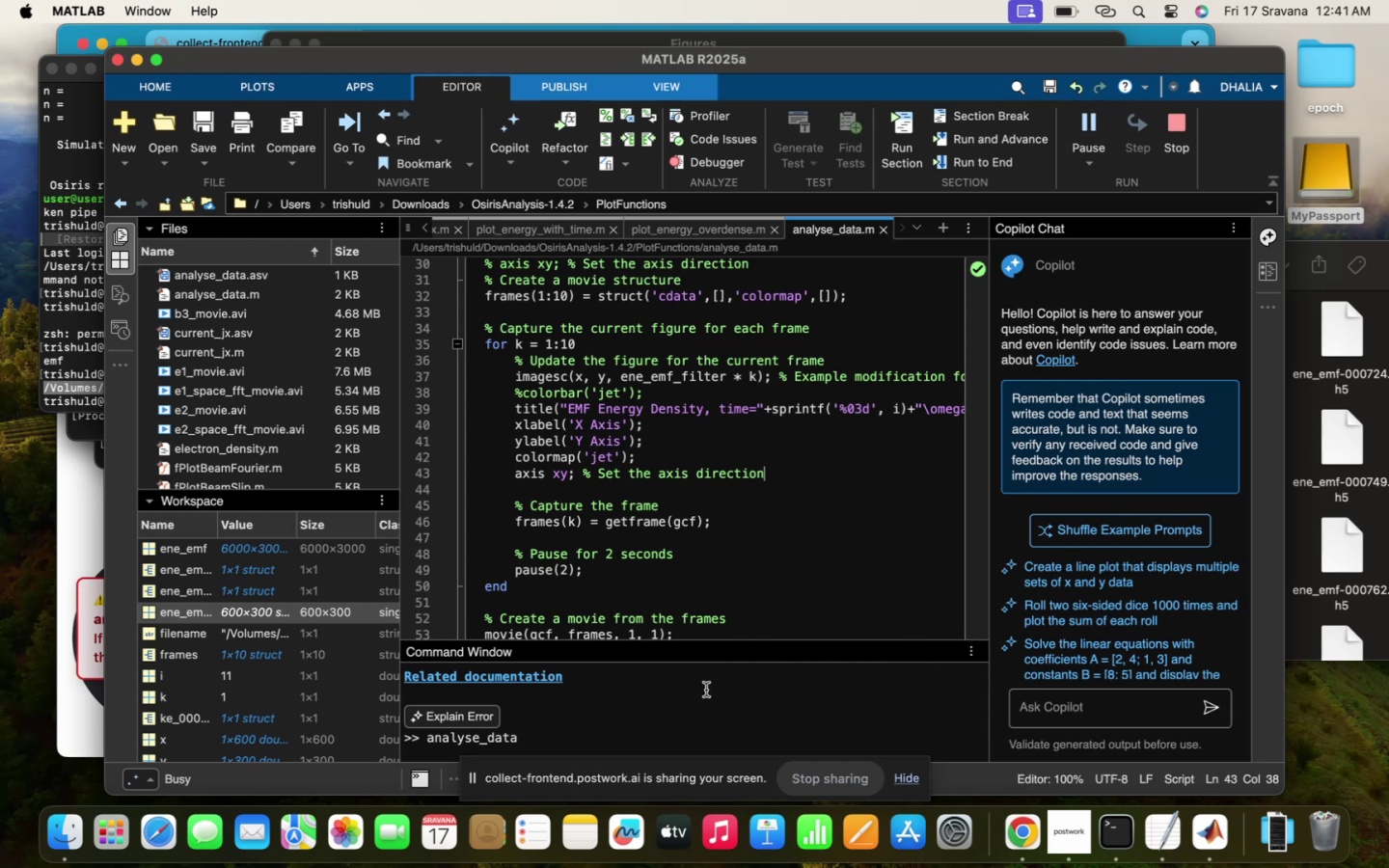 
wait(6.78)
 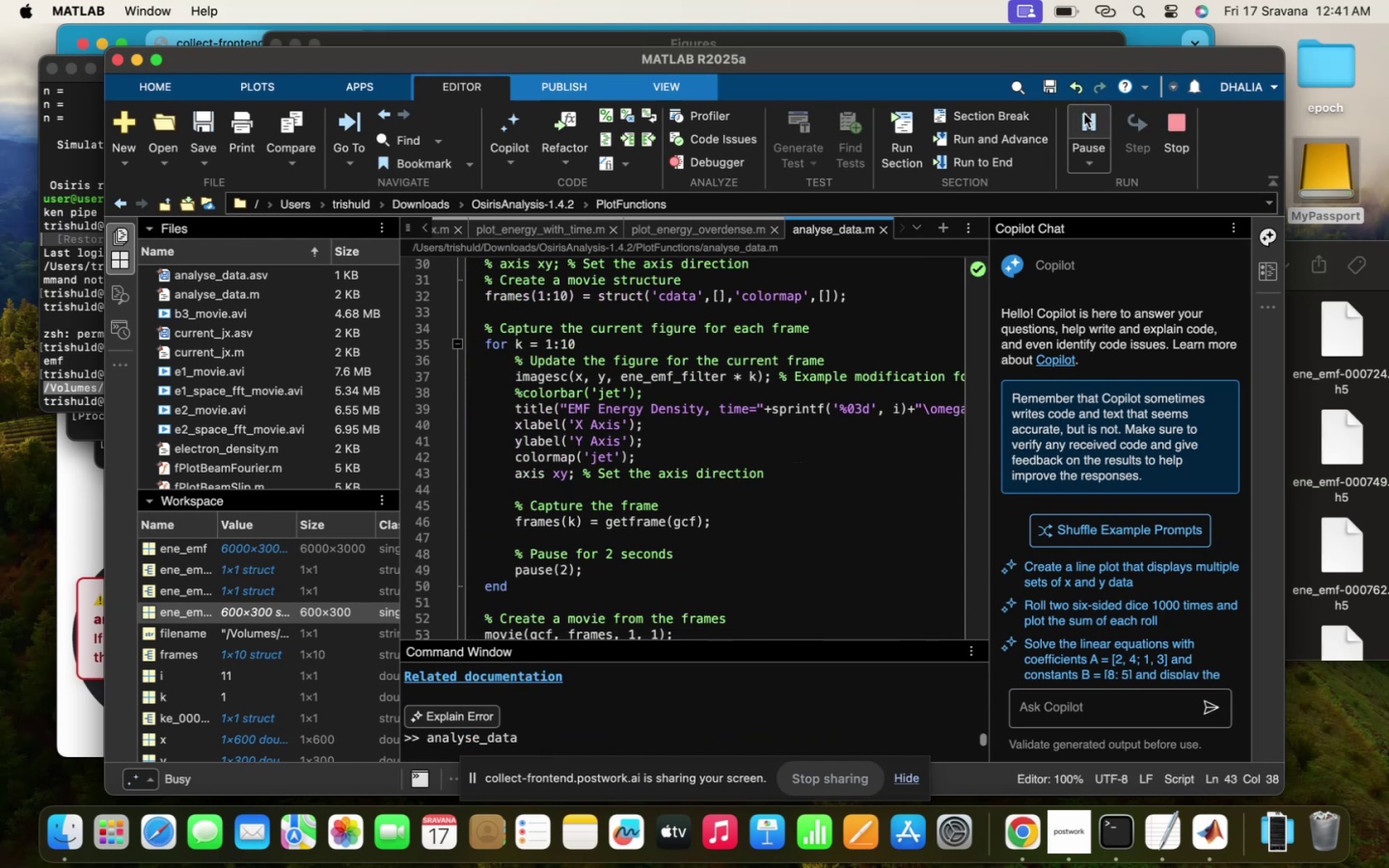 
left_click([727, 513])
 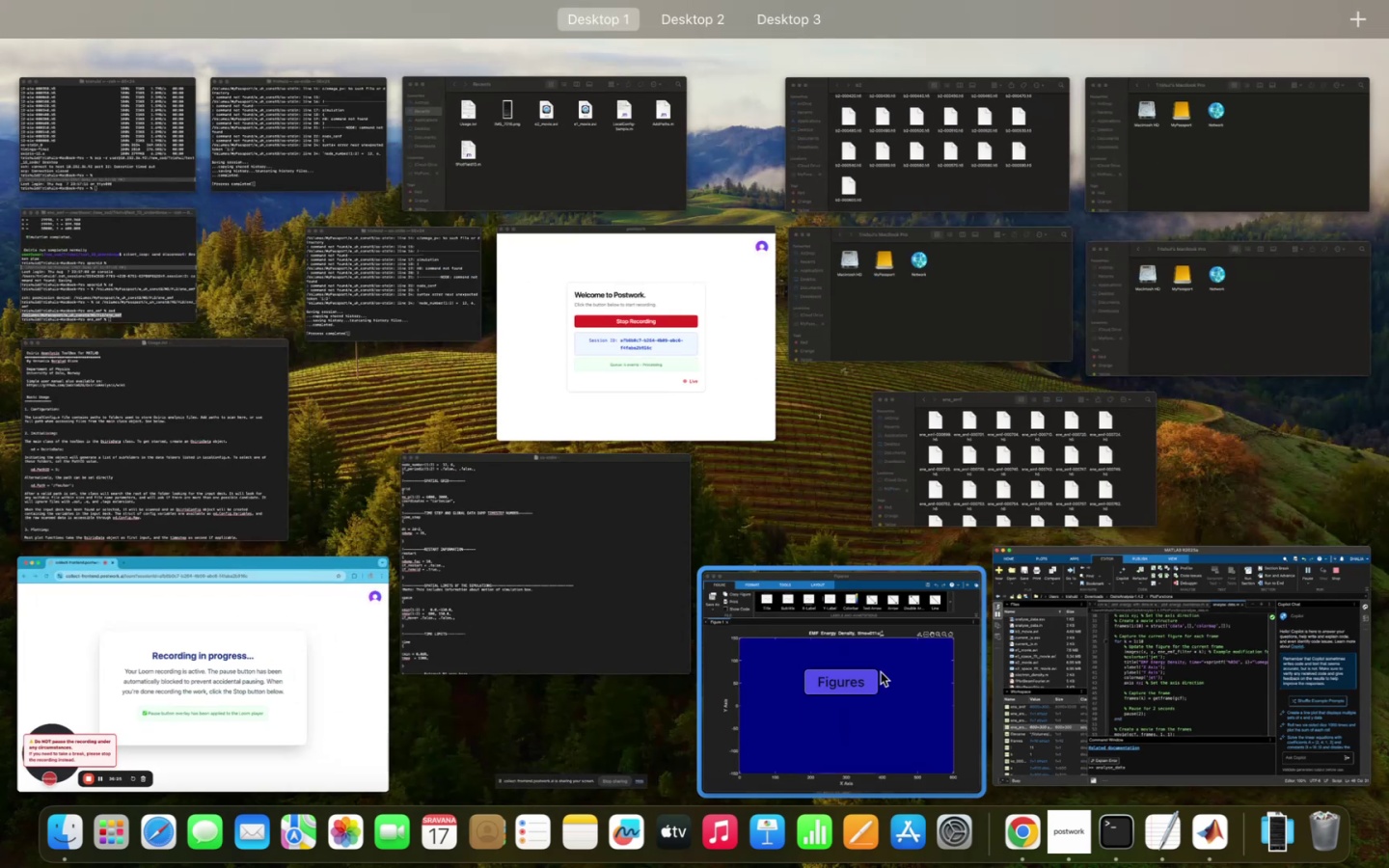 
left_click([886, 669])
 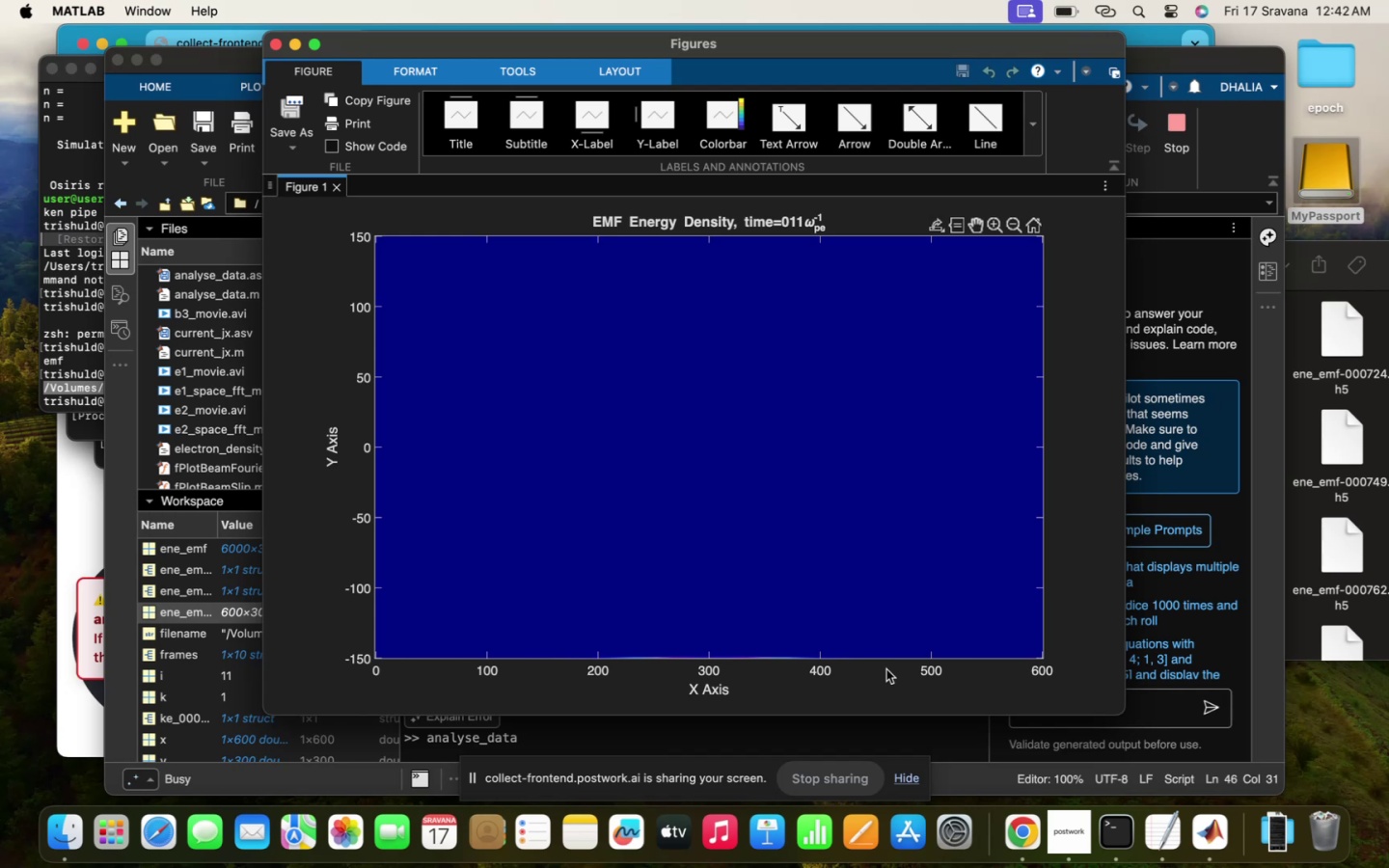 
wait(10.11)
 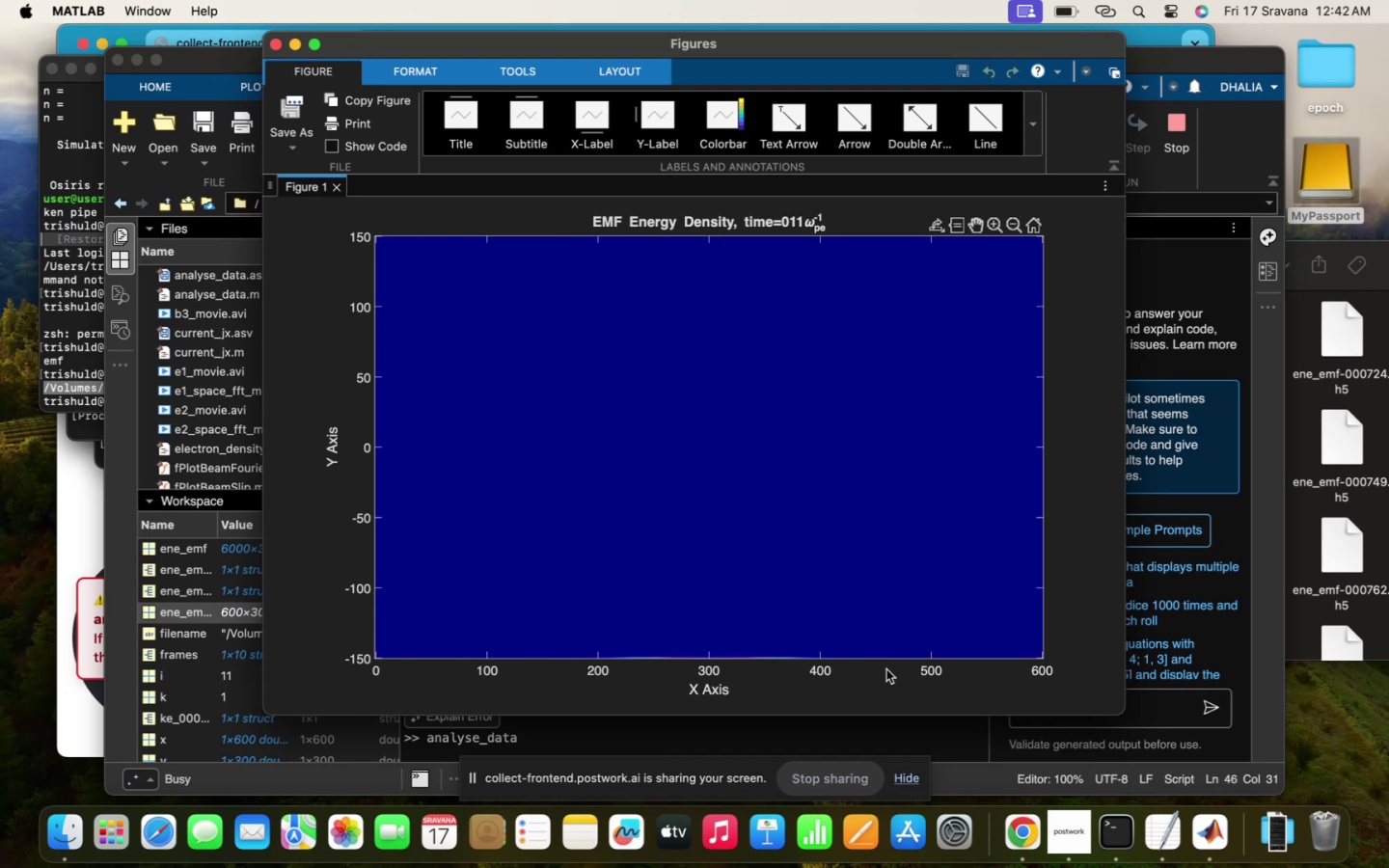 
left_click([528, 737])
 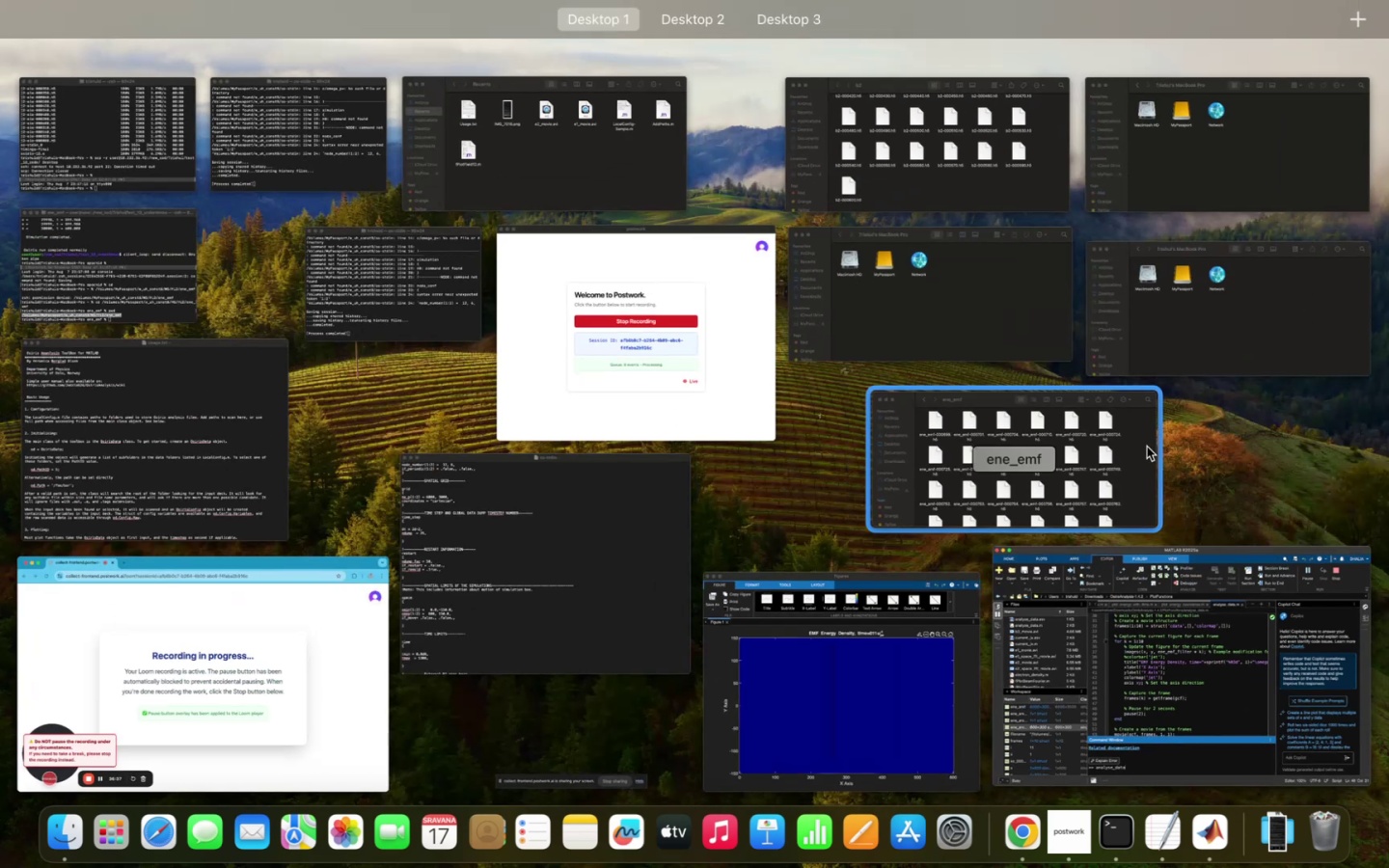 
left_click([859, 660])
 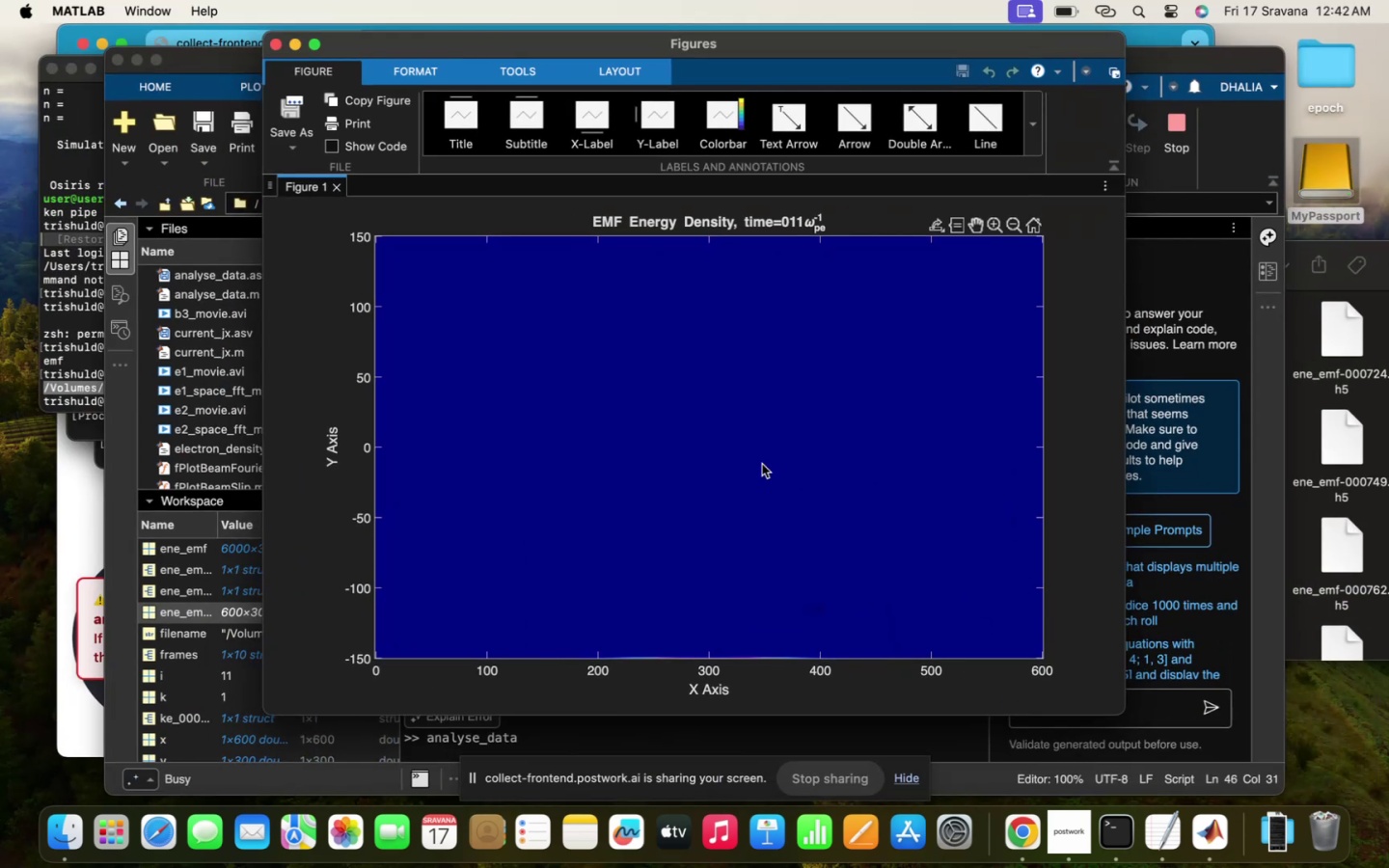 
left_click([755, 464])
 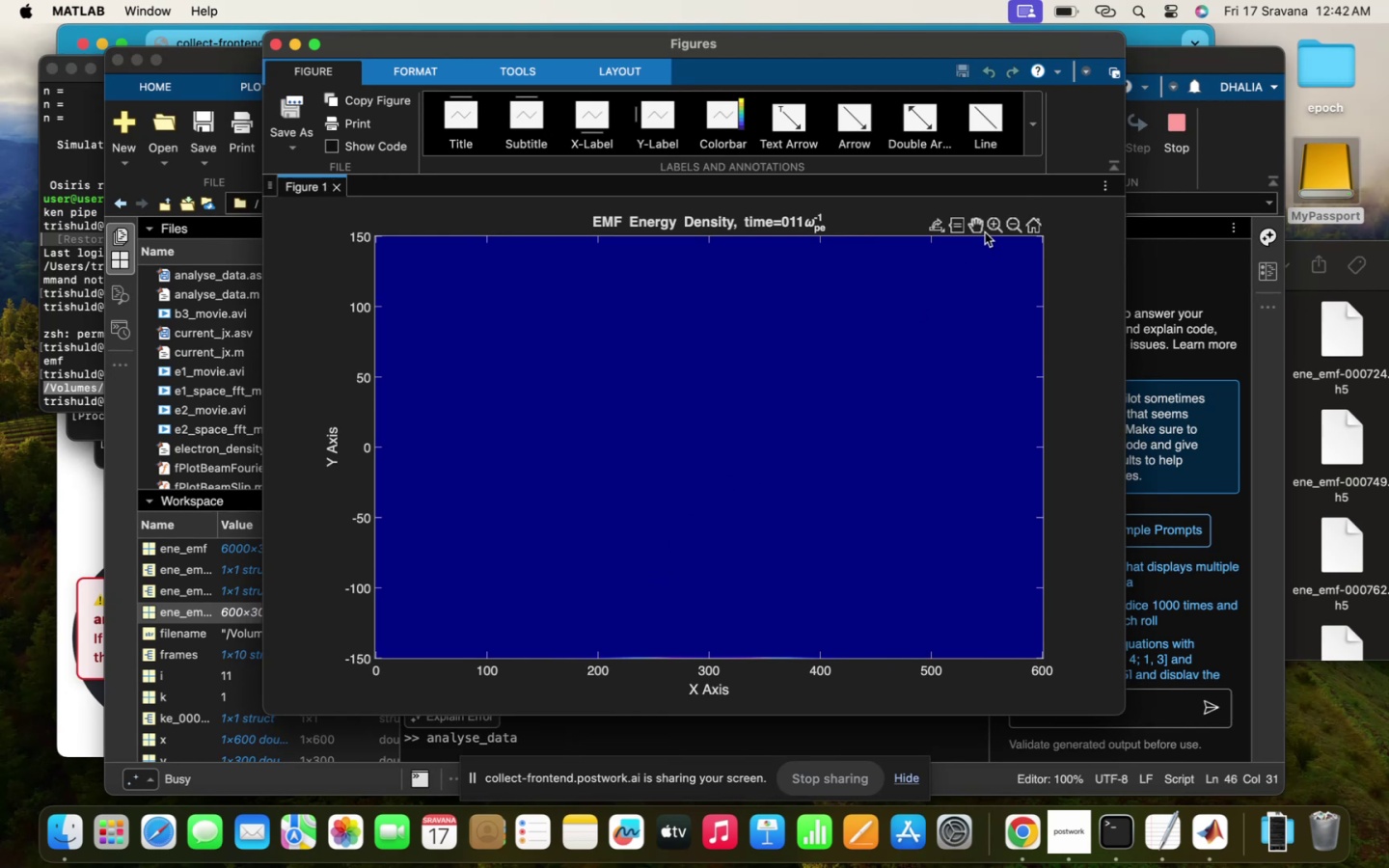 
left_click([996, 223])
 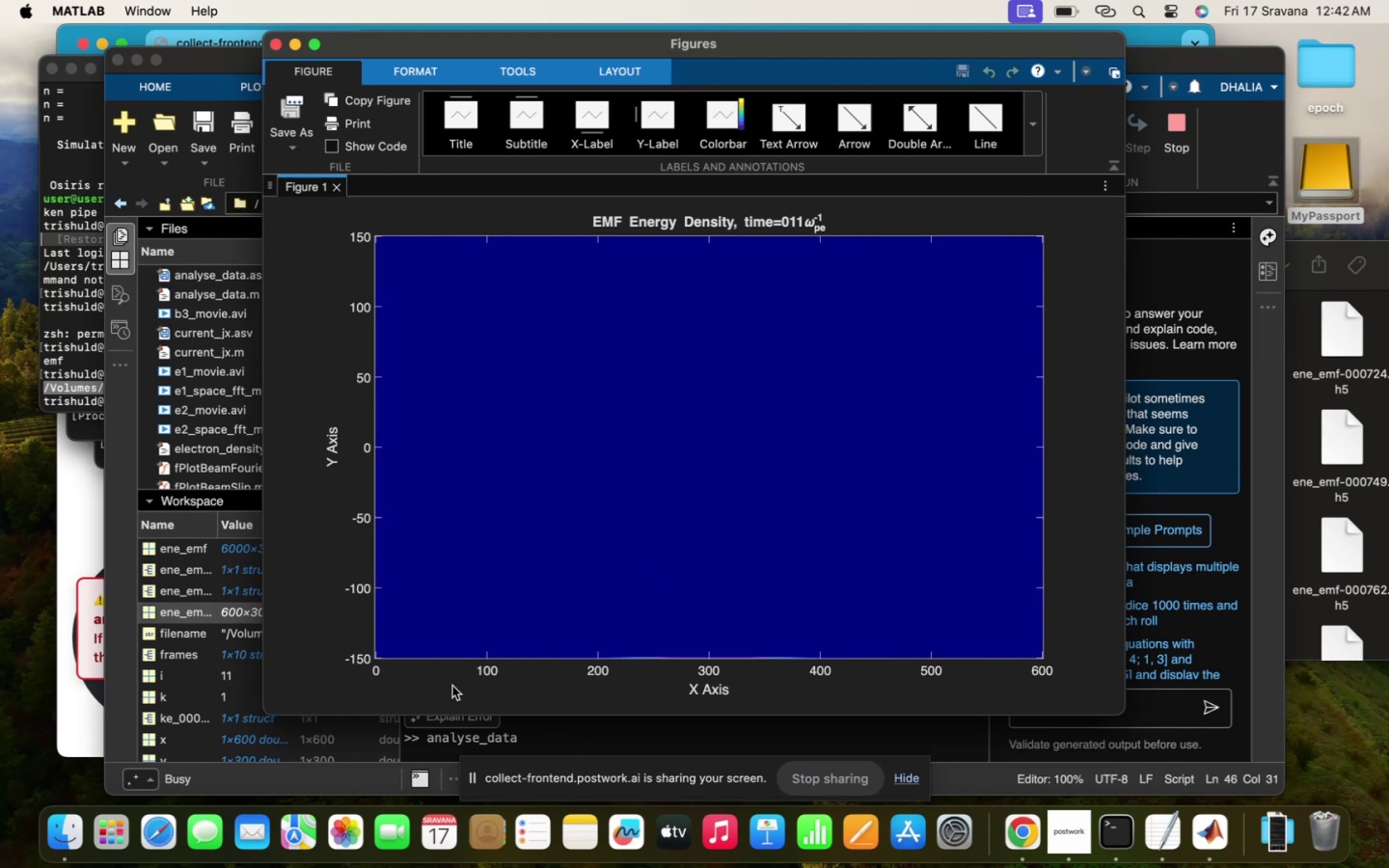 
left_click_drag(start_coordinate=[524, 616], to_coordinate=[916, 760])
 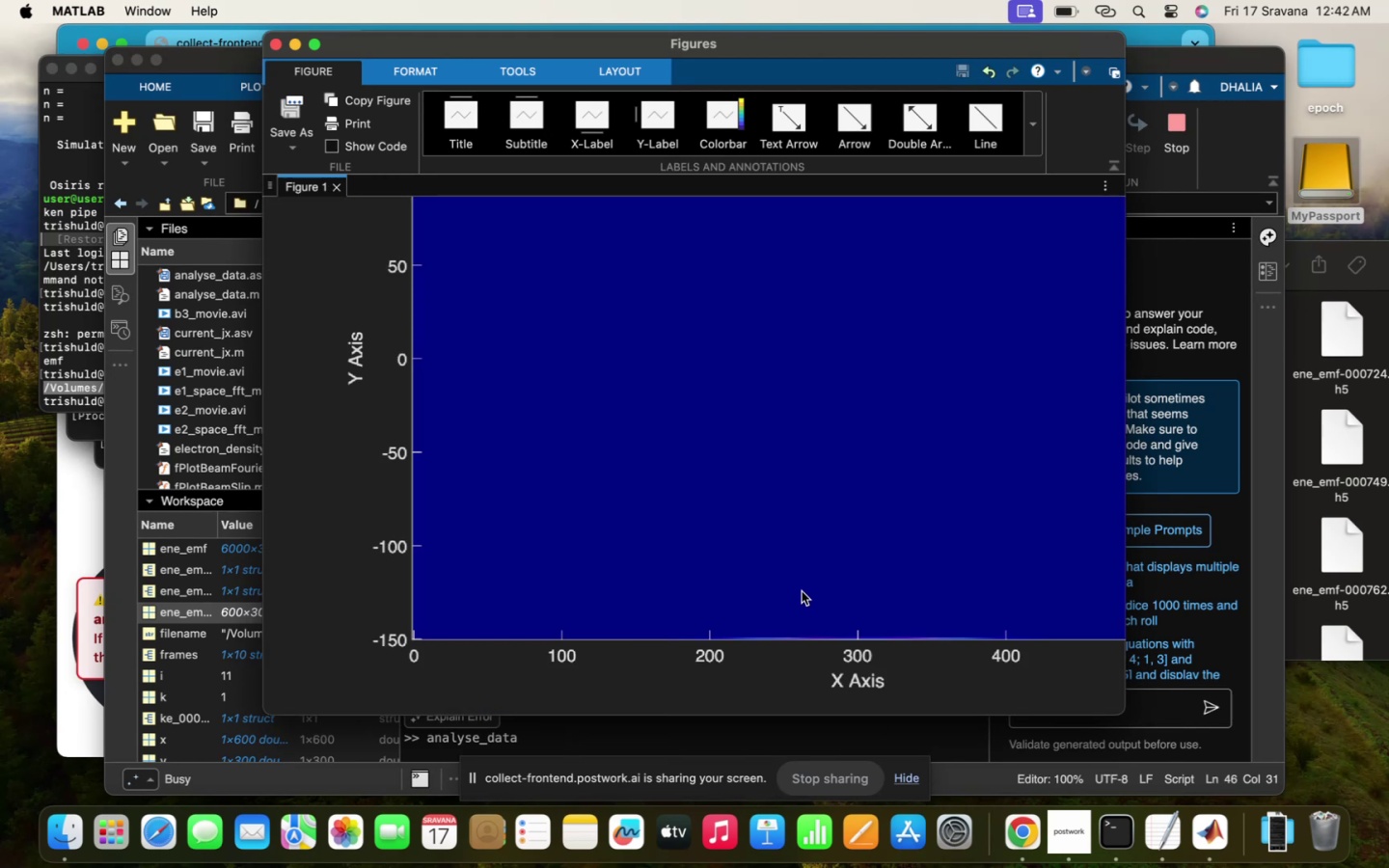 
left_click_drag(start_coordinate=[657, 556], to_coordinate=[673, 578])
 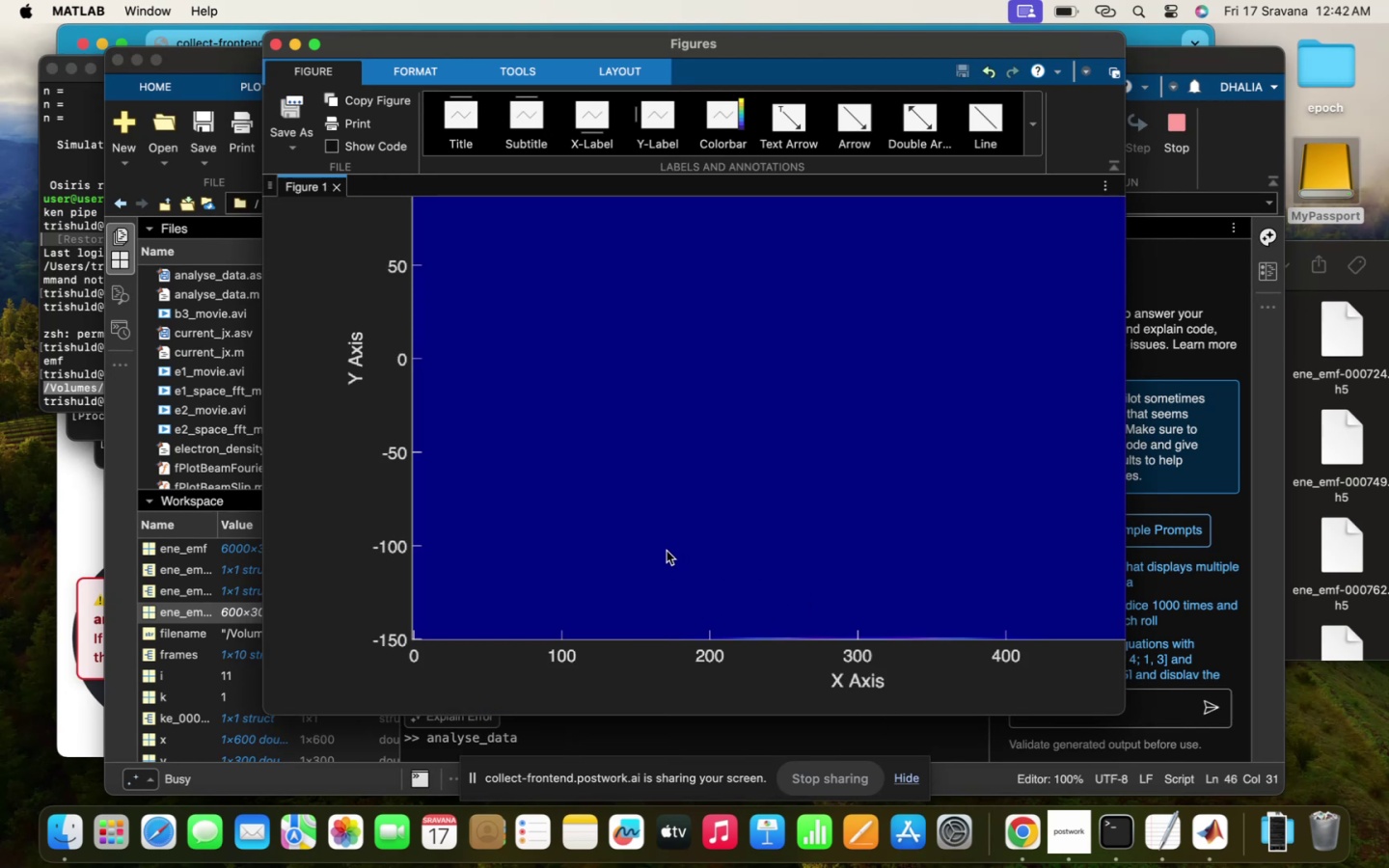 
left_click_drag(start_coordinate=[667, 551], to_coordinate=[858, 470])
 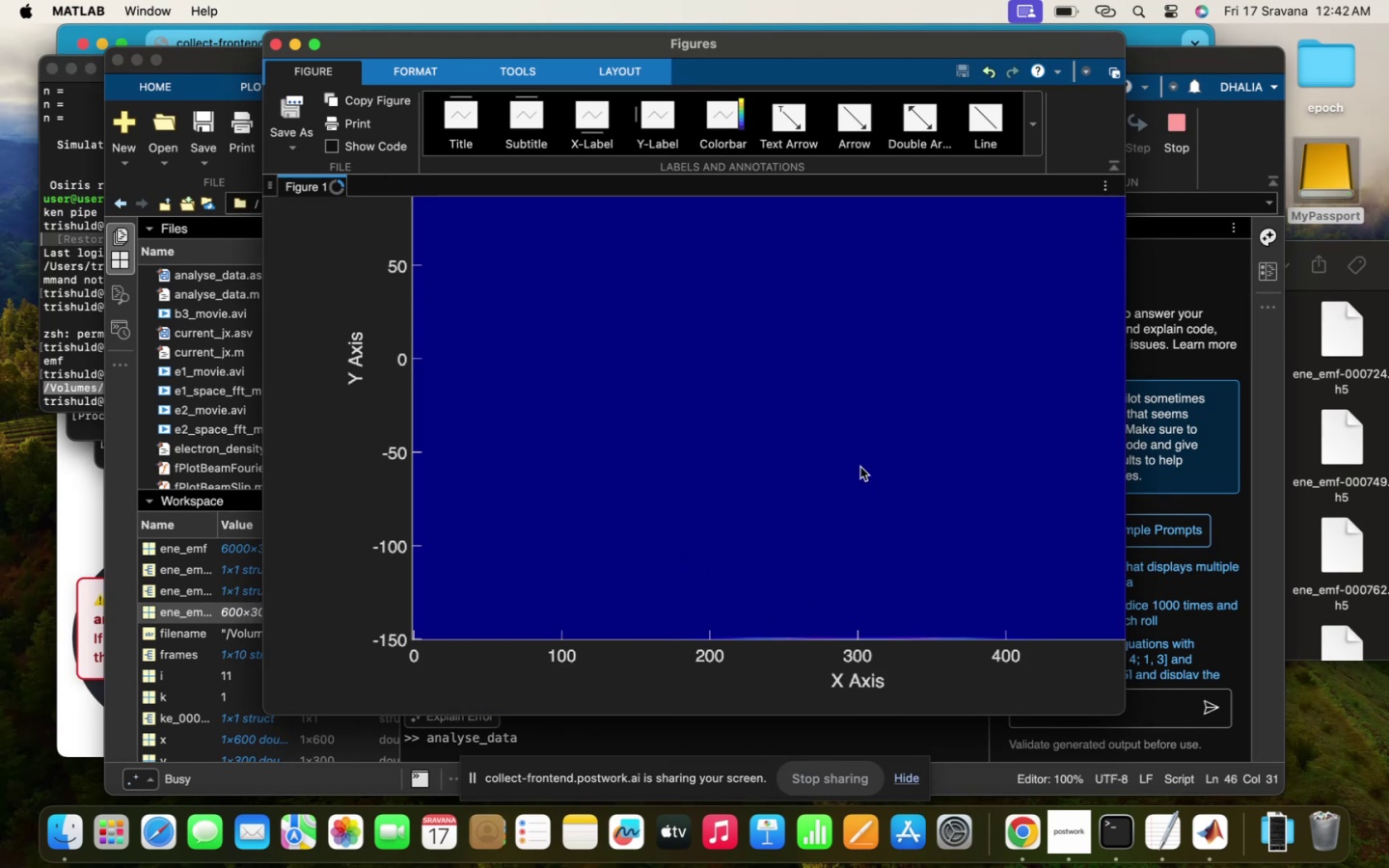 
scroll: coordinate [860, 467], scroll_direction: down, amount: 93.0
 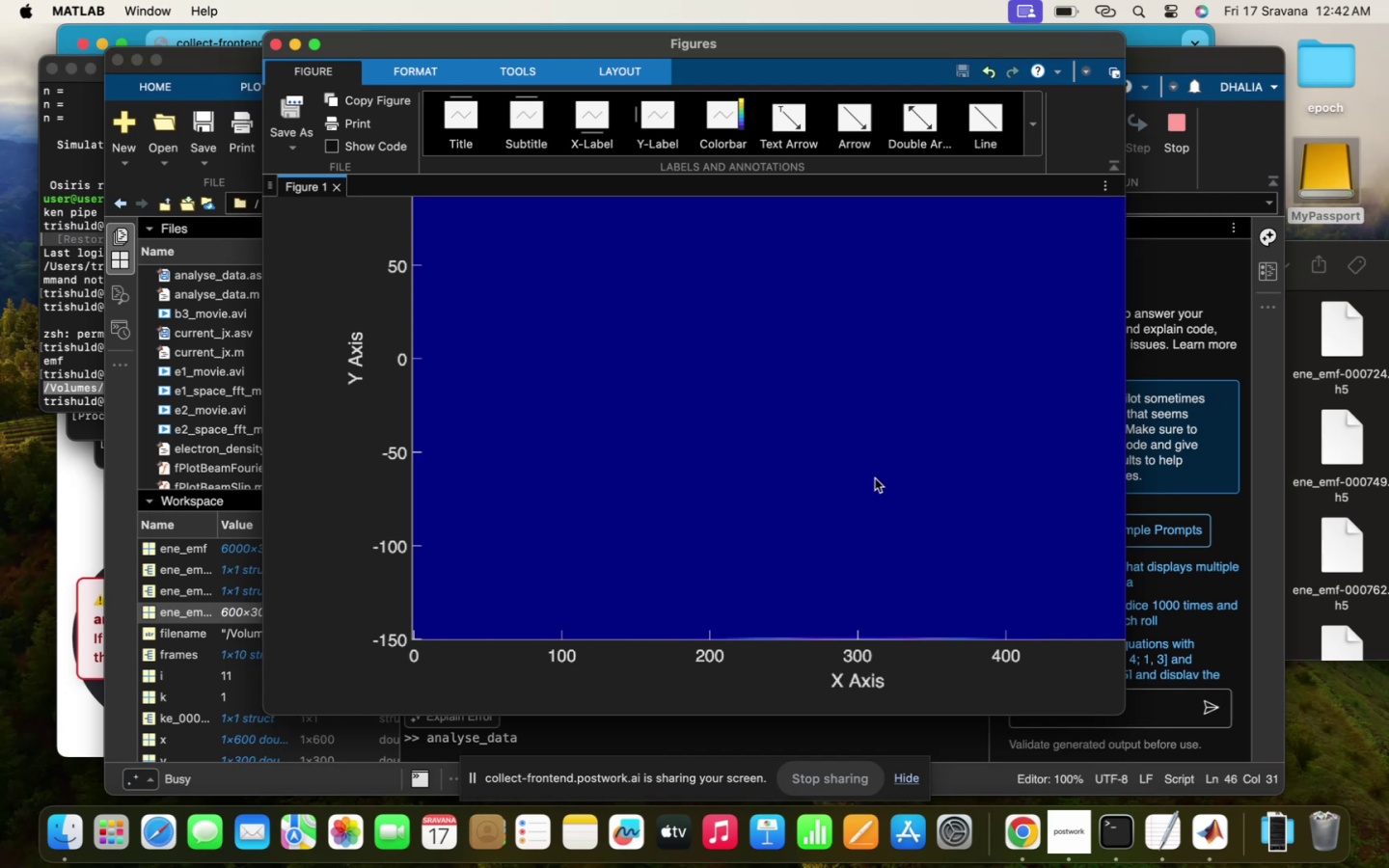 
double_click([875, 478])
 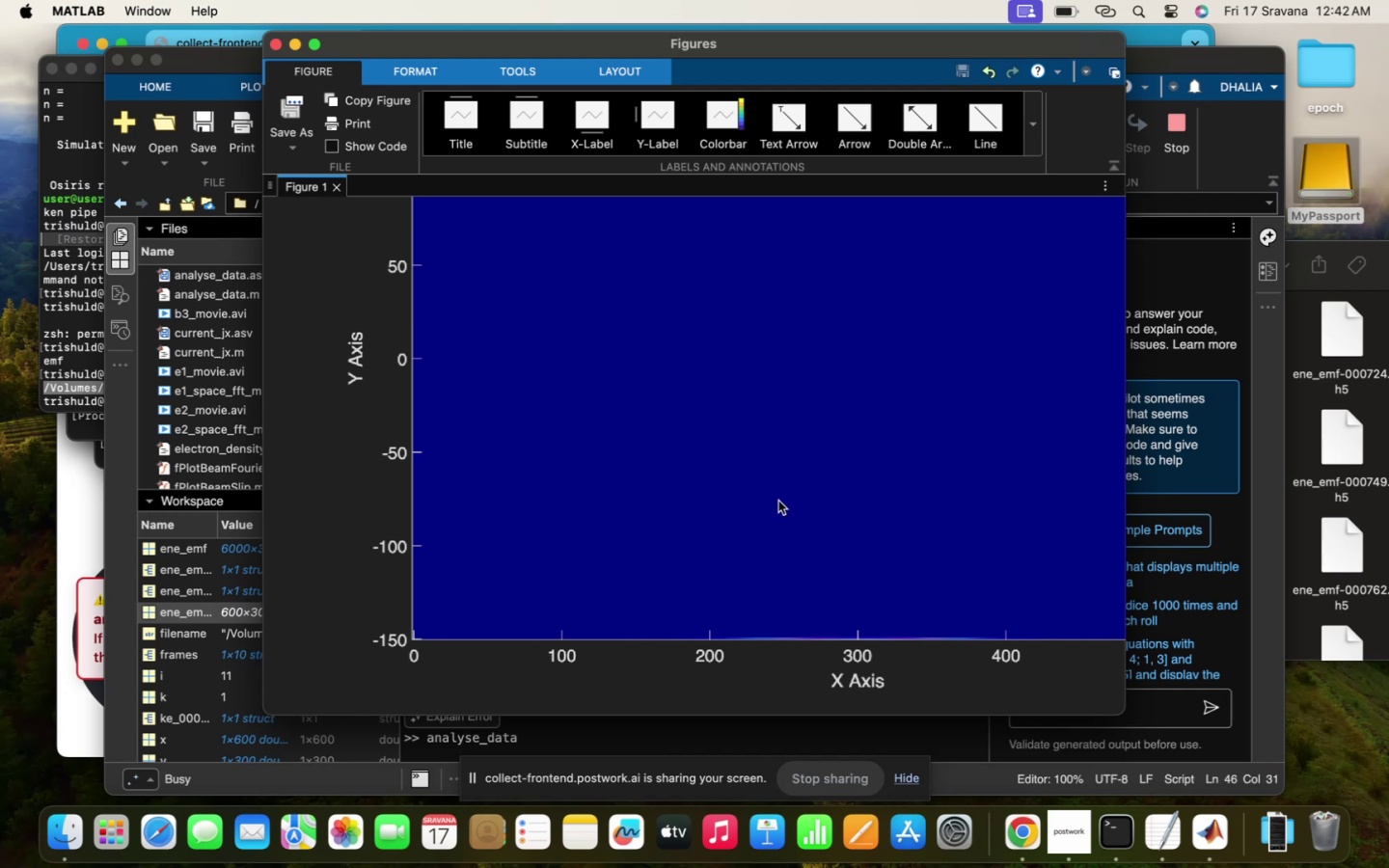 
scroll: coordinate [778, 501], scroll_direction: up, amount: 22.0
 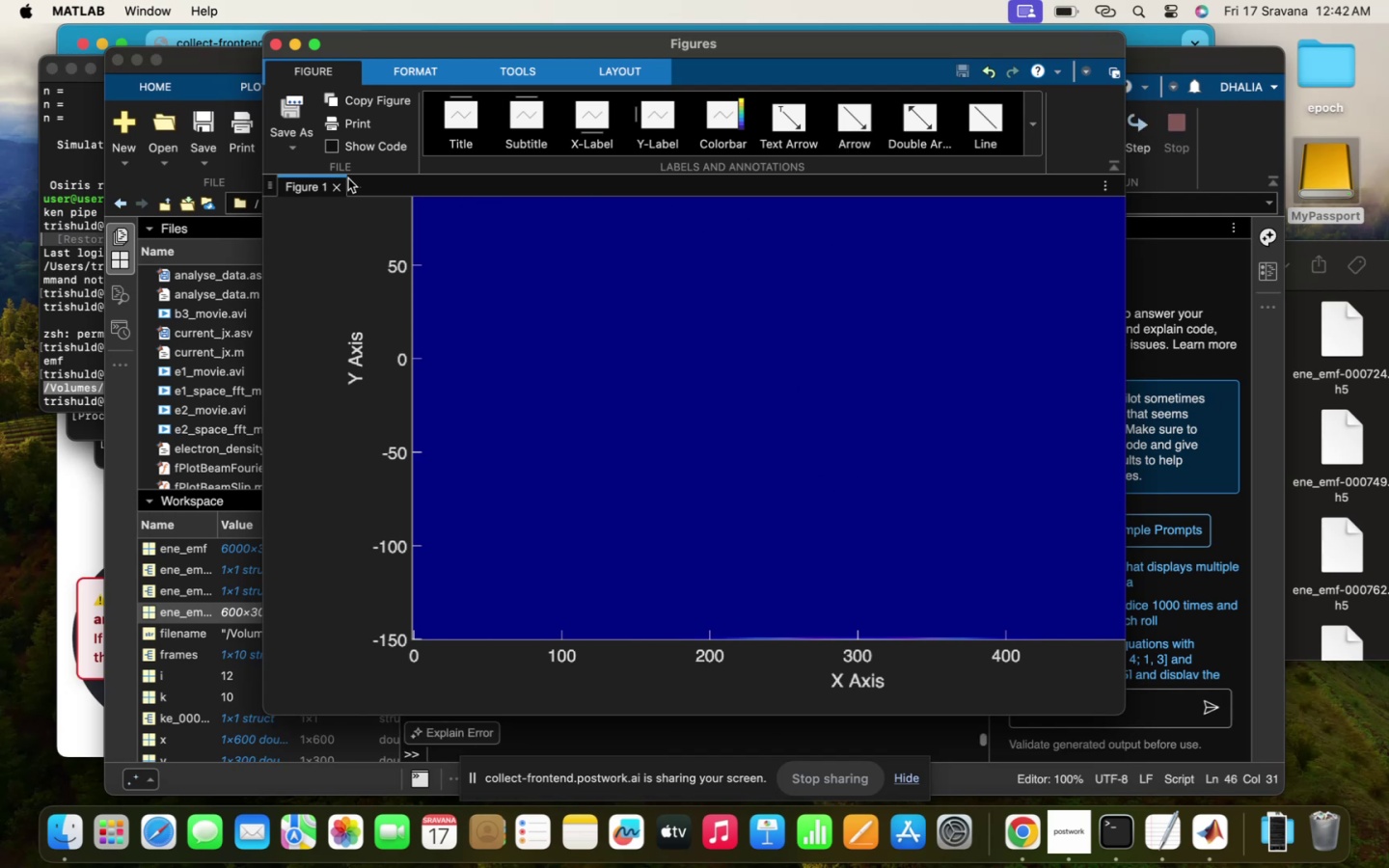 
left_click([338, 192])
 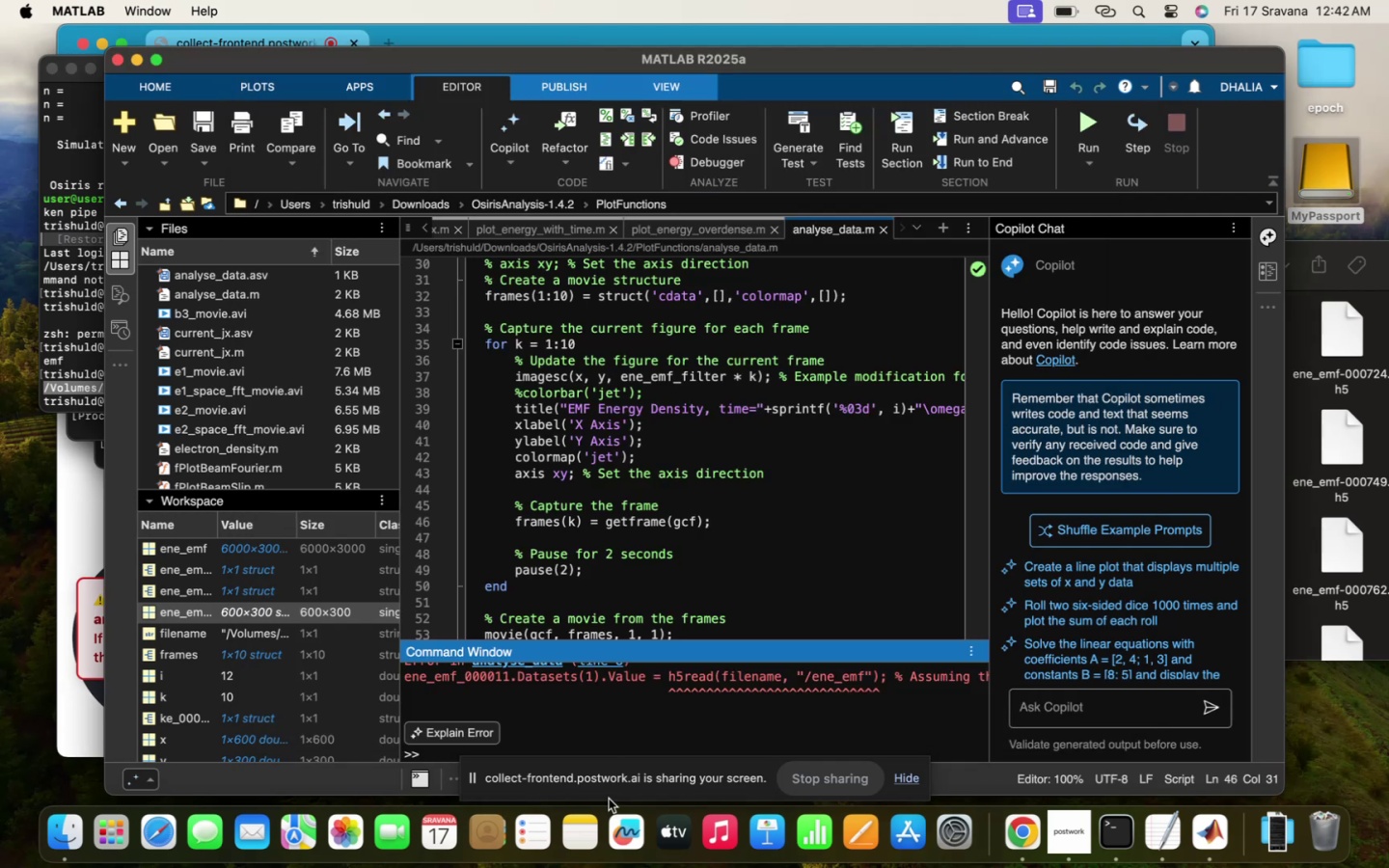 
scroll: coordinate [696, 680], scroll_direction: up, amount: 9.0
 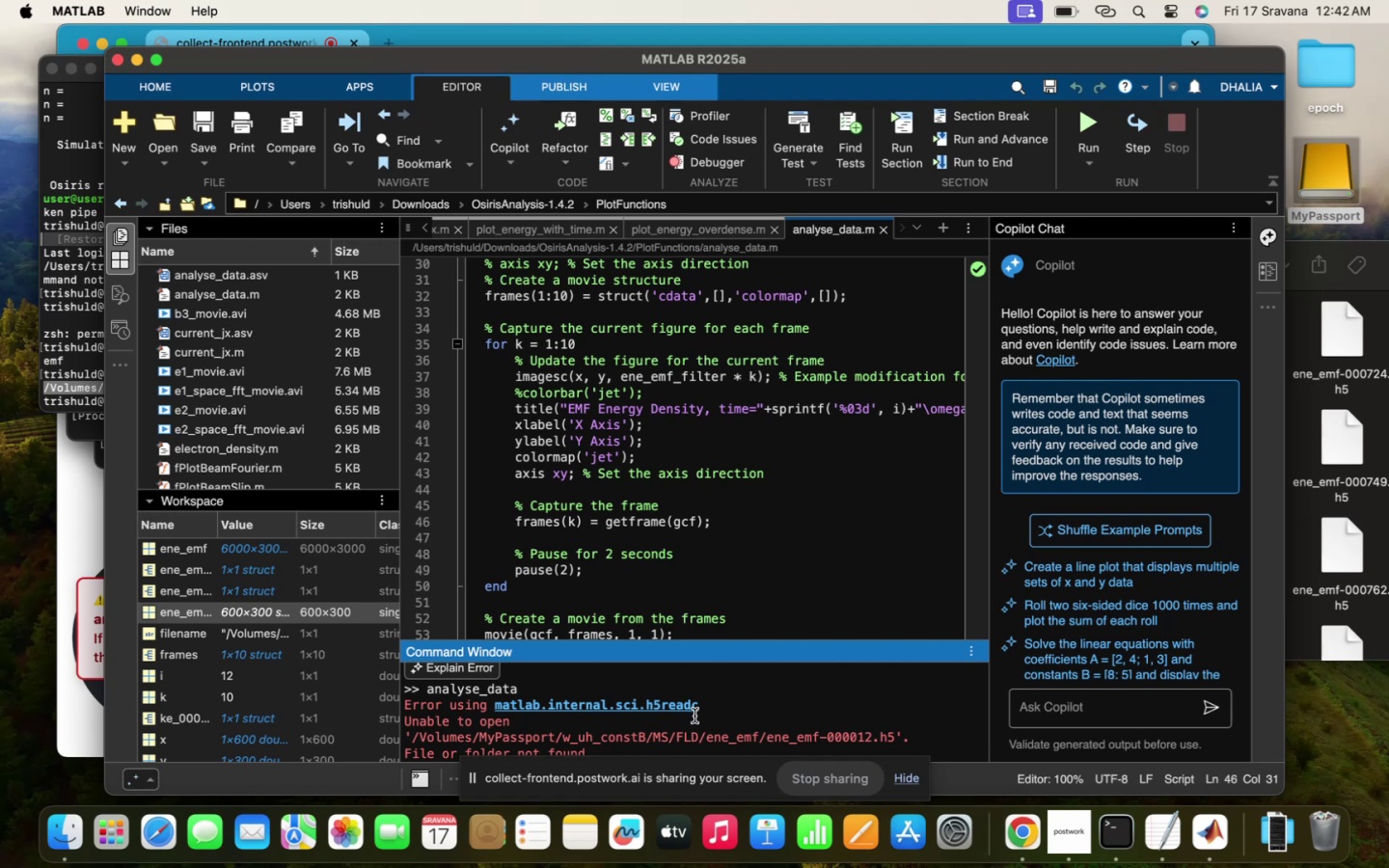 
scroll: coordinate [694, 716], scroll_direction: down, amount: 5.0
 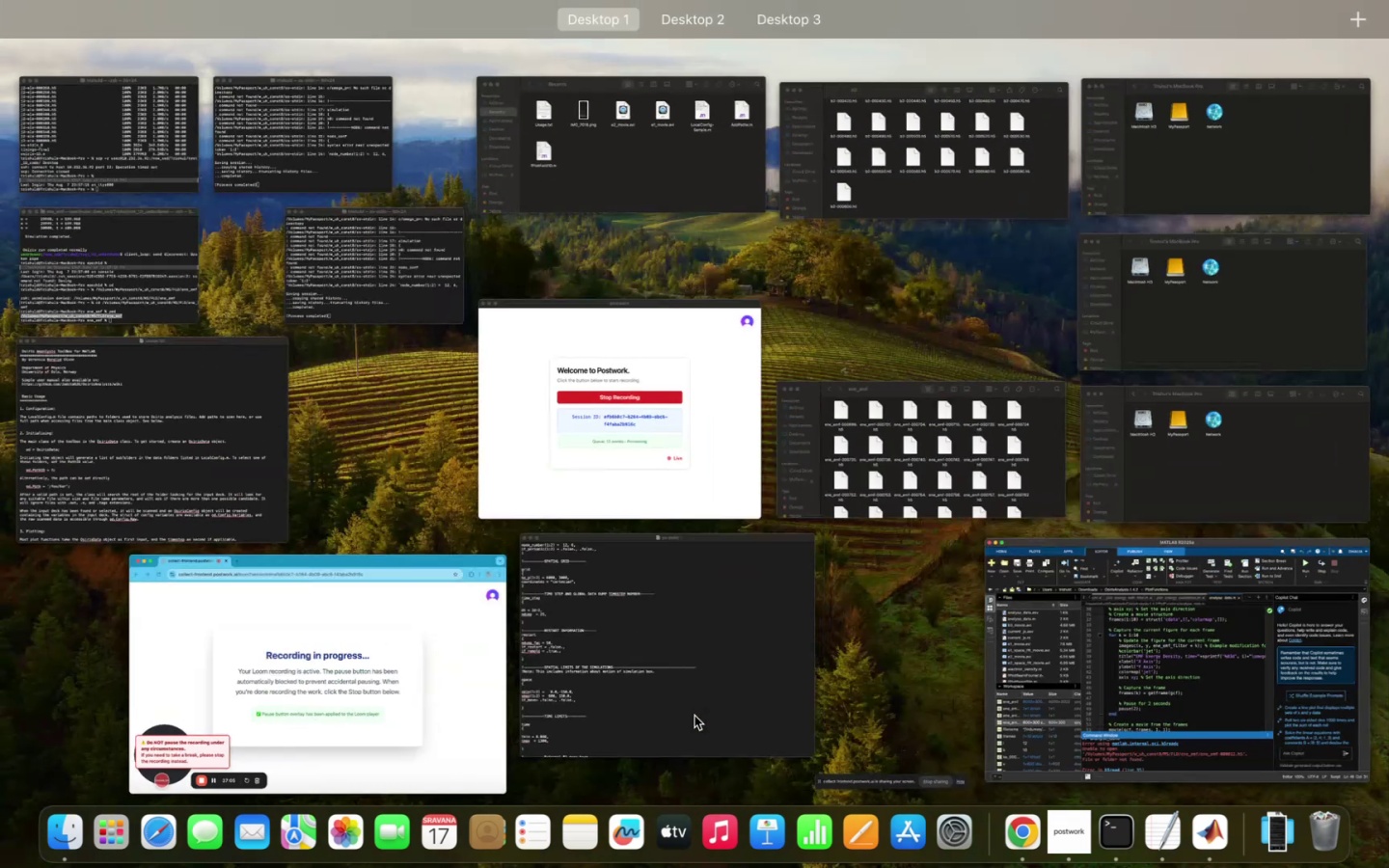 
wait(5.55)
 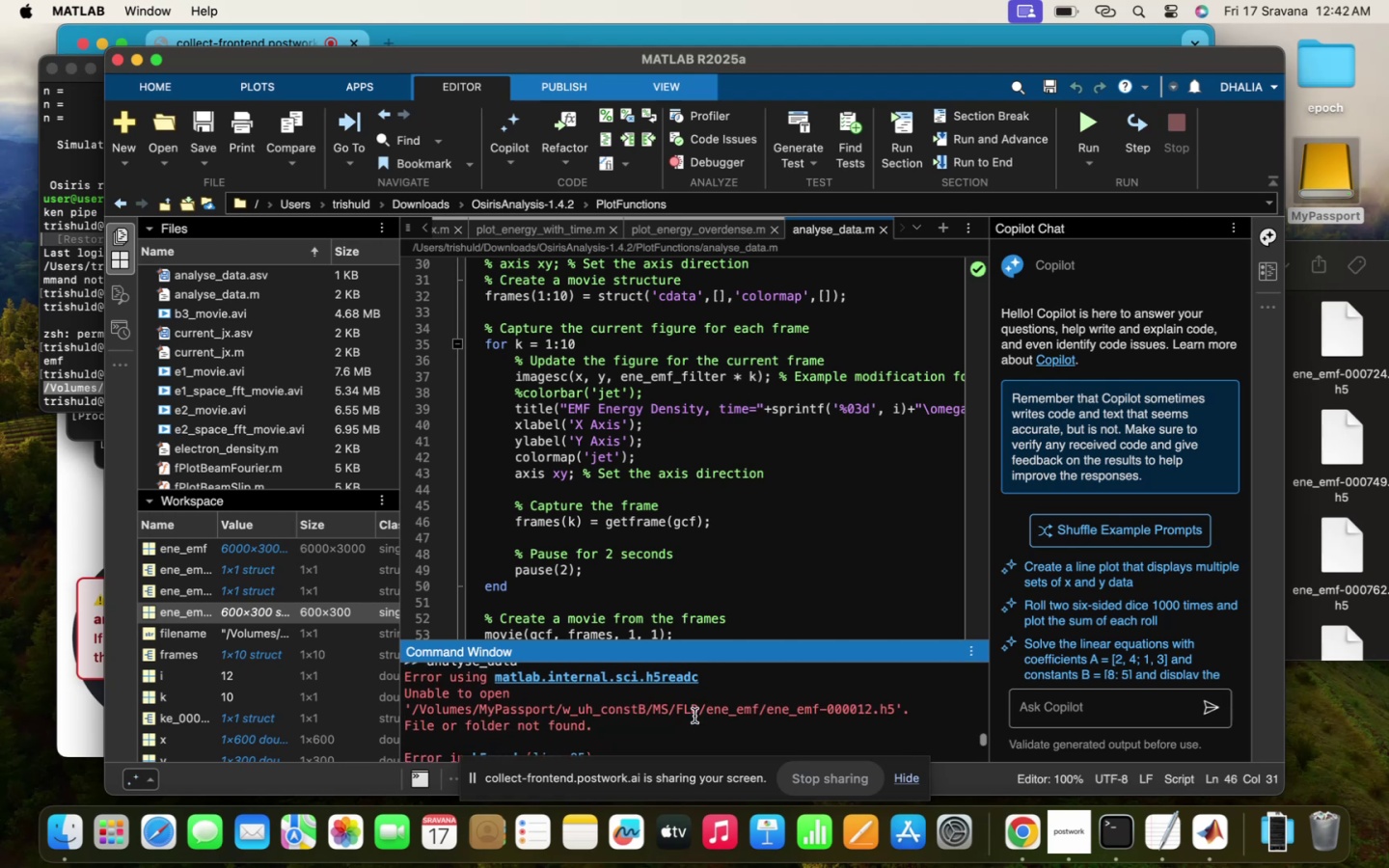 
left_click([969, 435])
 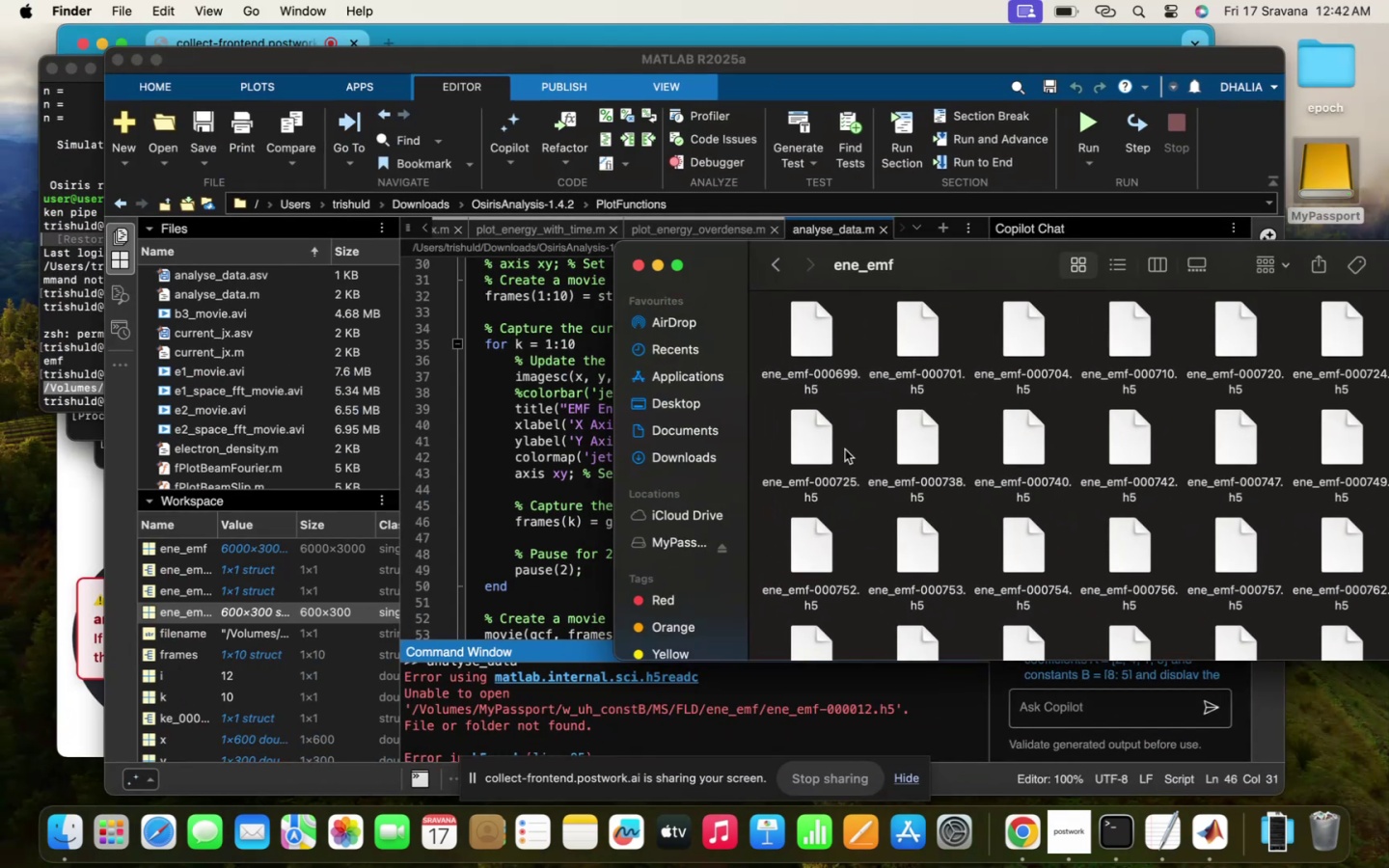 
scroll: coordinate [867, 371], scroll_direction: up, amount: 456.0
 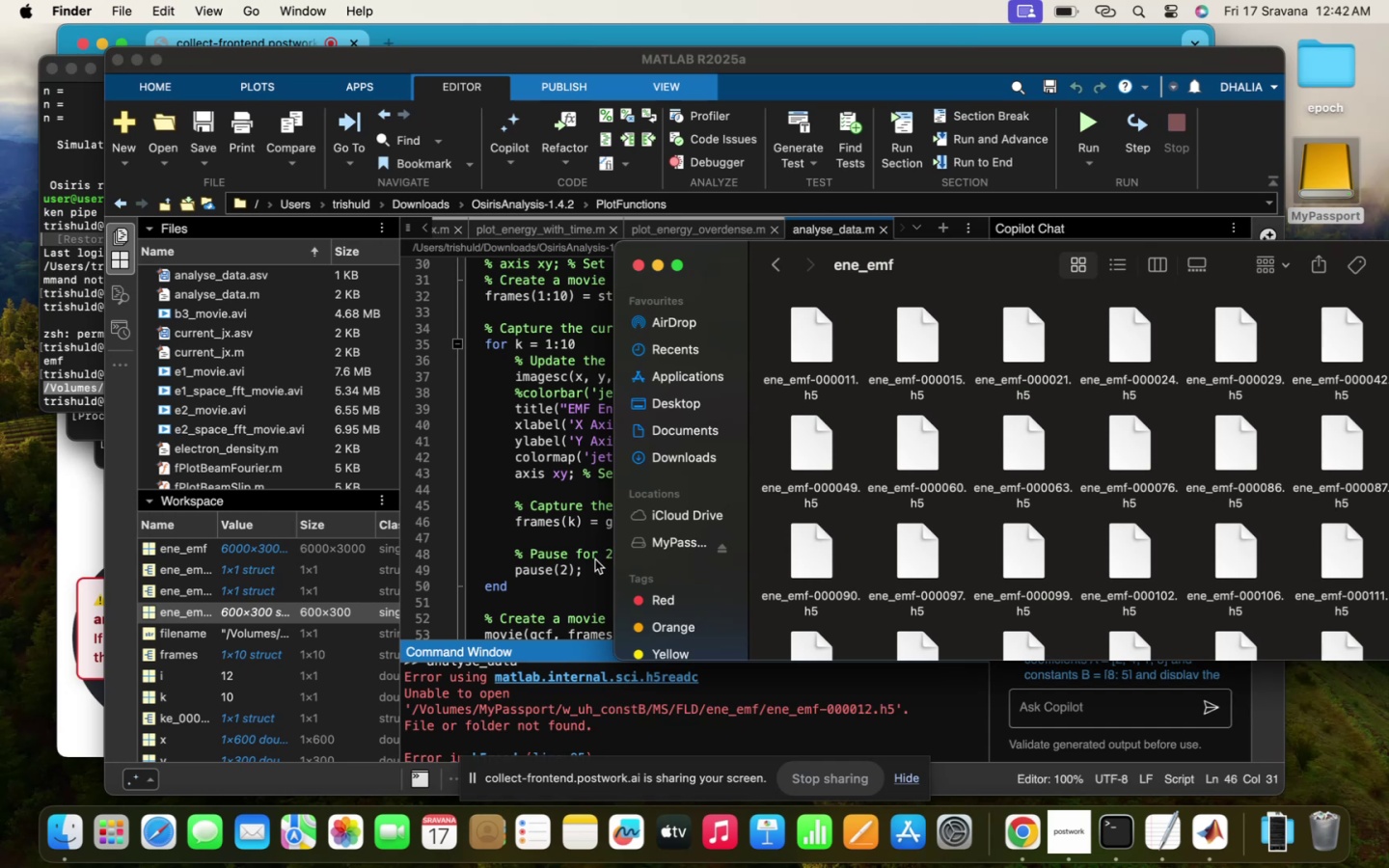 
wait(9.03)
 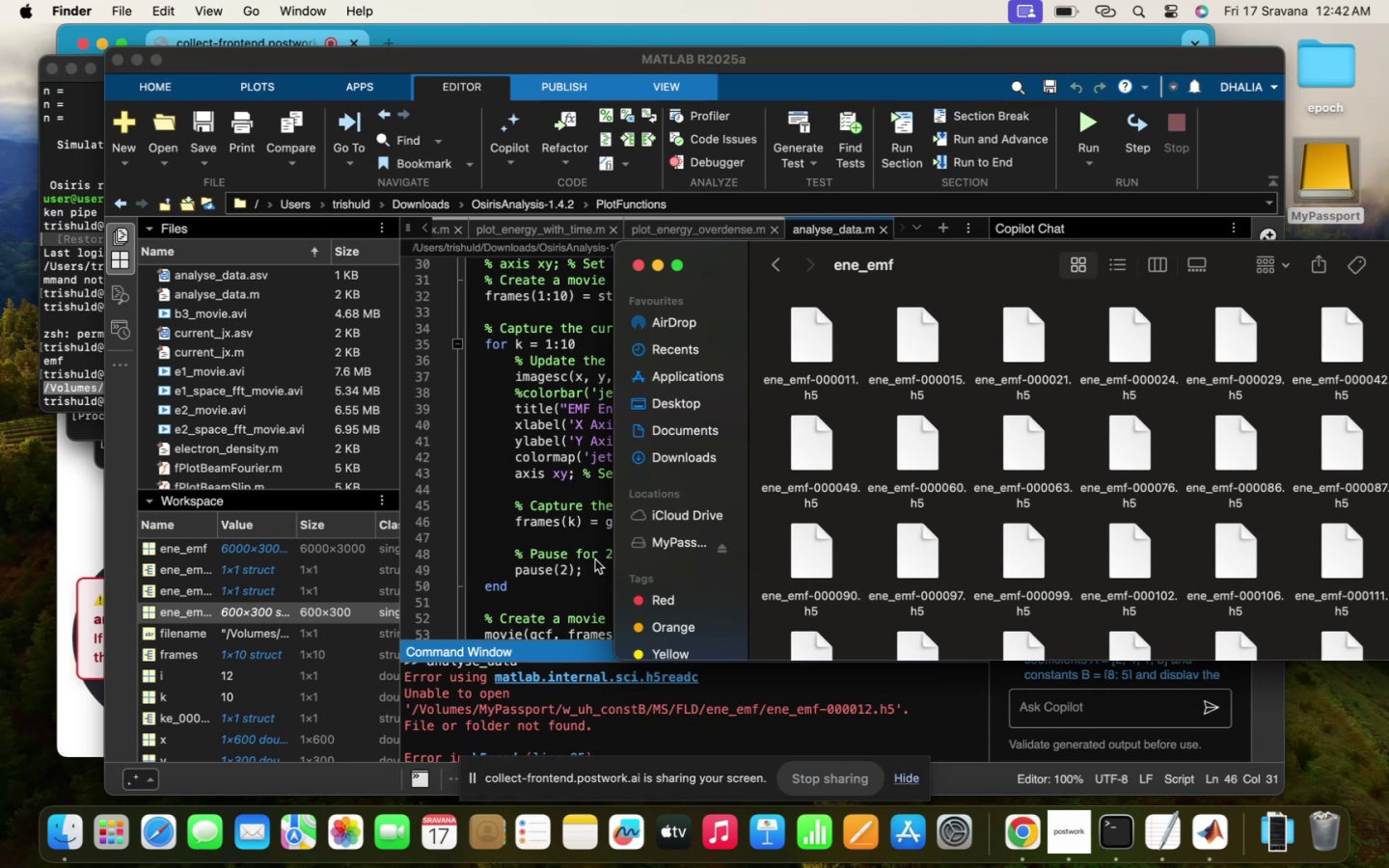 
scroll: coordinate [915, 622], scroll_direction: down, amount: 162.0
 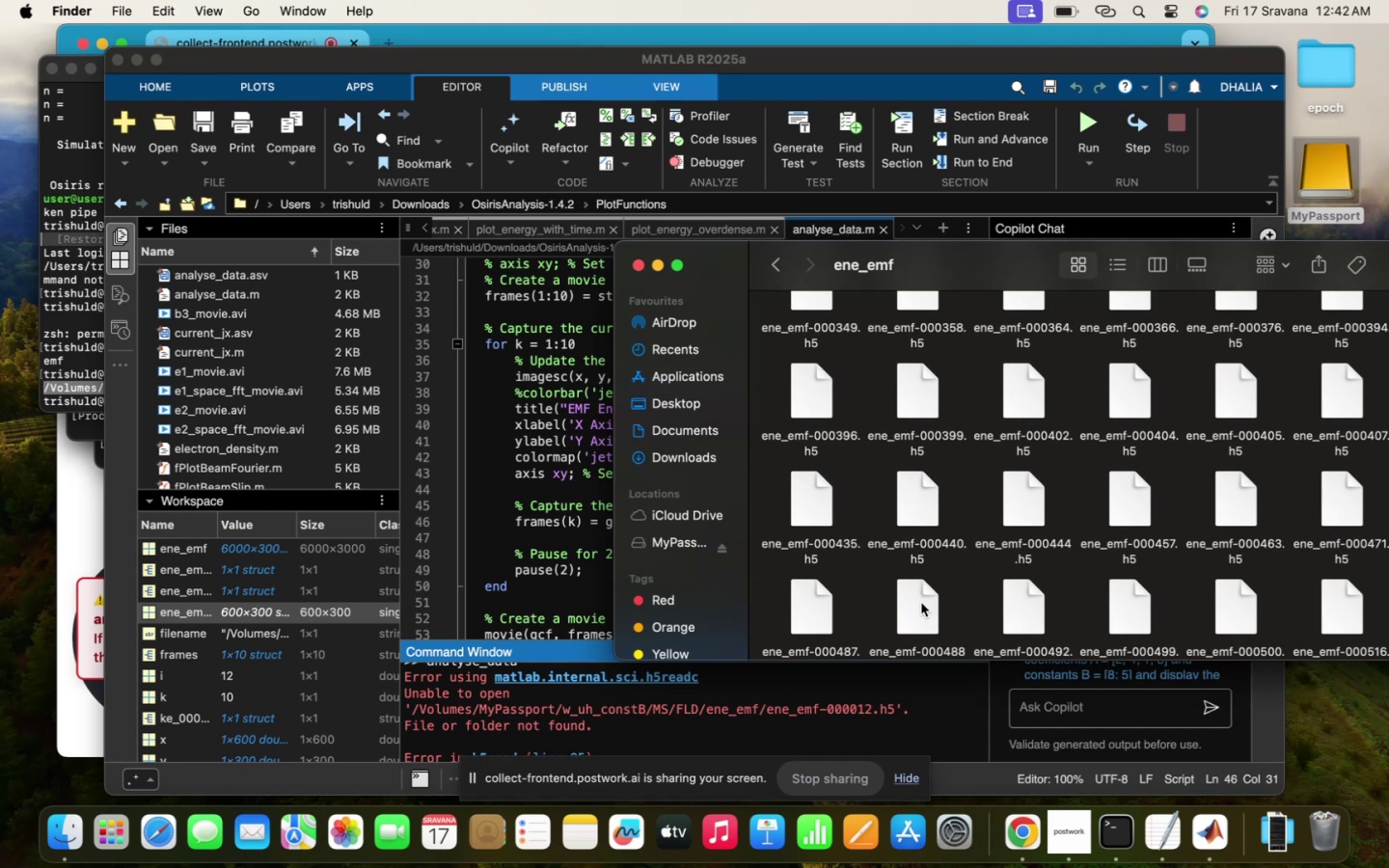 
left_click([570, 547])
 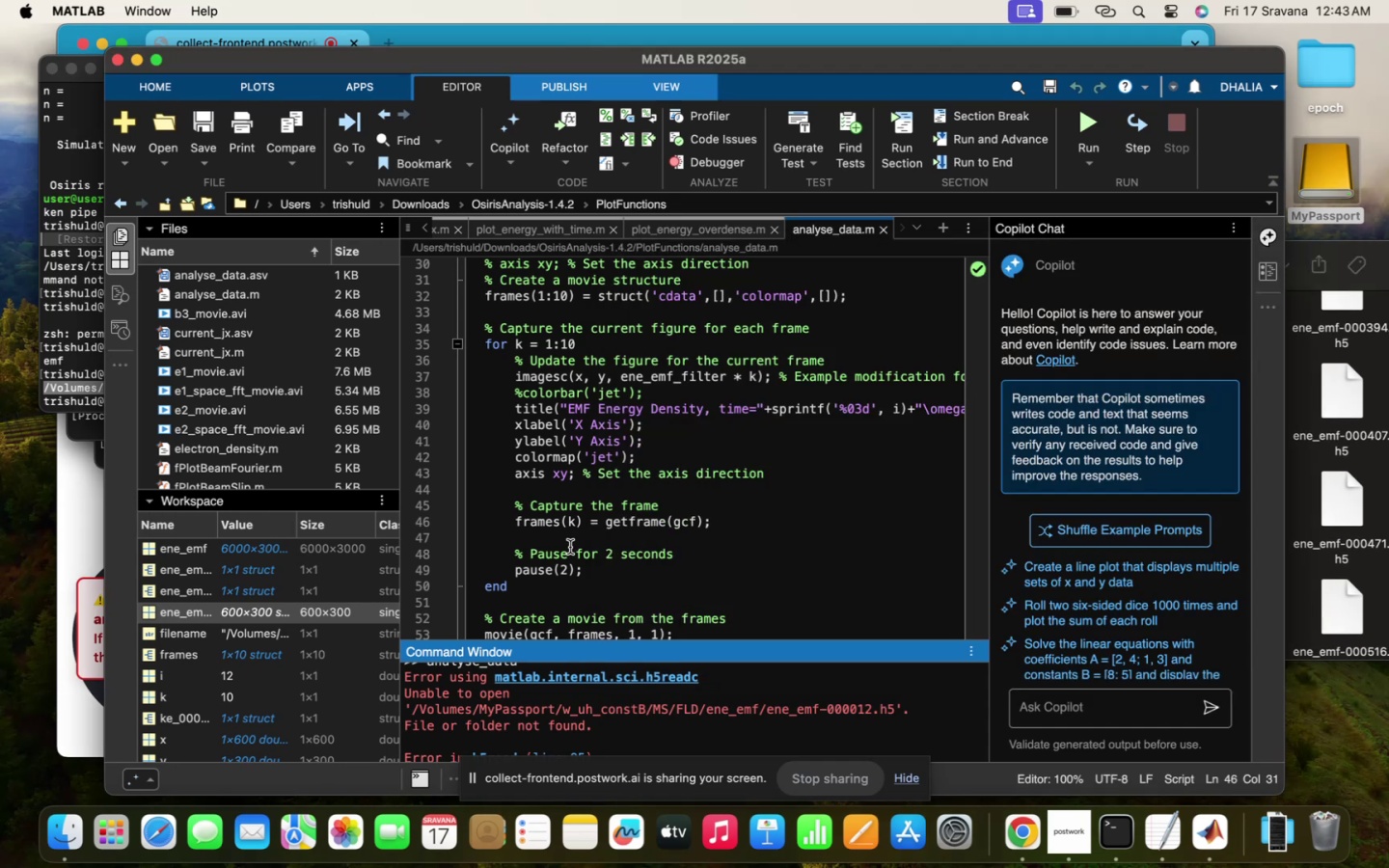 
scroll: coordinate [570, 547], scroll_direction: up, amount: 319.0
 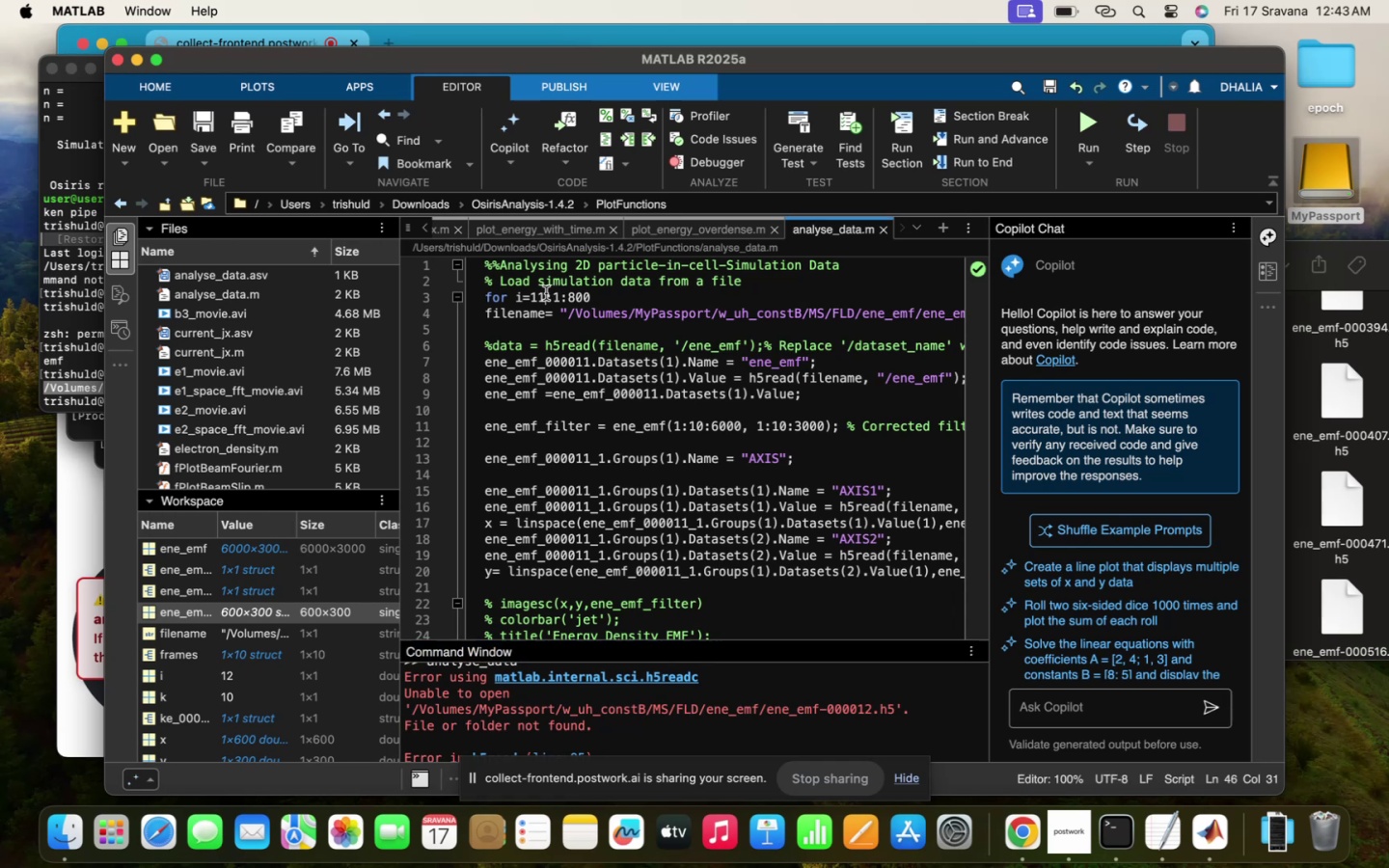 
key(Backspace)
key(Backspace)
type(15)
 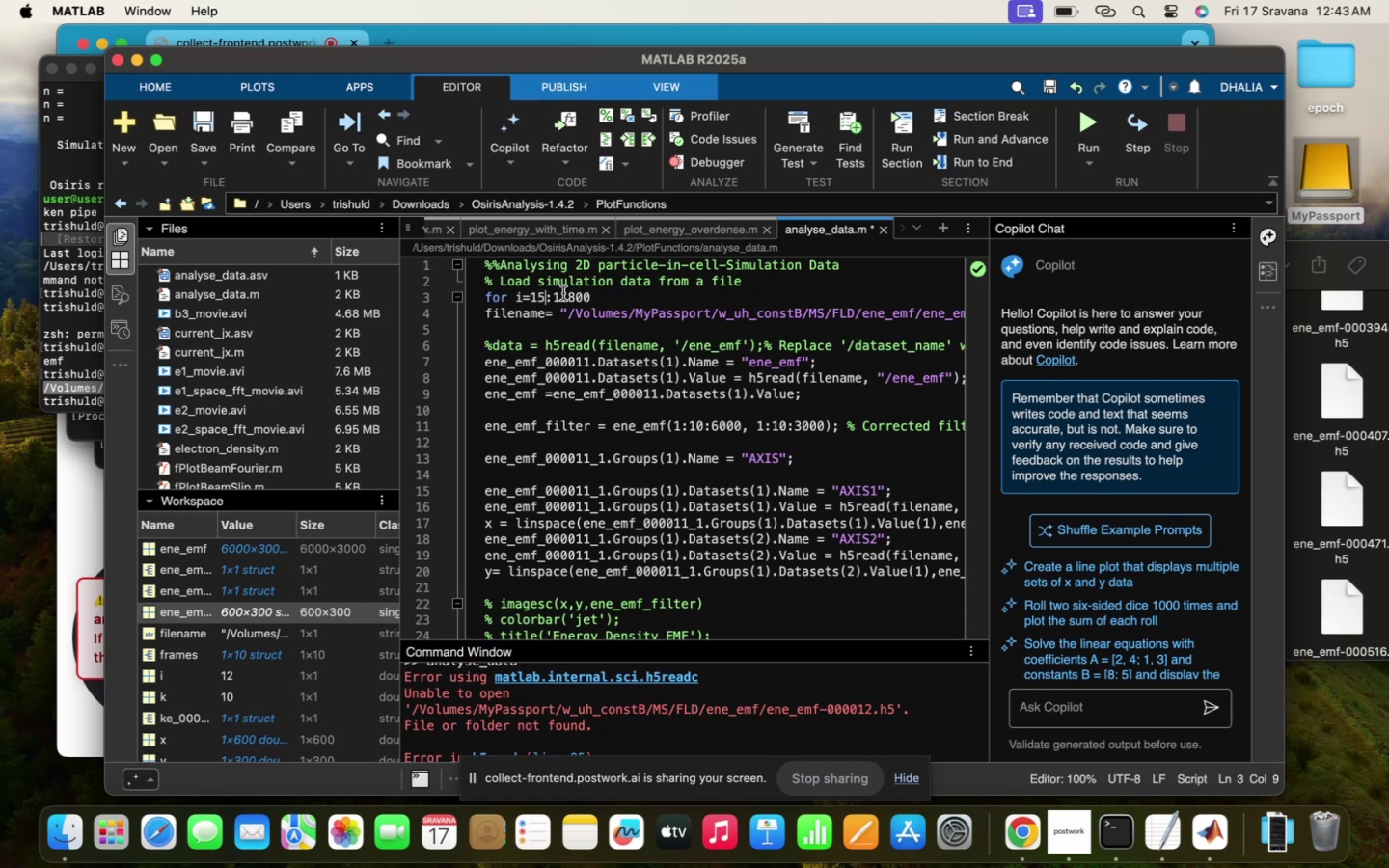 
key(Backspace)
 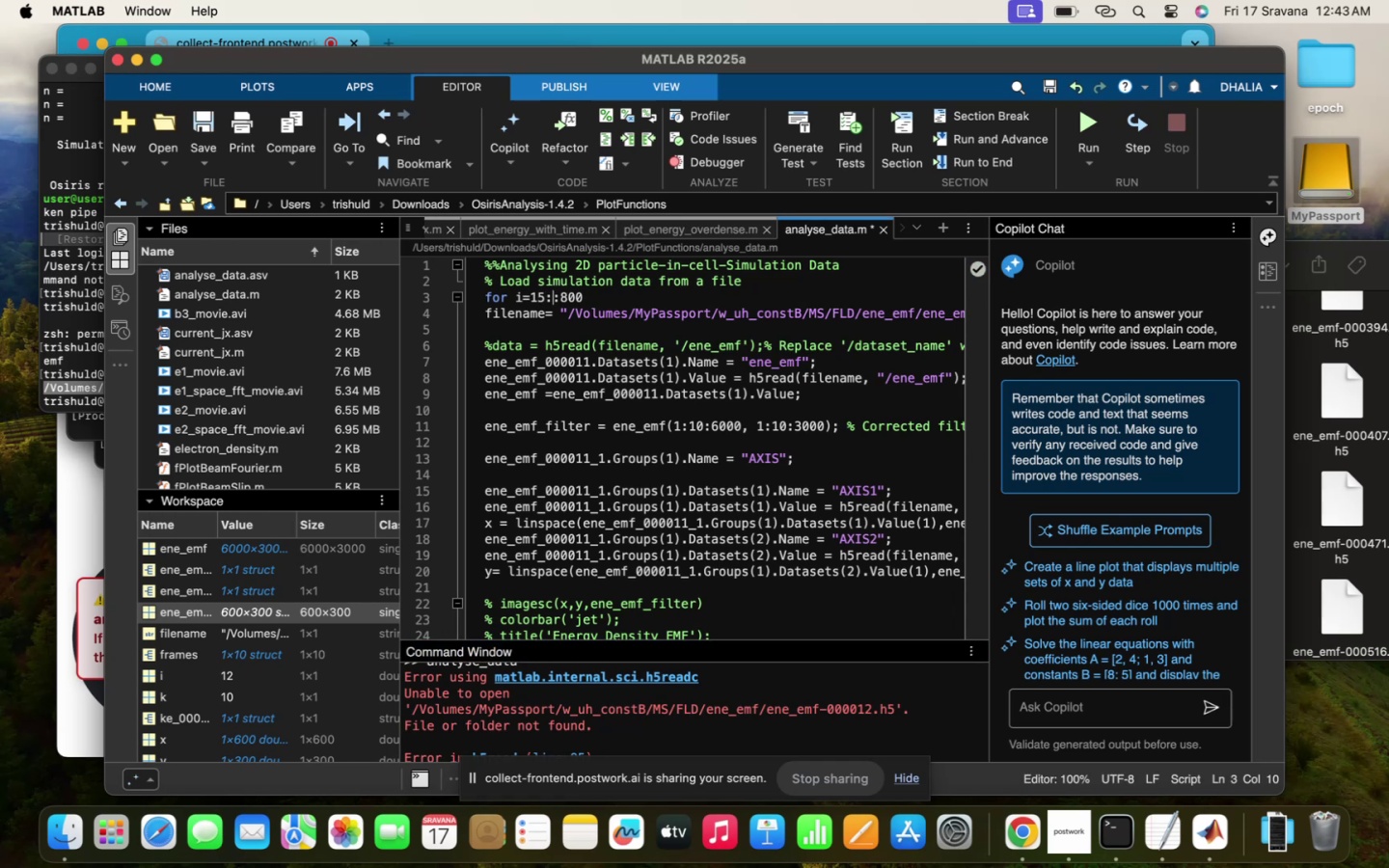 
key(Backspace)
 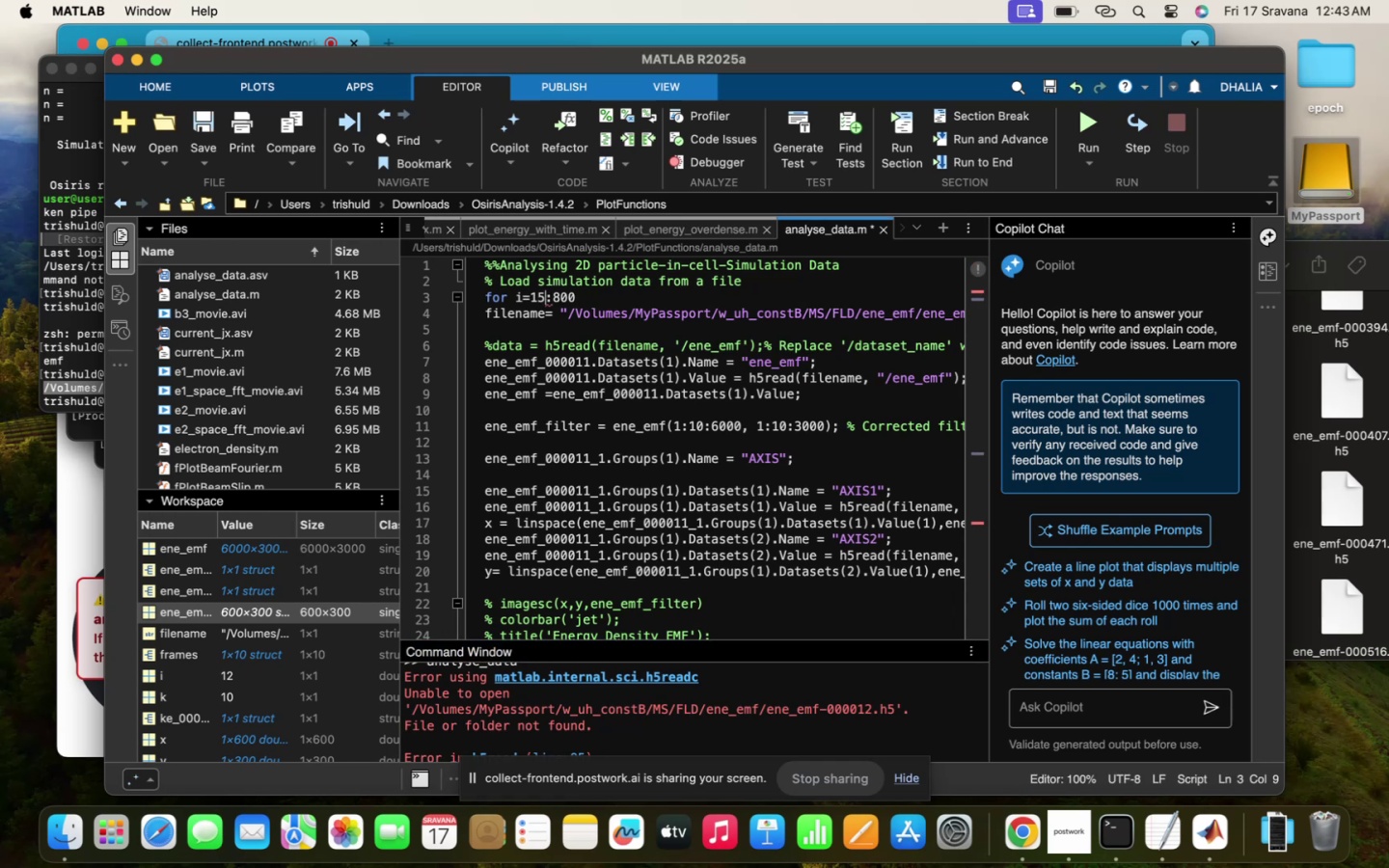 
key(Shift+Semicolon)
 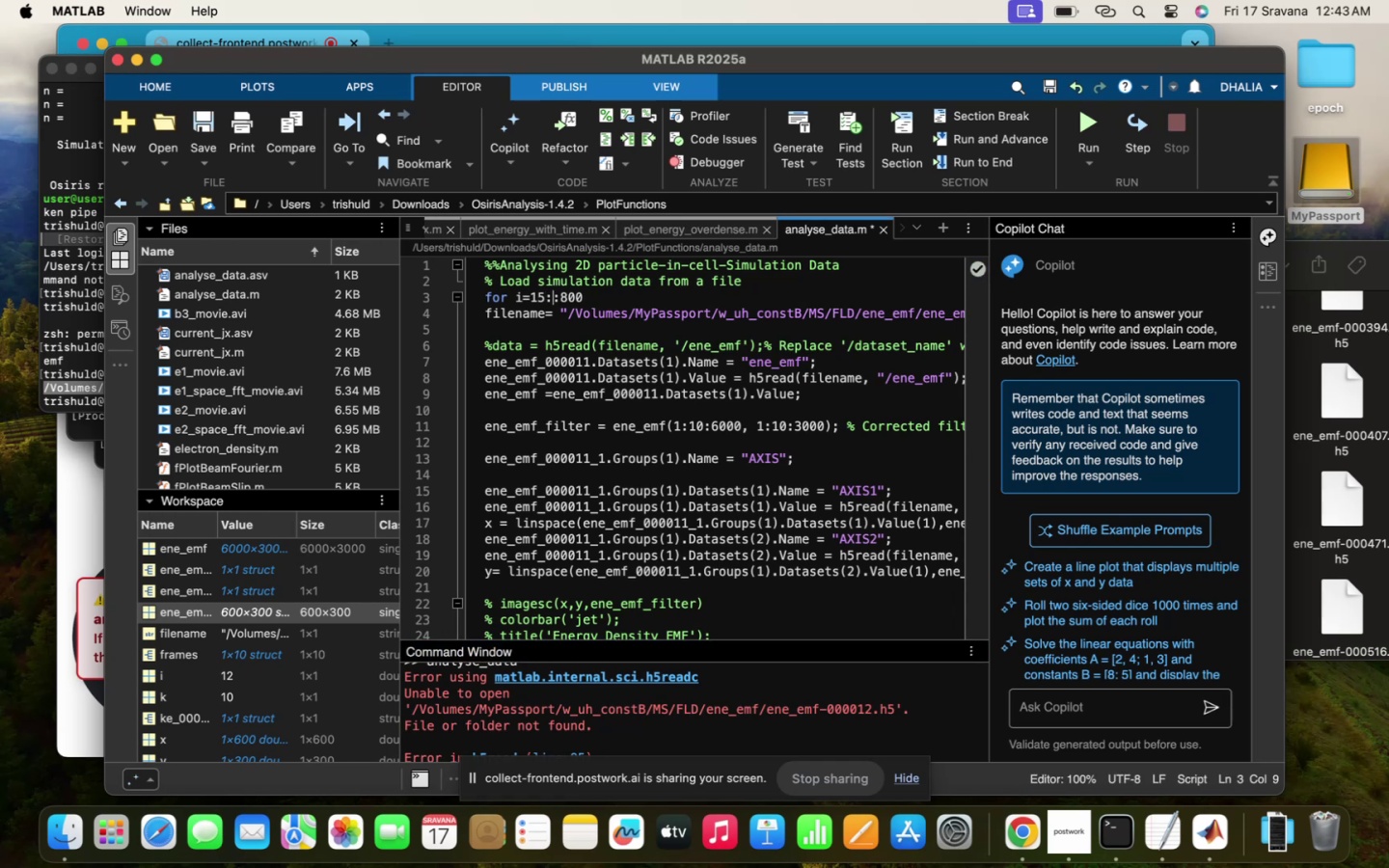 
key(4)
 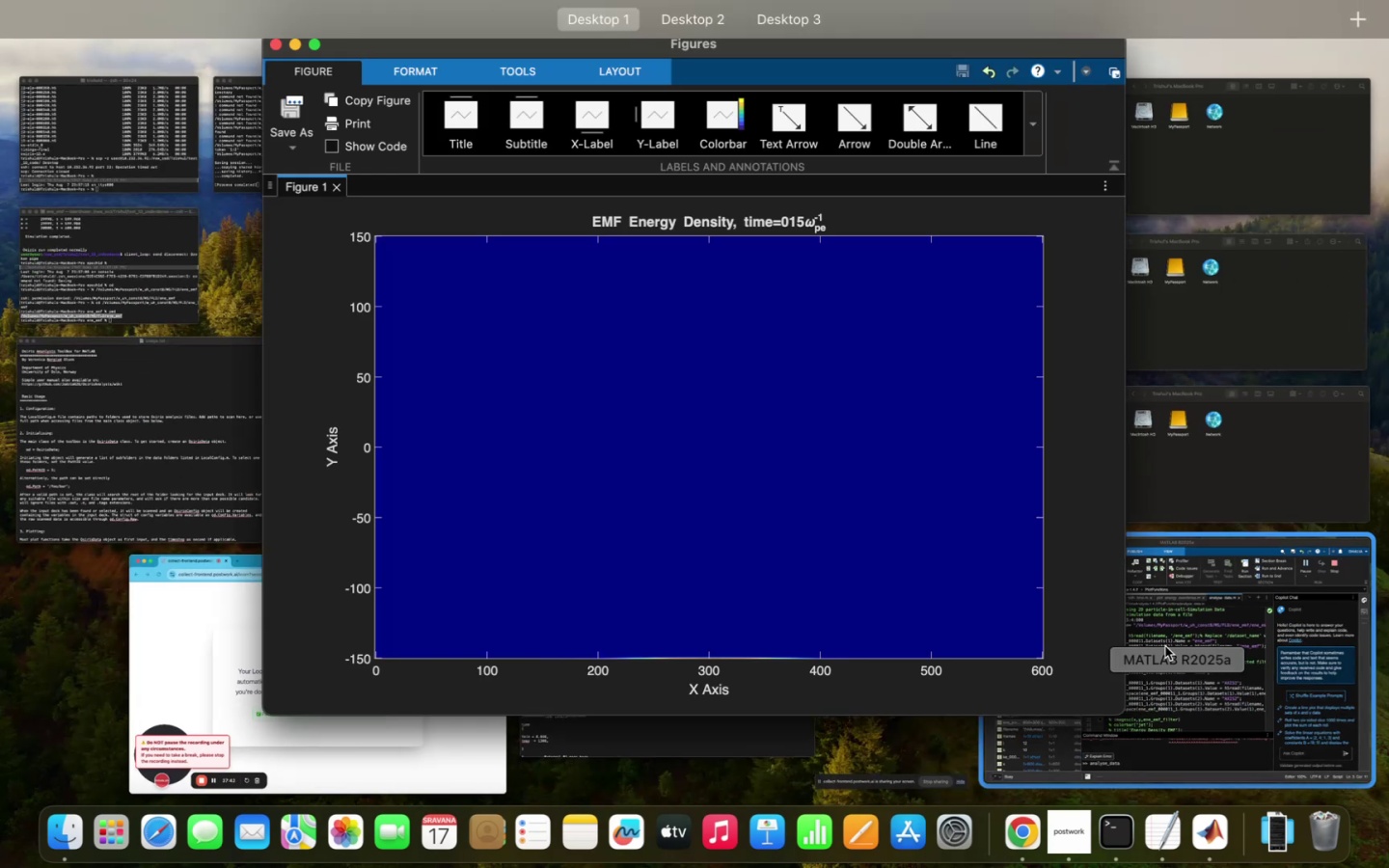 
wait(6.74)
 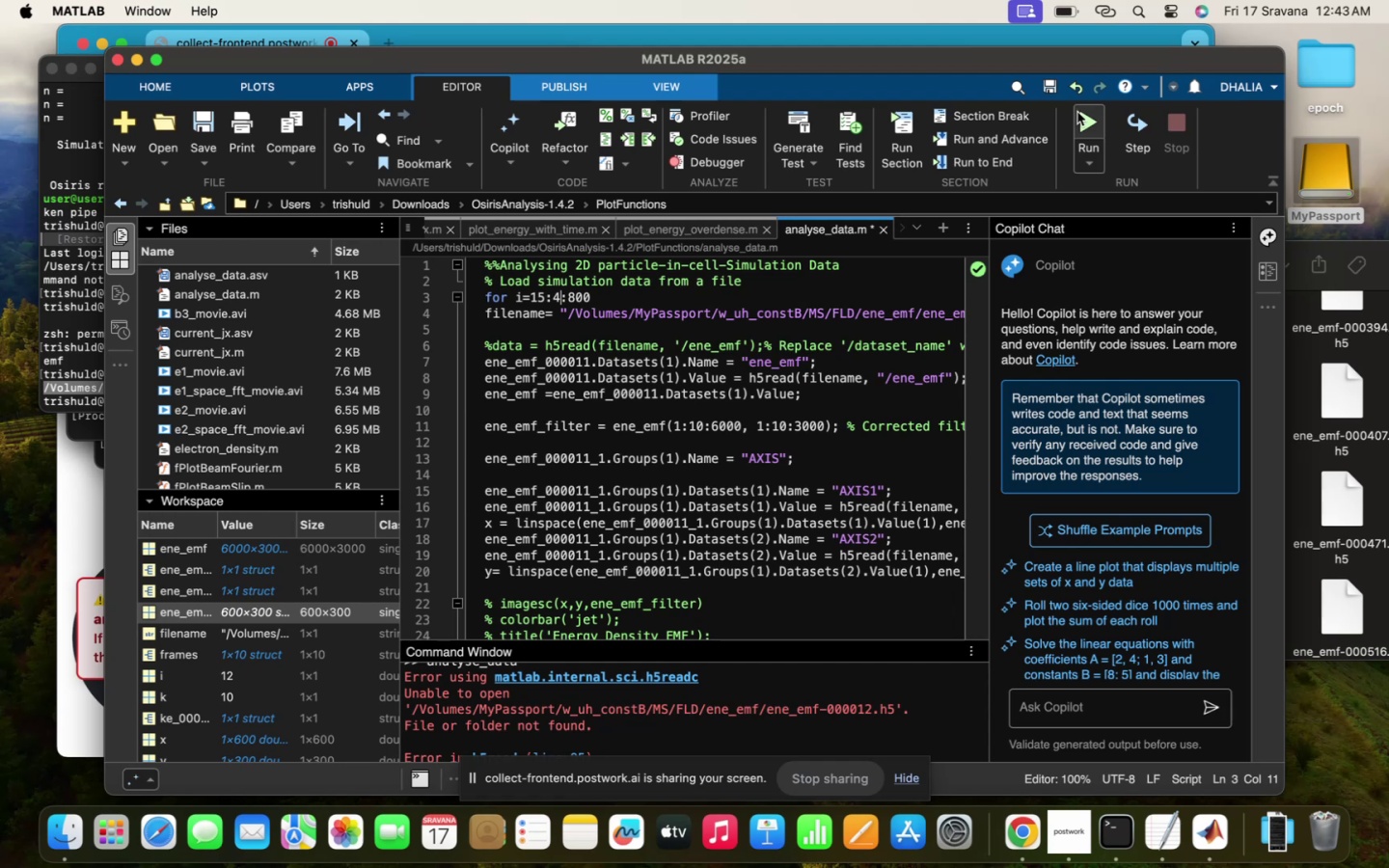 
left_click([1034, 498])
 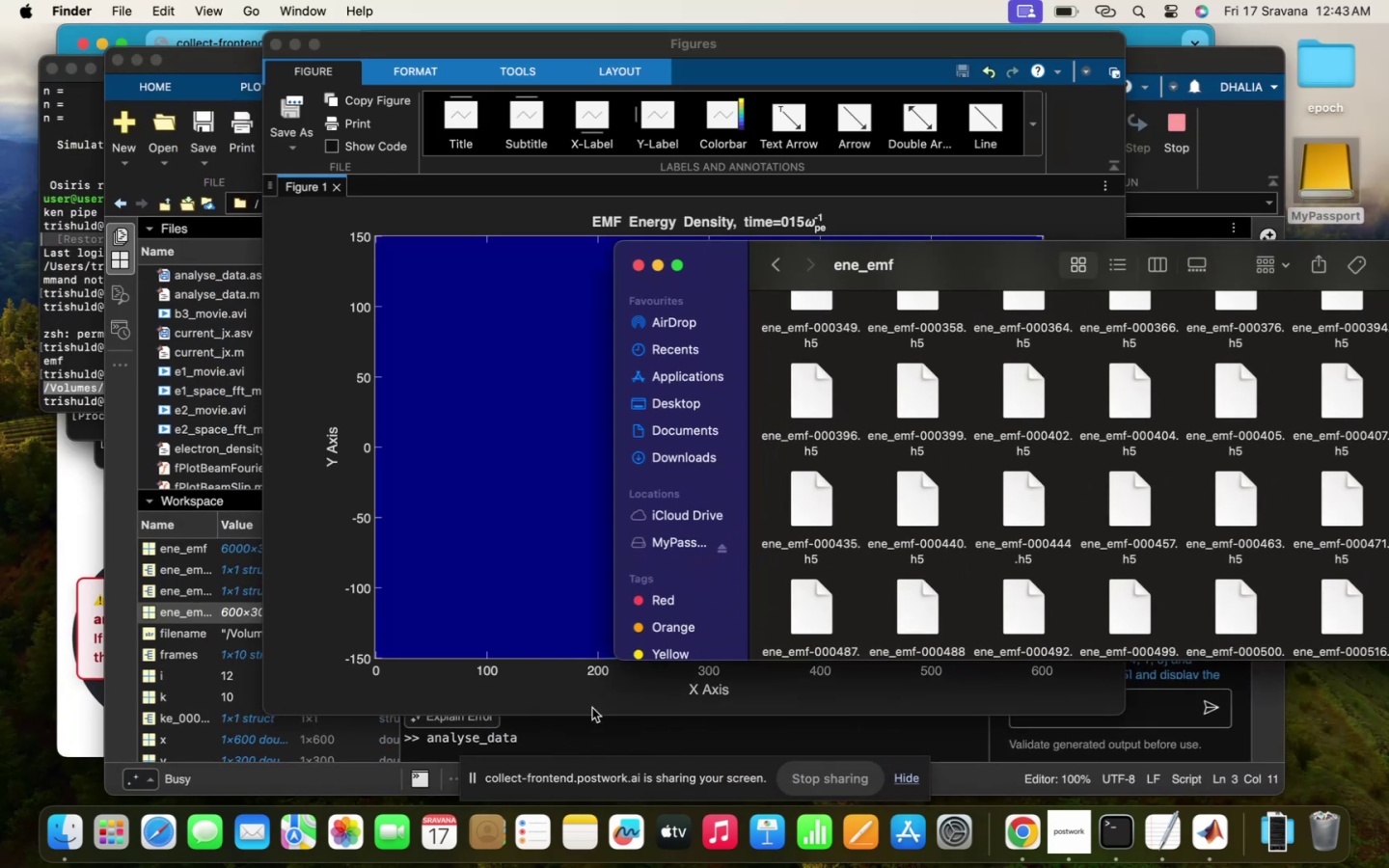 
left_click([500, 601])
 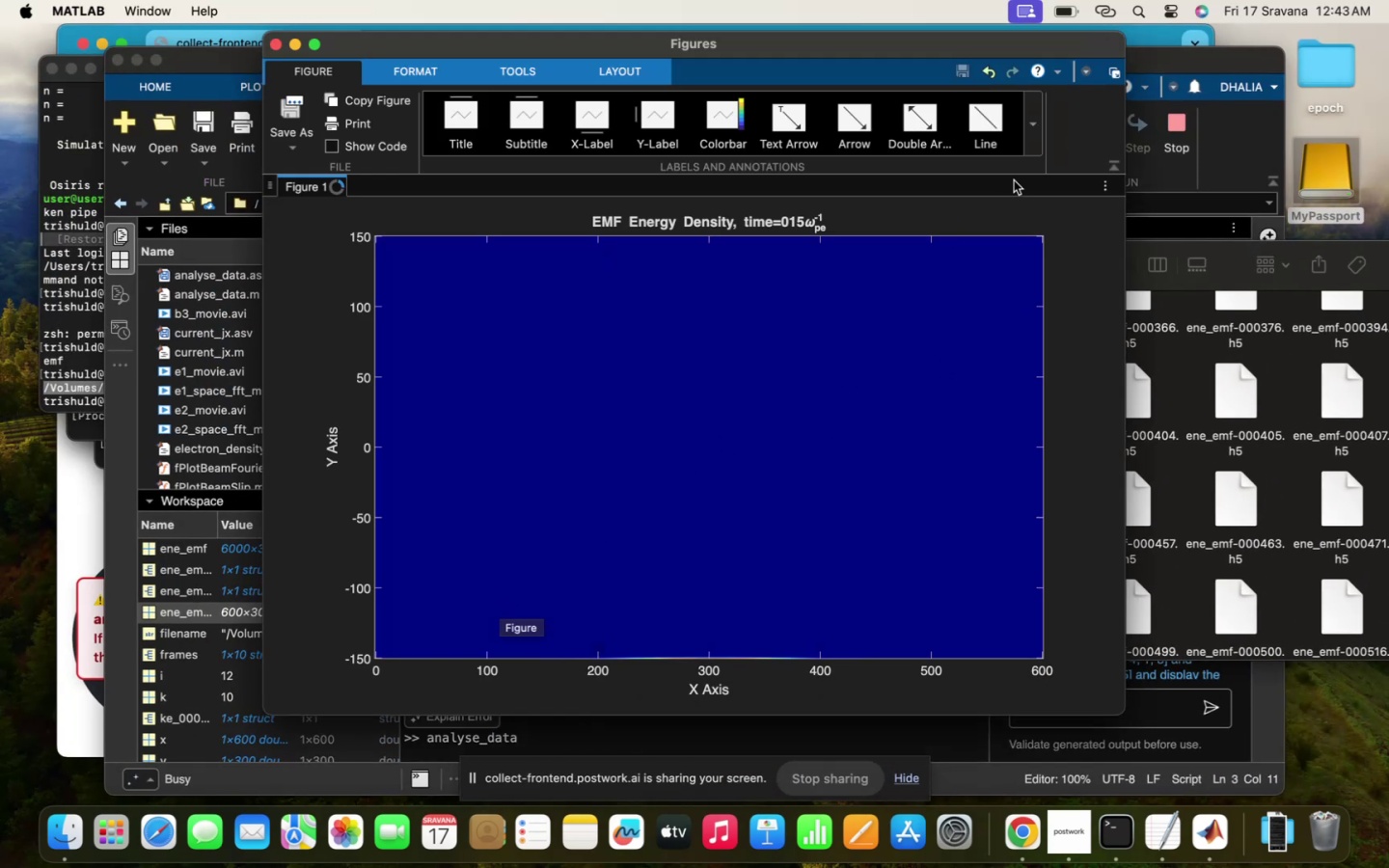 
left_click([992, 218])
 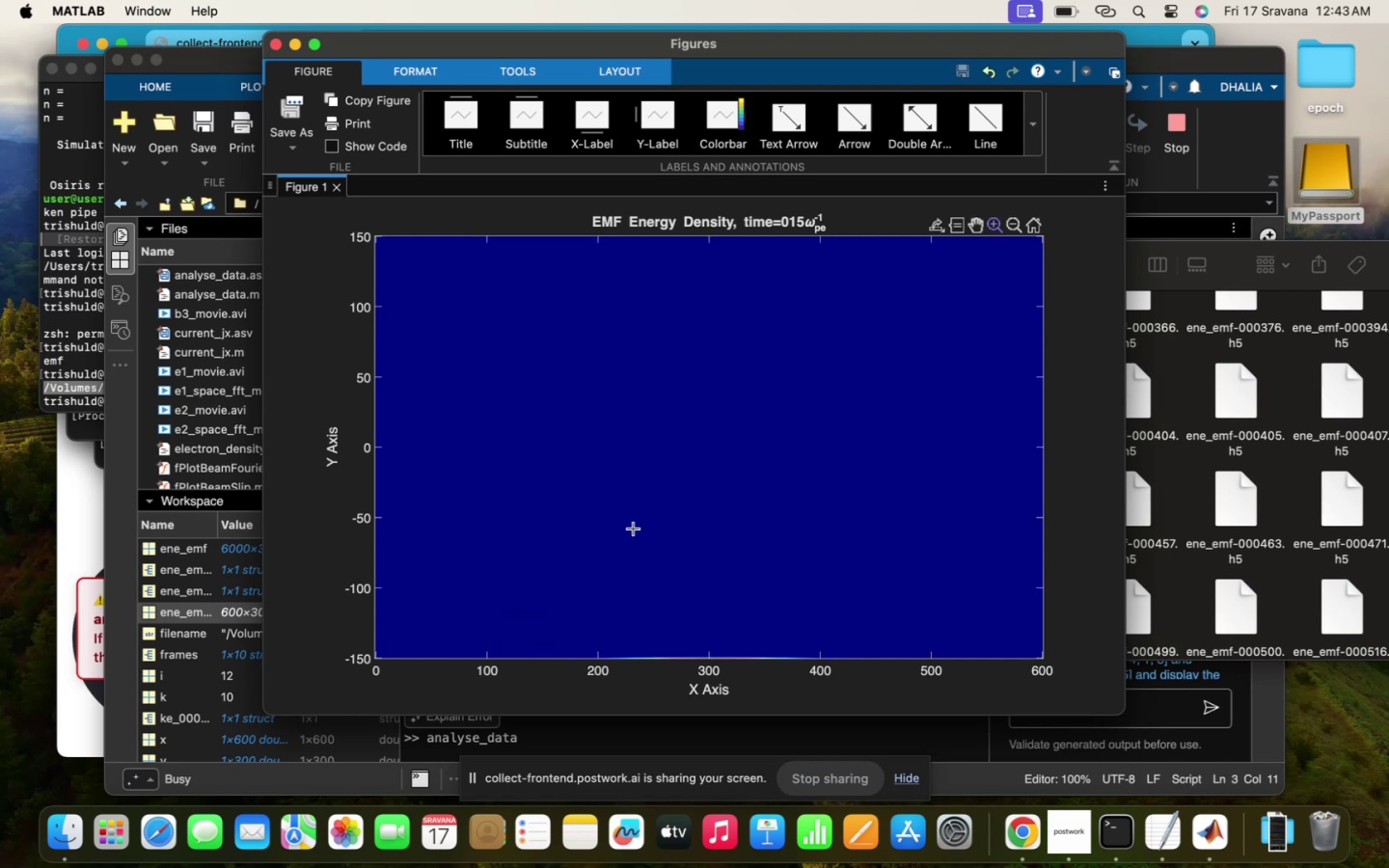 
left_click_drag(start_coordinate=[531, 593], to_coordinate=[853, 704])
 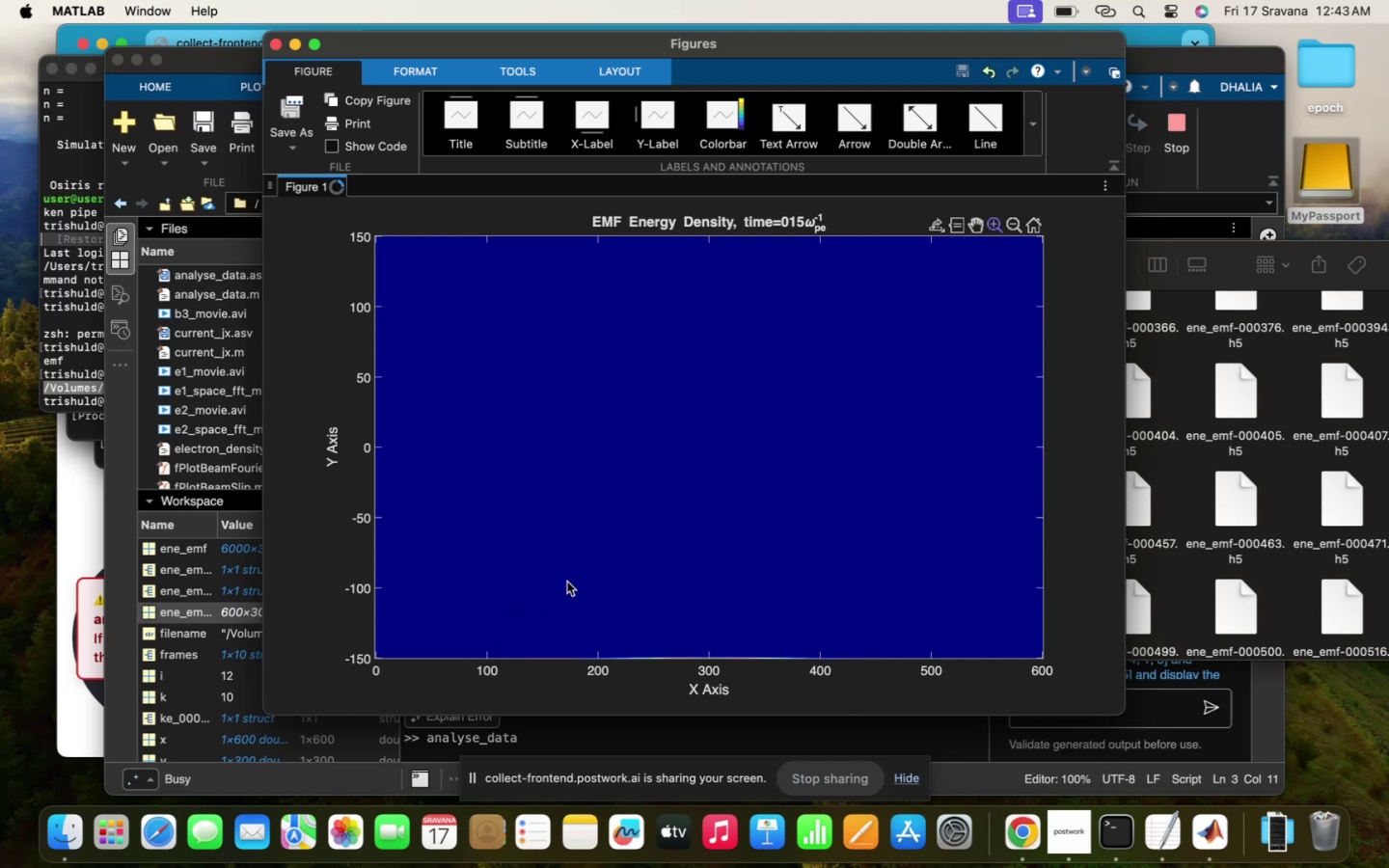 
left_click_drag(start_coordinate=[532, 587], to_coordinate=[896, 736])
 